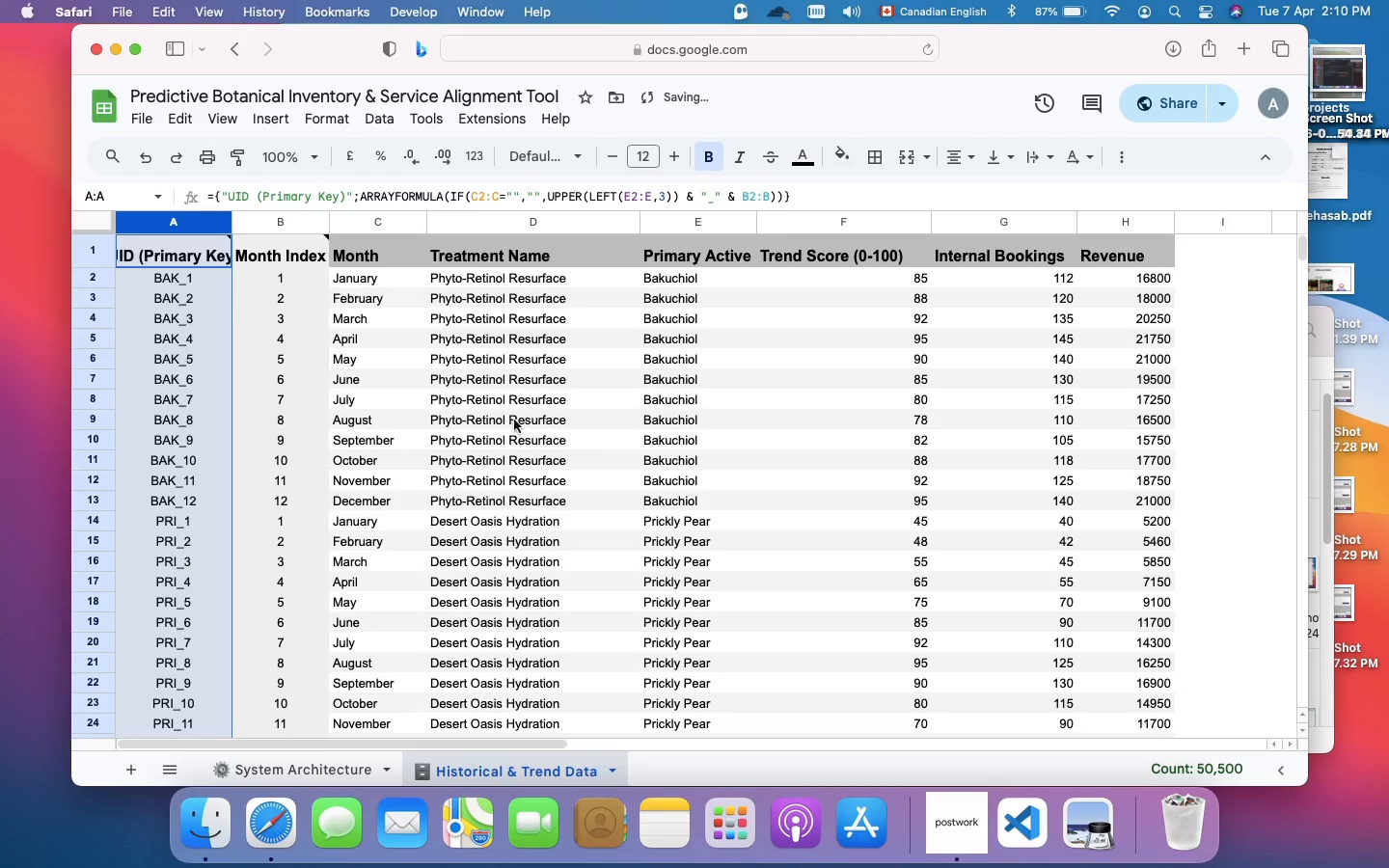 
right_click([182, 229])
 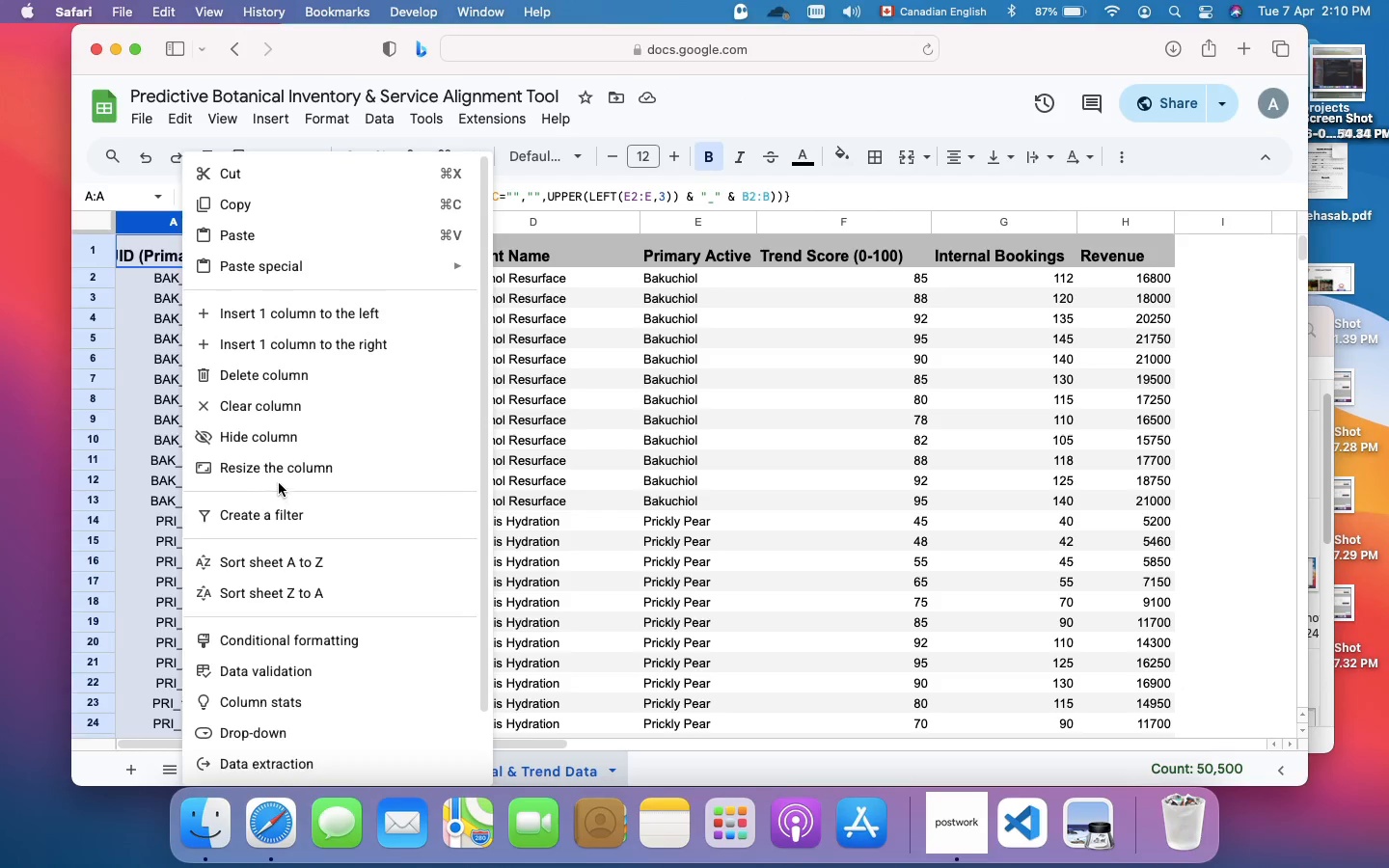 
left_click([280, 482])
 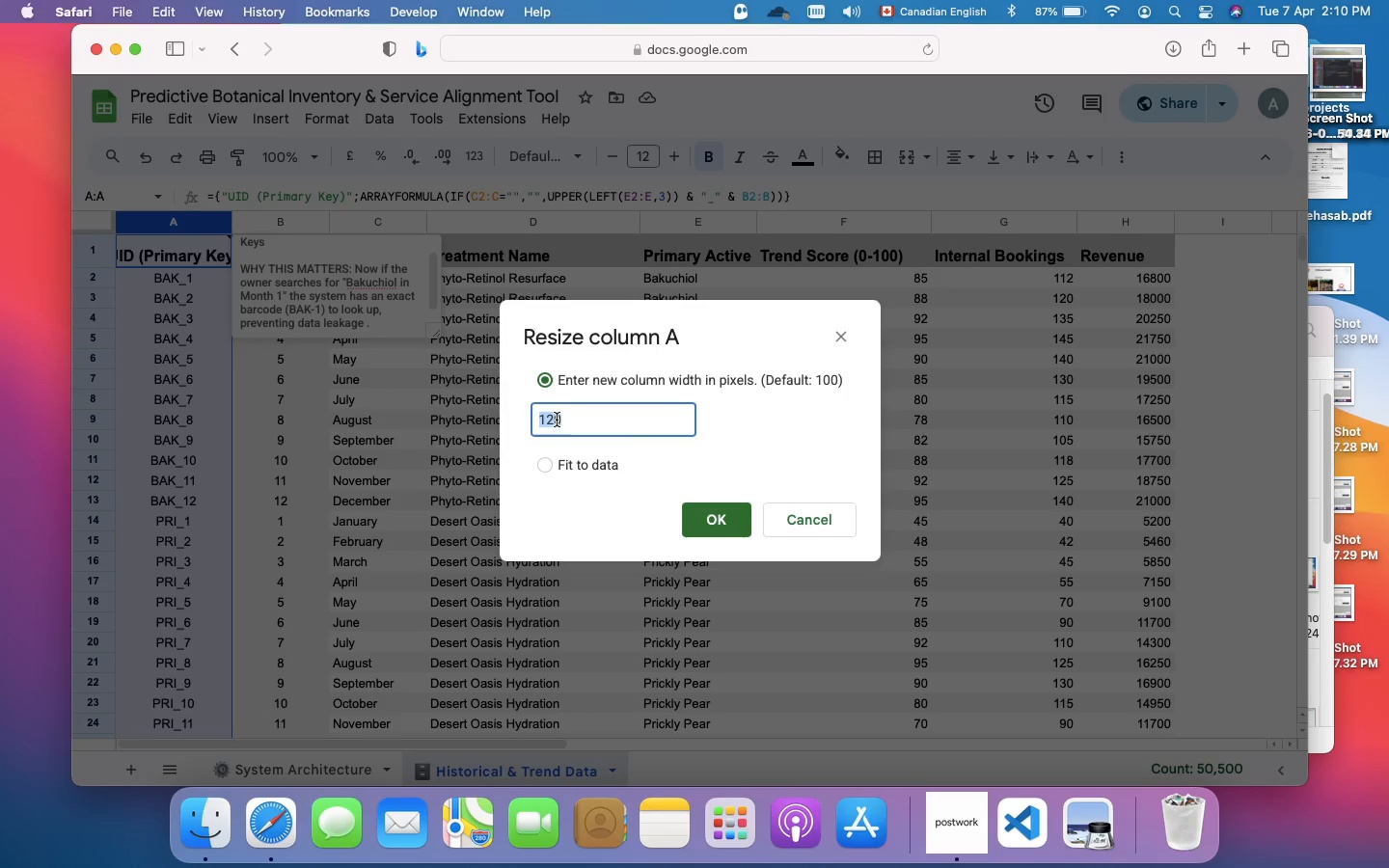 
left_click([556, 420])
 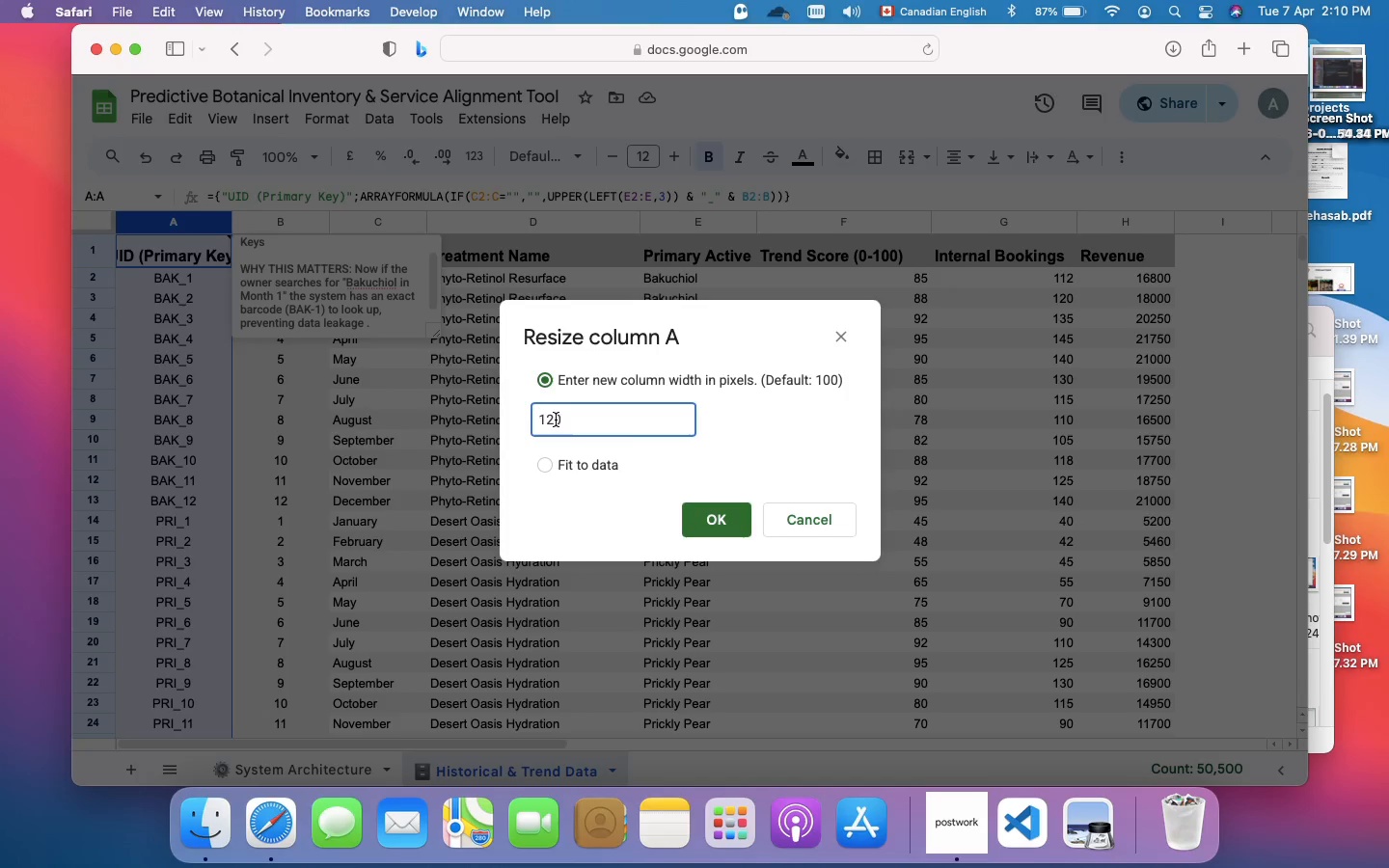 
key(Backspace)
 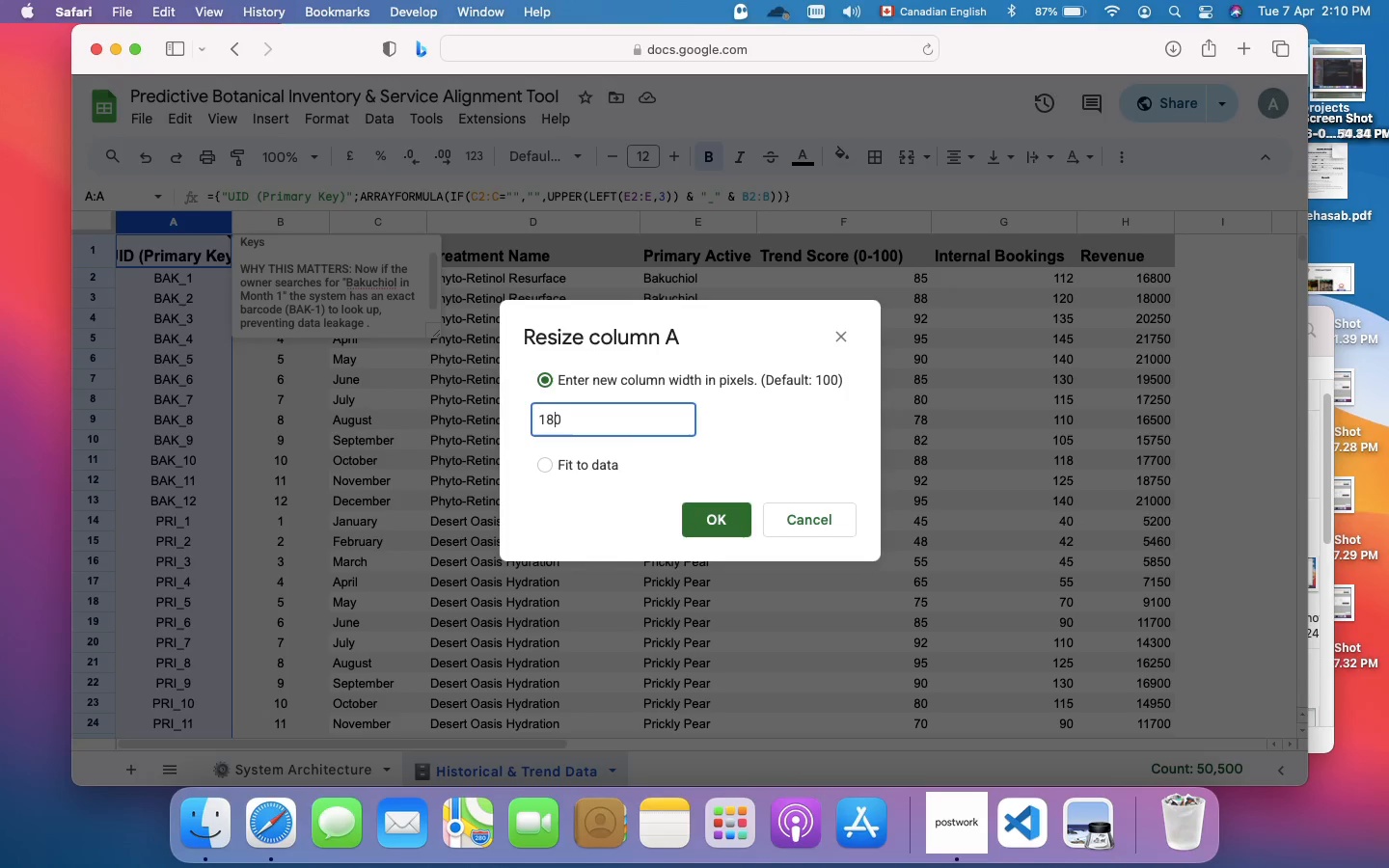 
key(8)
 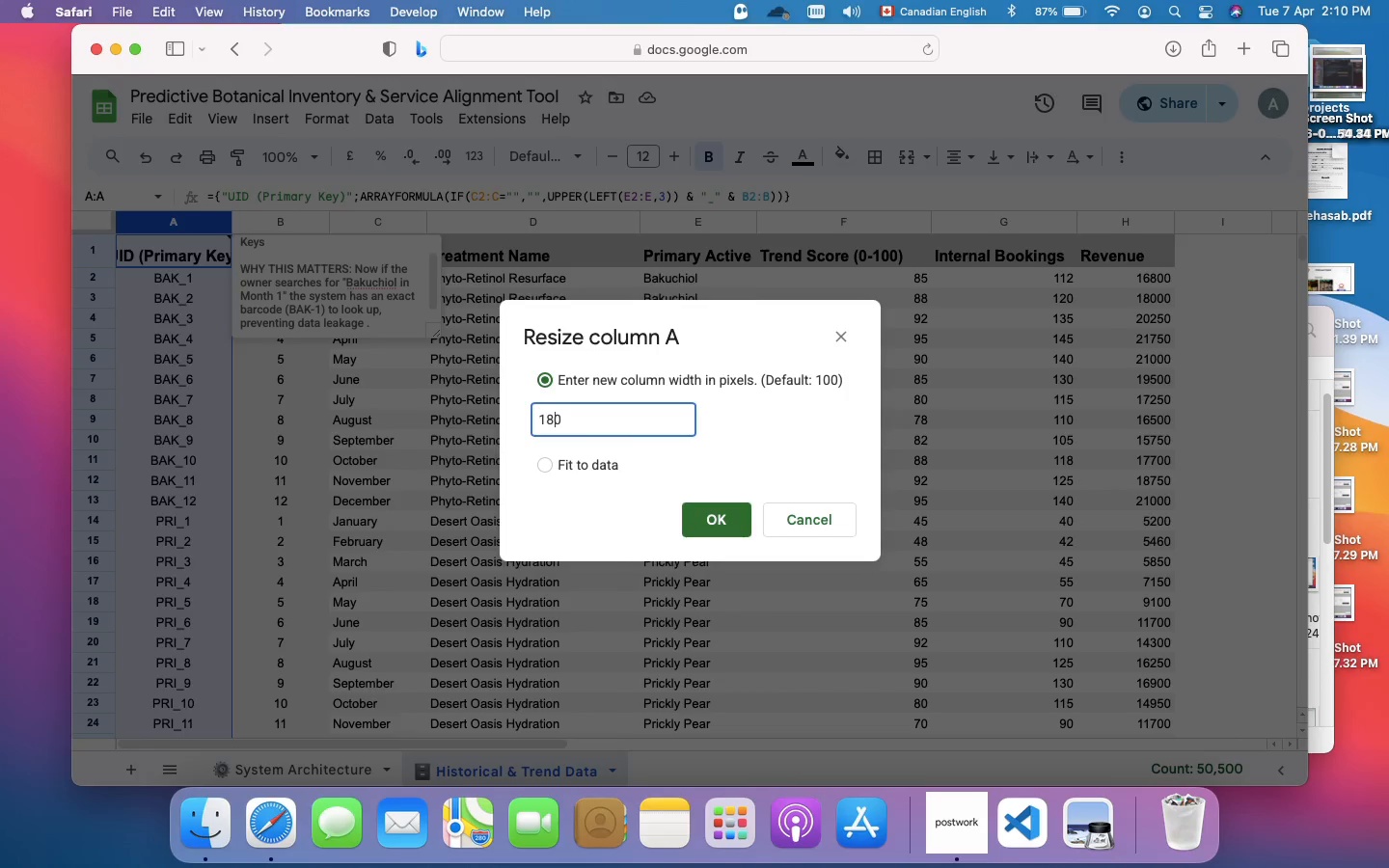 
key(Enter)
 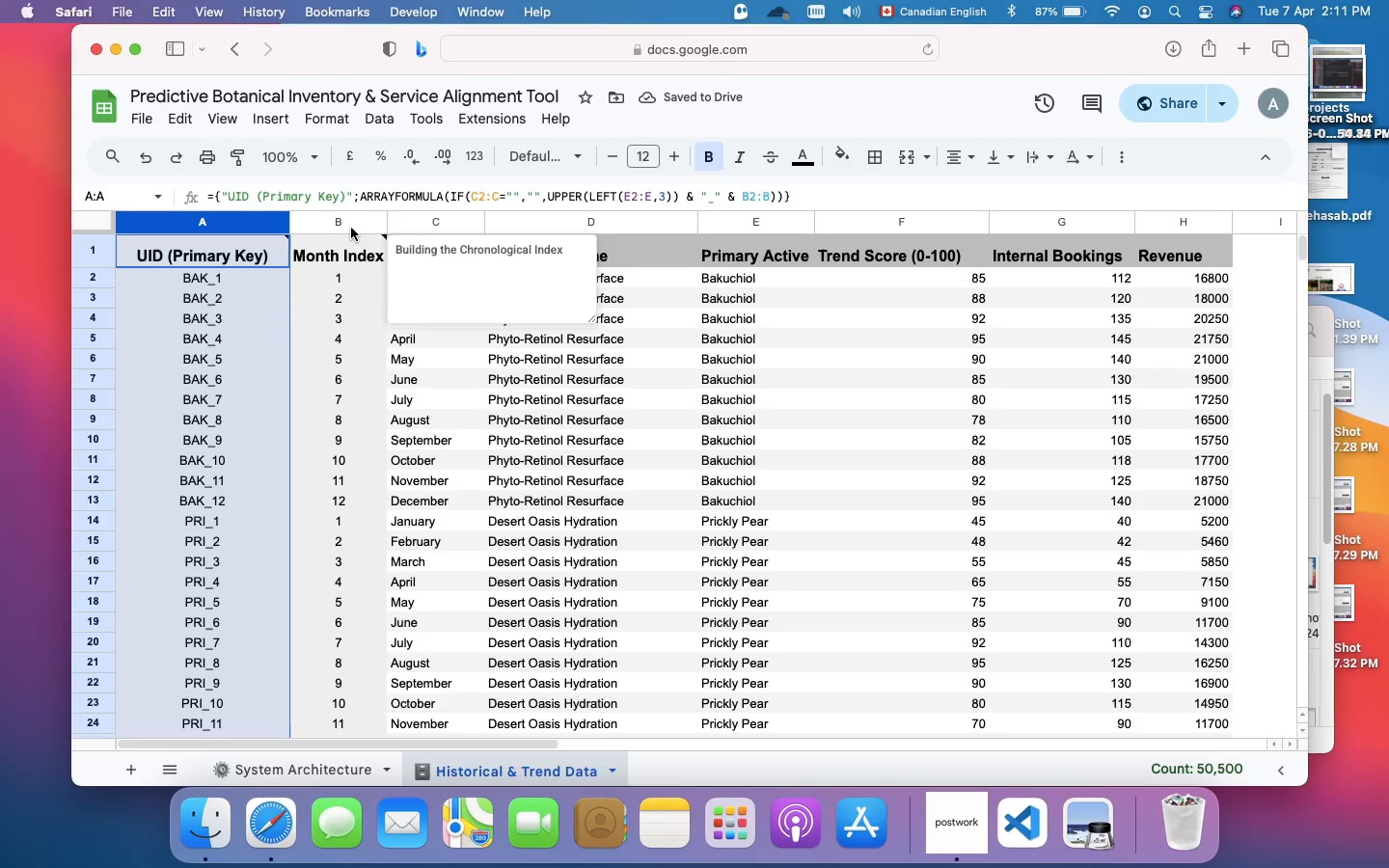 
left_click([354, 218])
 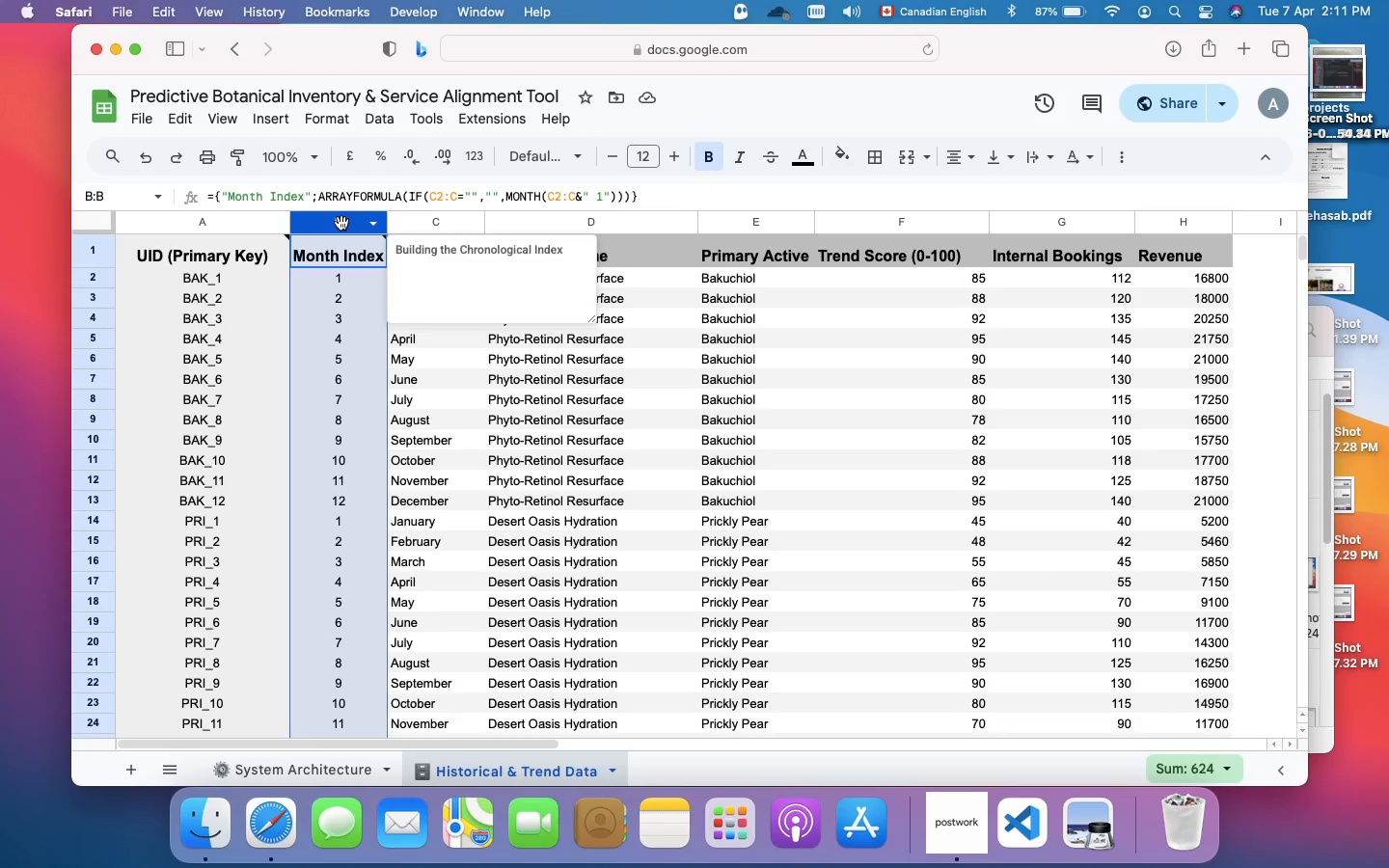 
right_click([341, 223])
 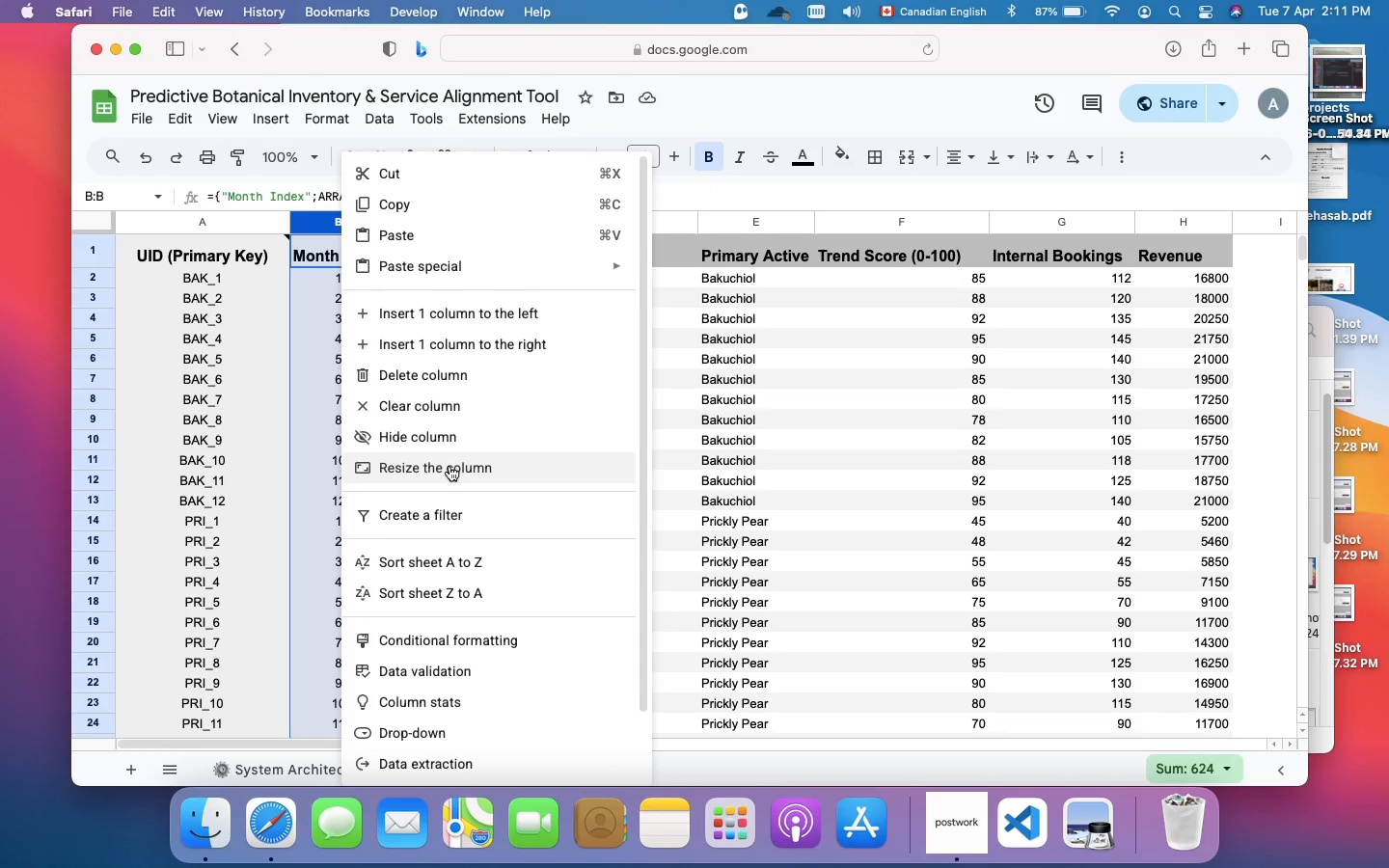 
left_click([449, 466])
 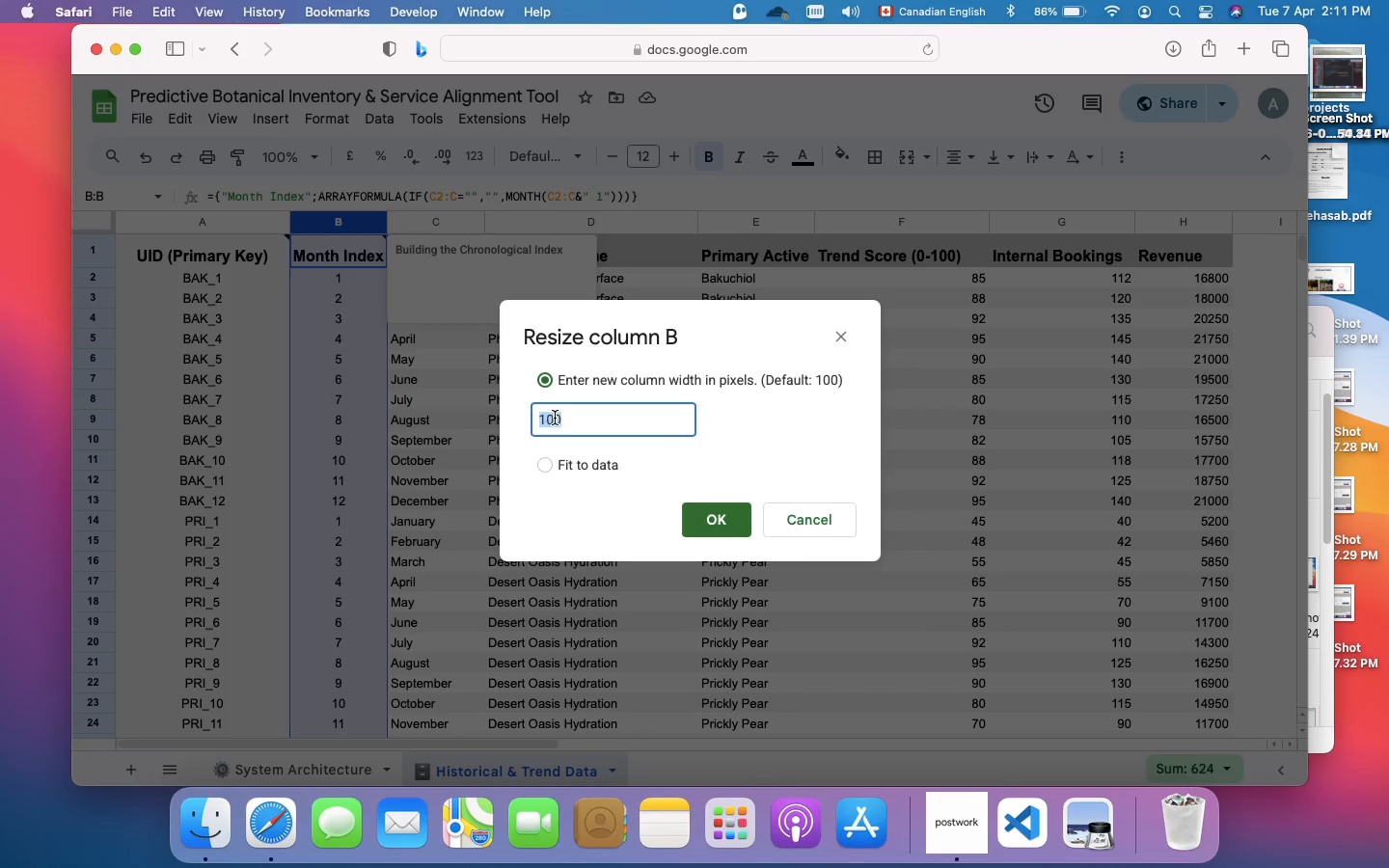 
left_click([555, 418])
 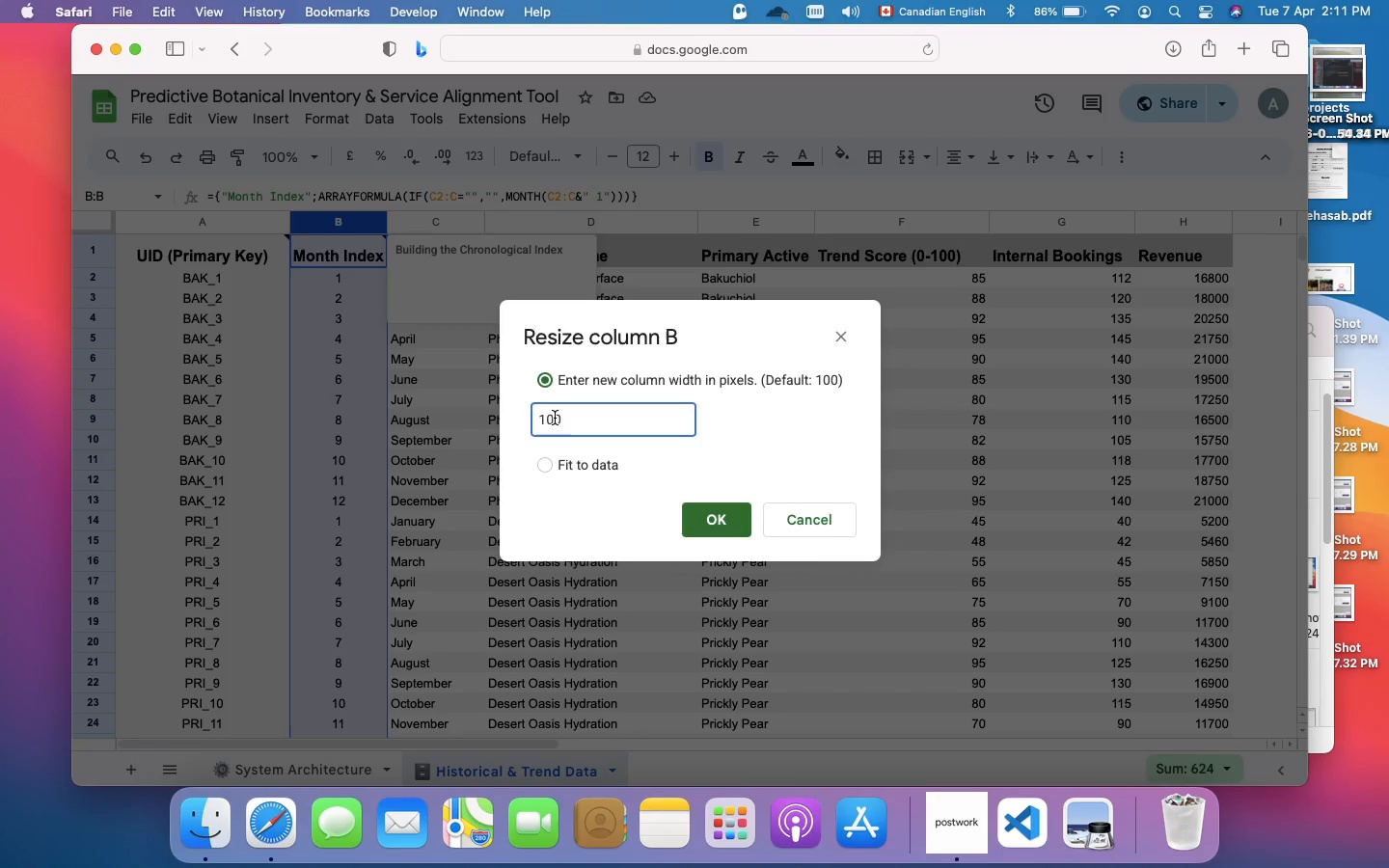 
key(Backspace)
 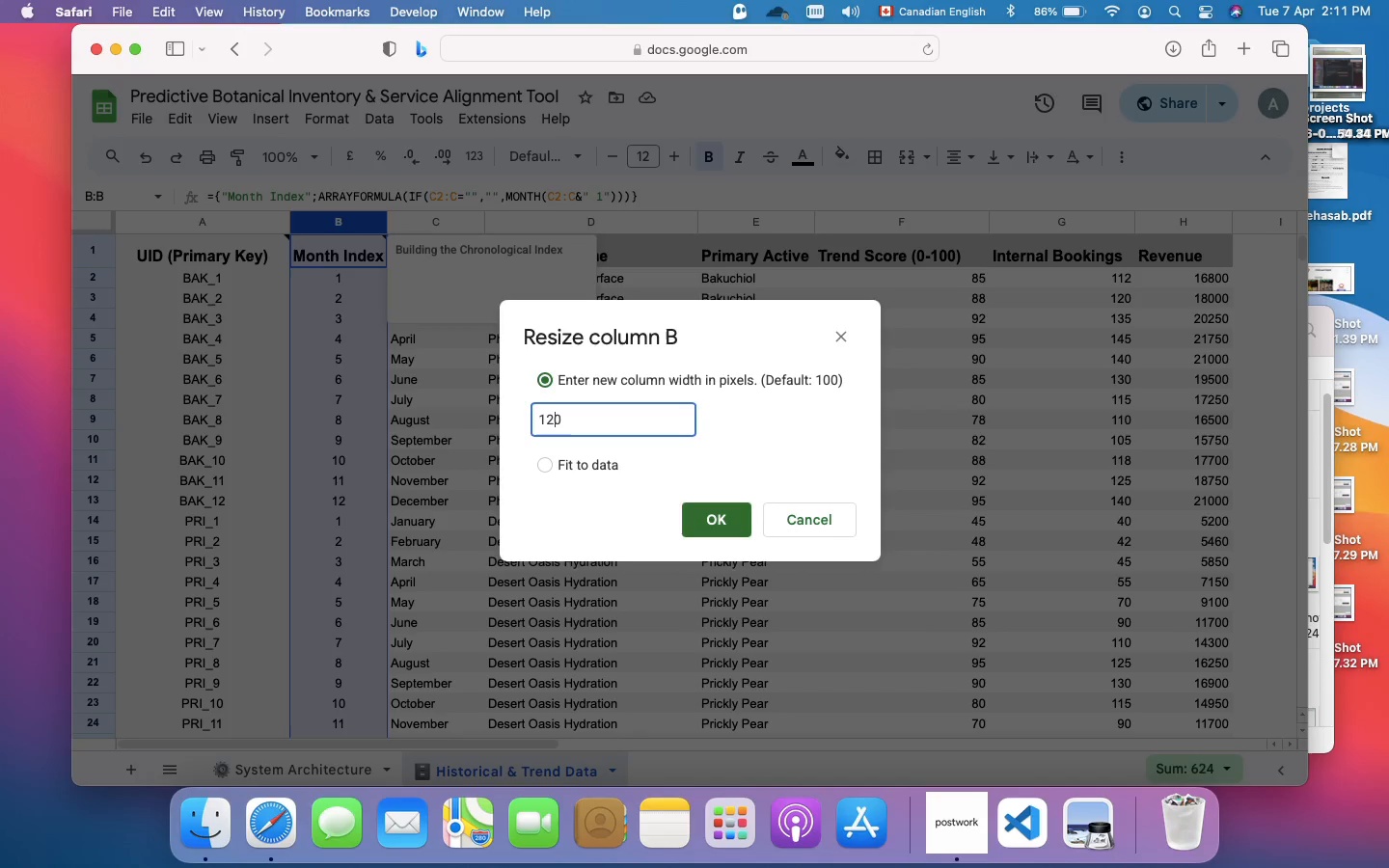 
key(2)
 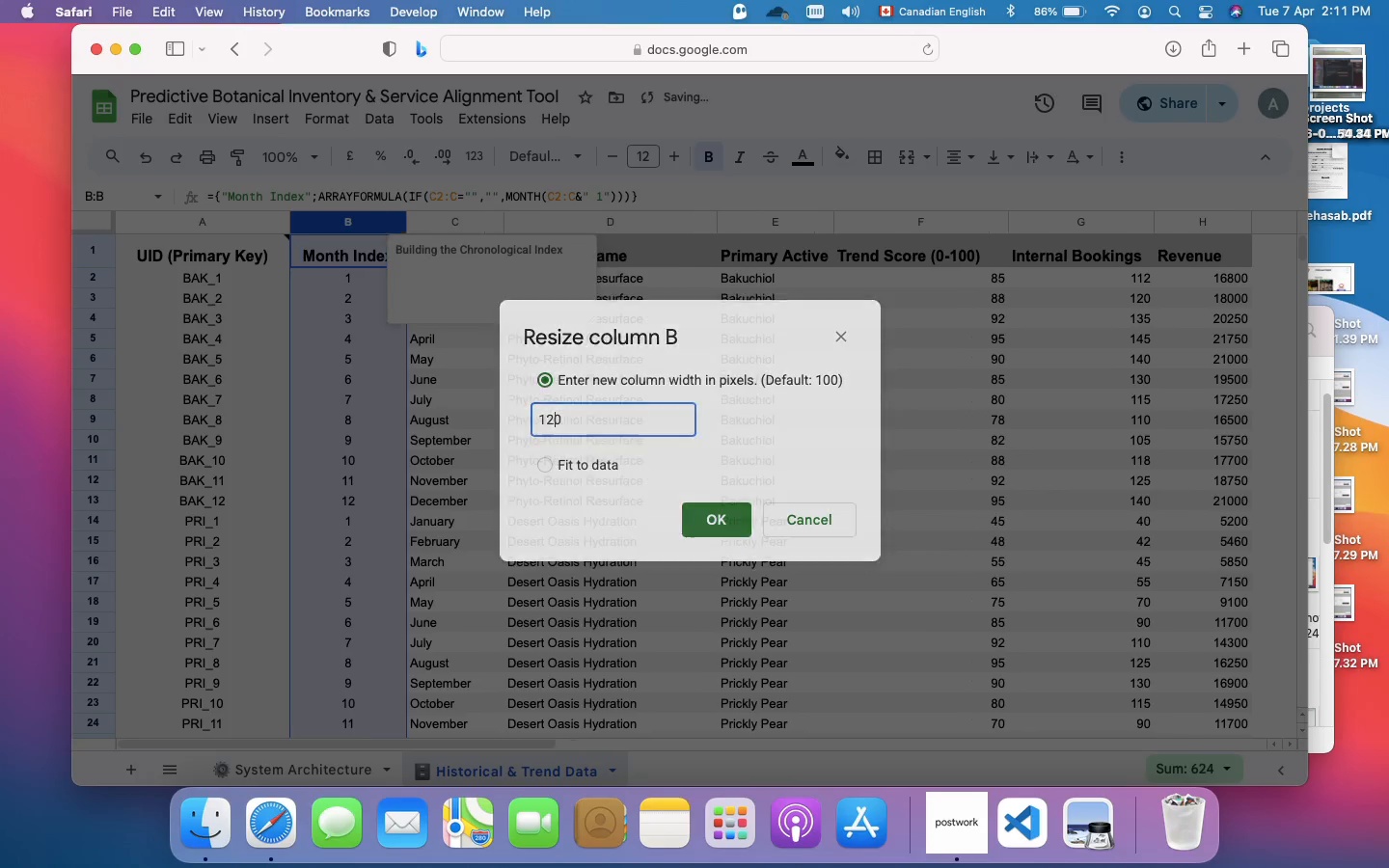 
key(Enter)
 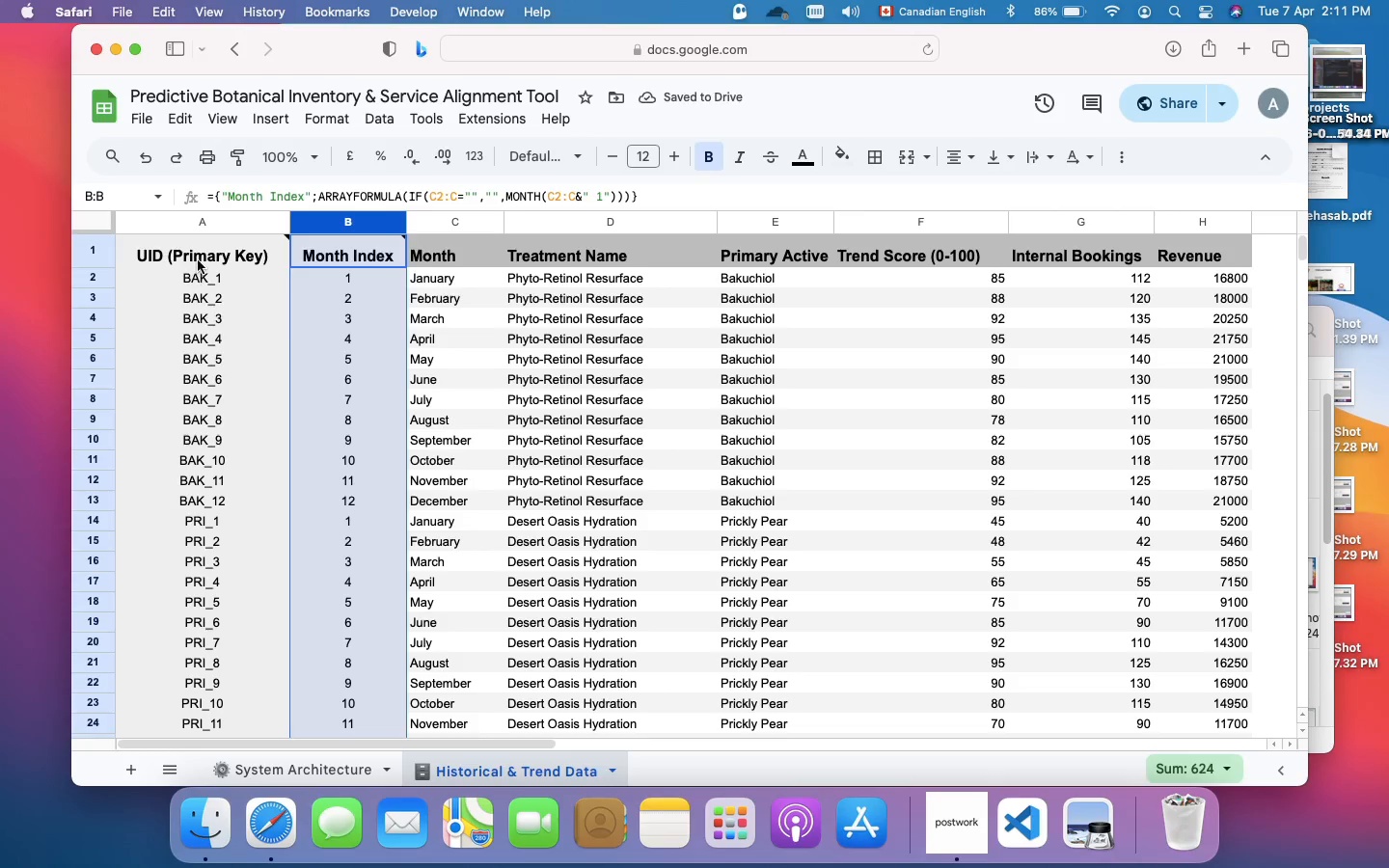 
left_click([204, 250])
 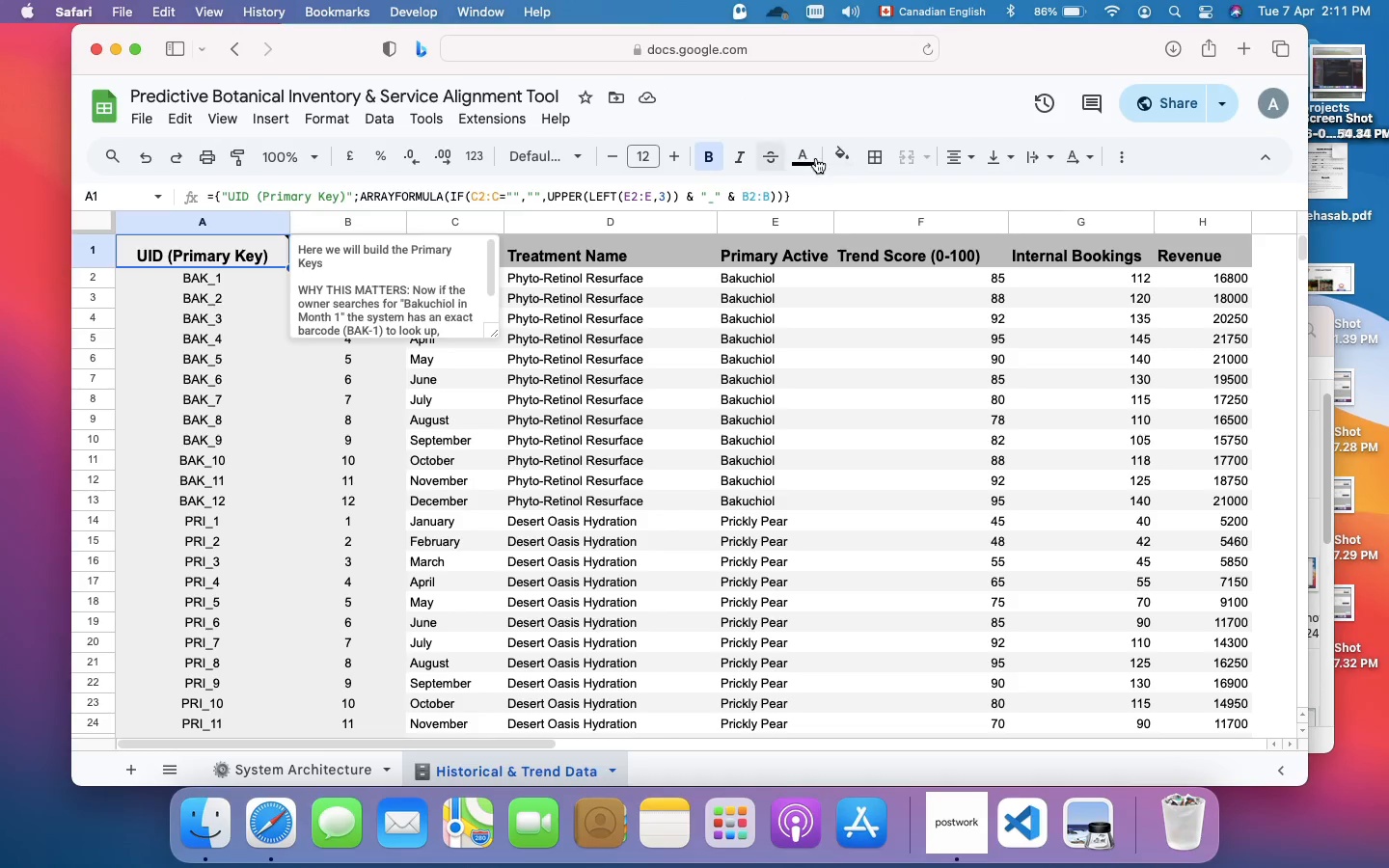 
left_click([837, 157])
 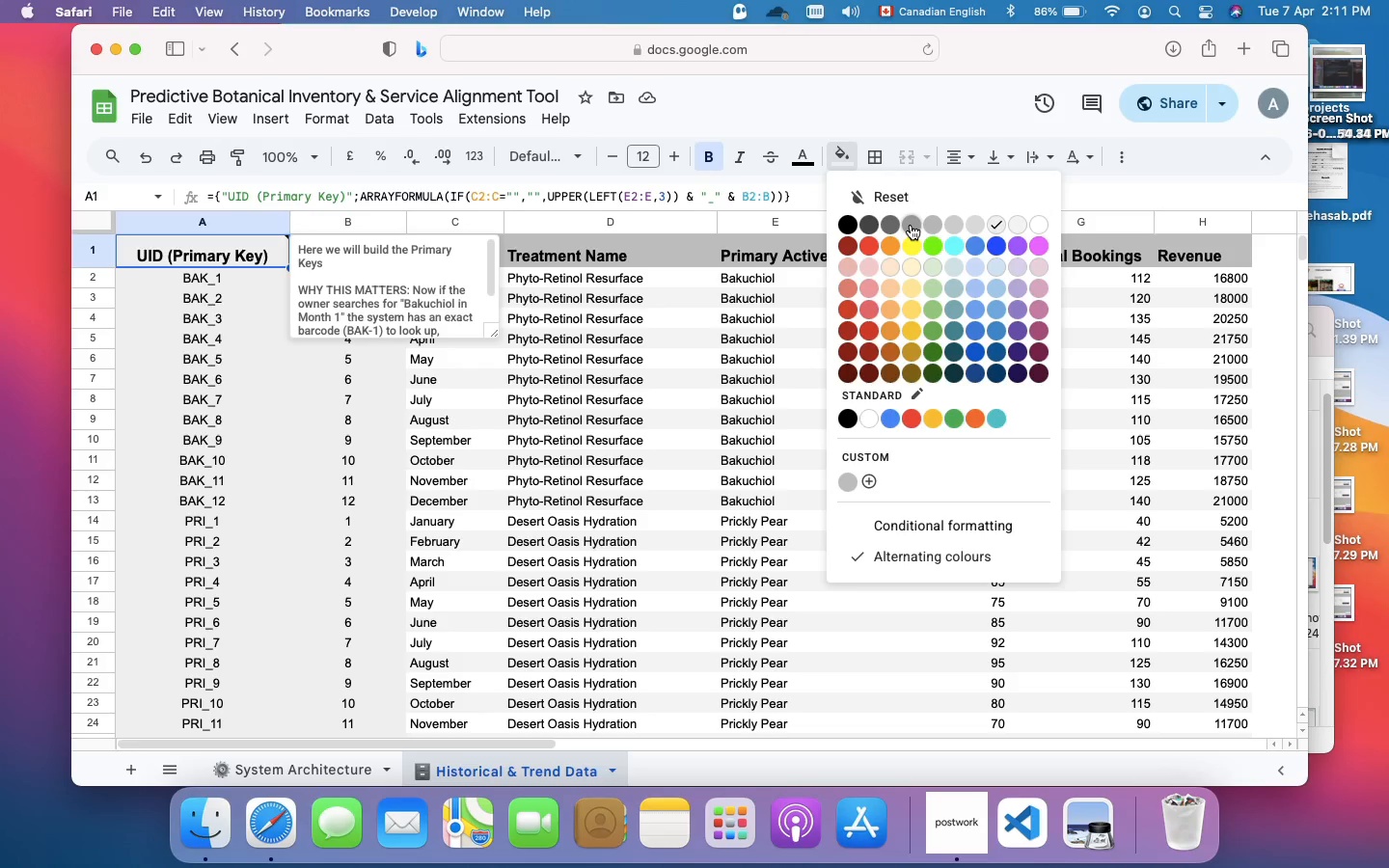 
left_click([911, 225])
 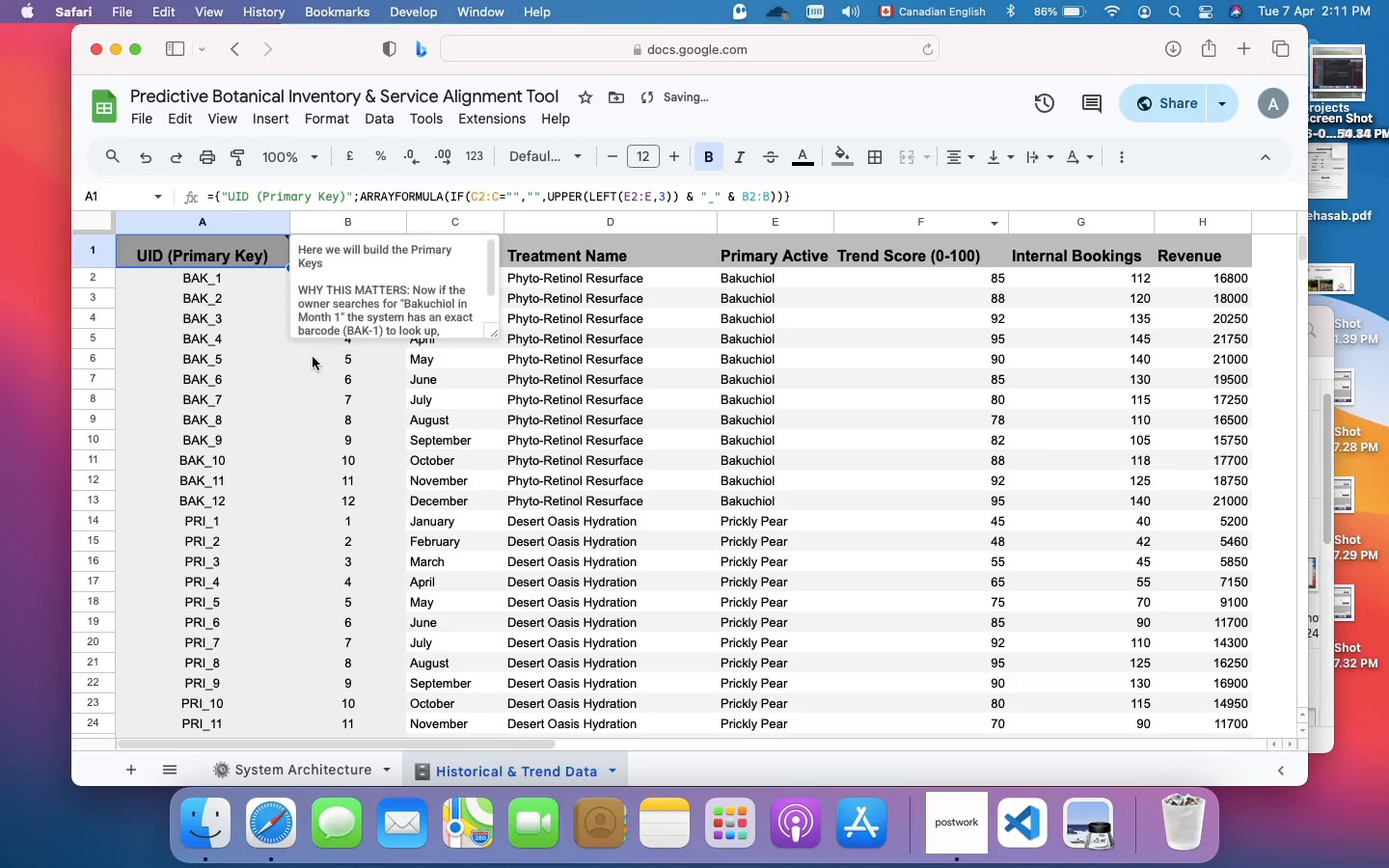 
left_click([313, 357])
 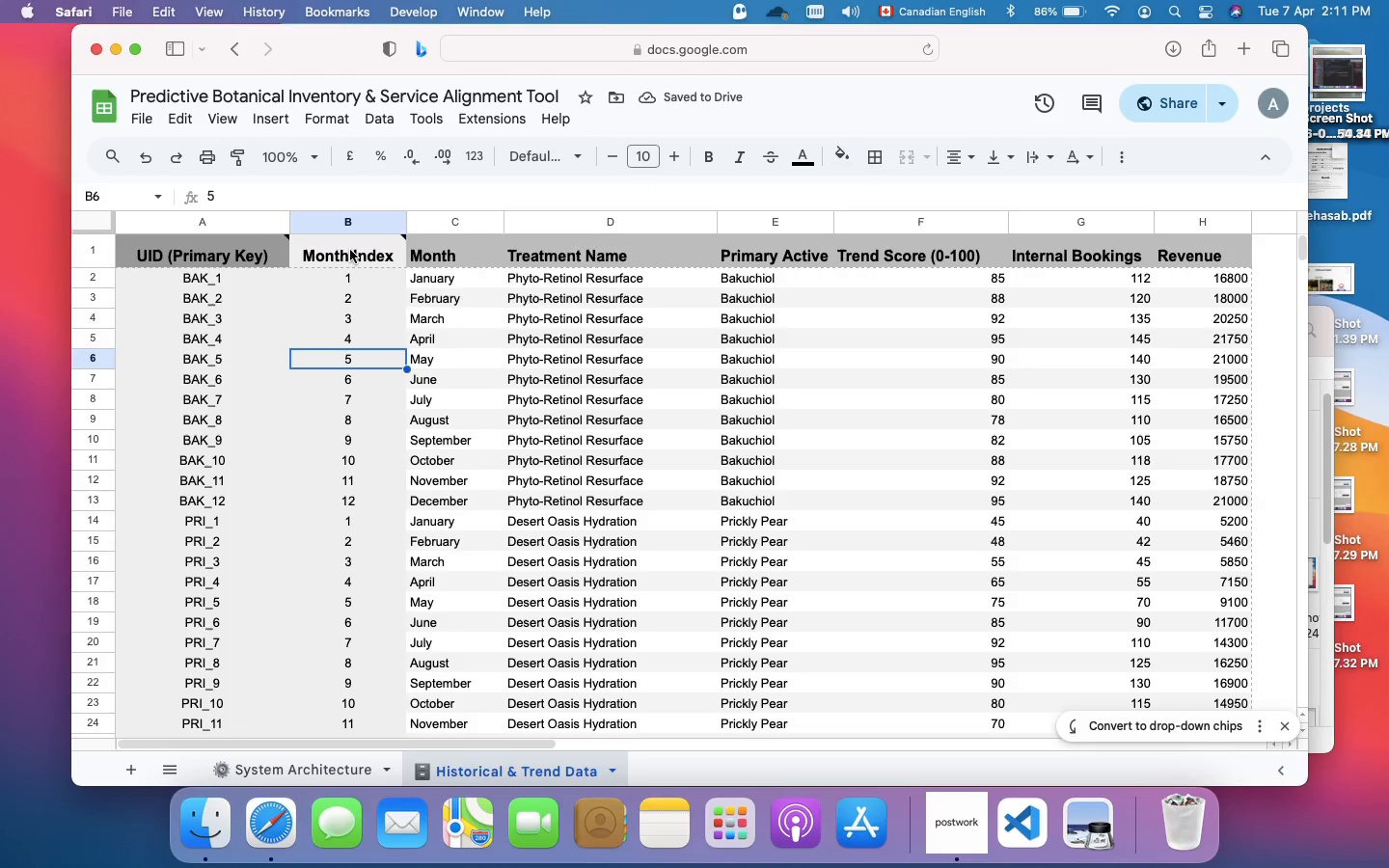 
left_click([350, 250])
 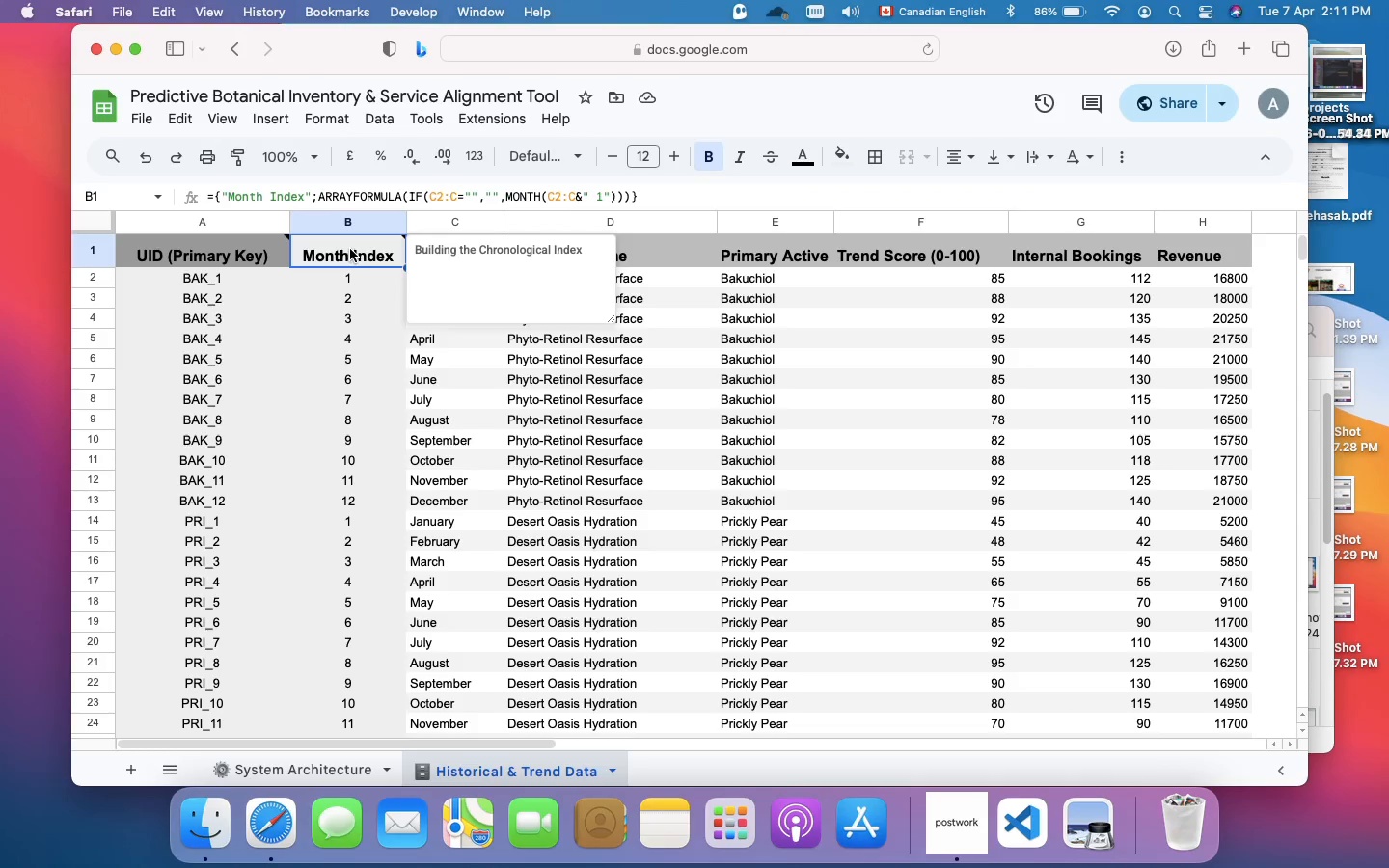 
wait(6.07)
 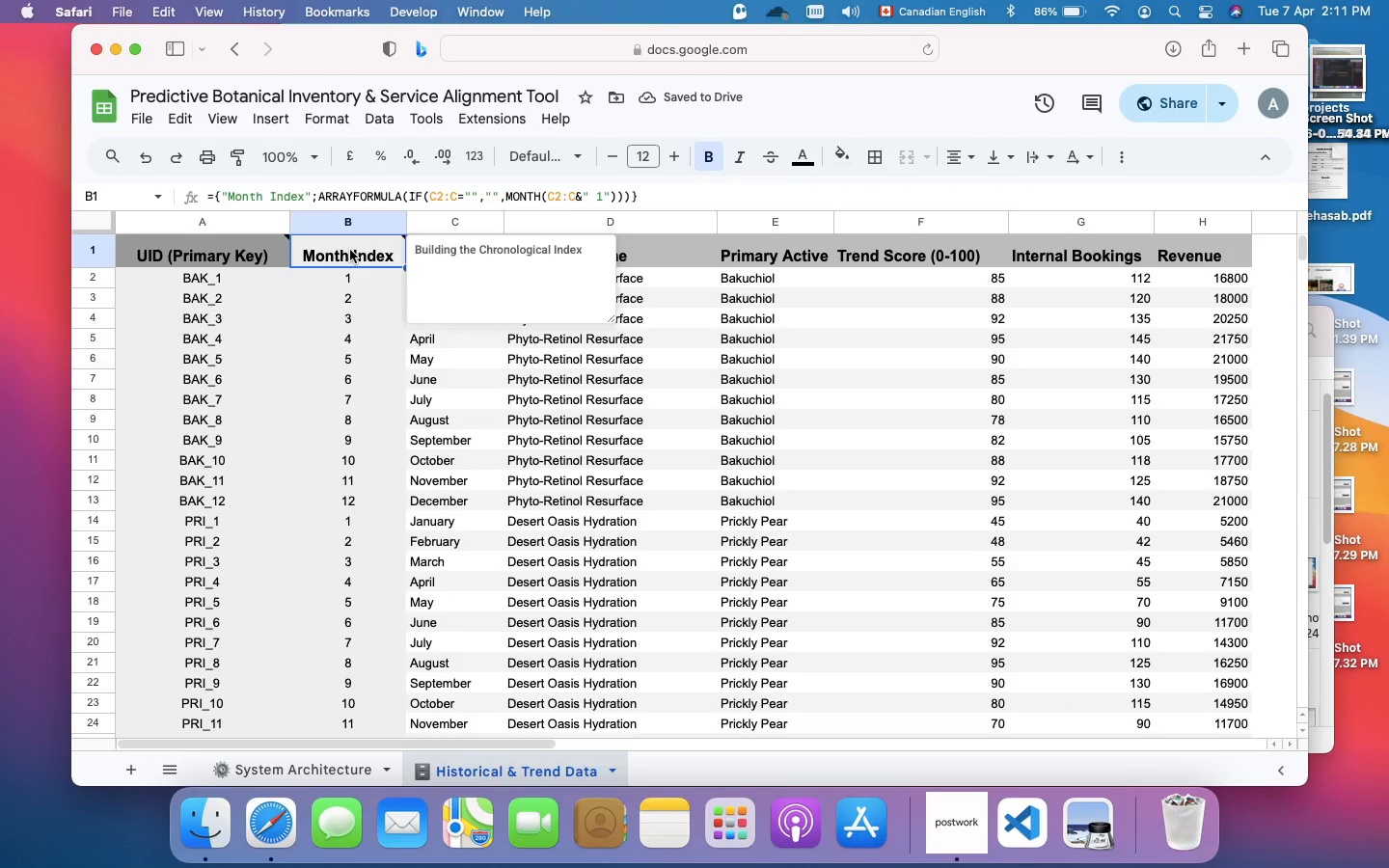 
left_click([844, 148])
 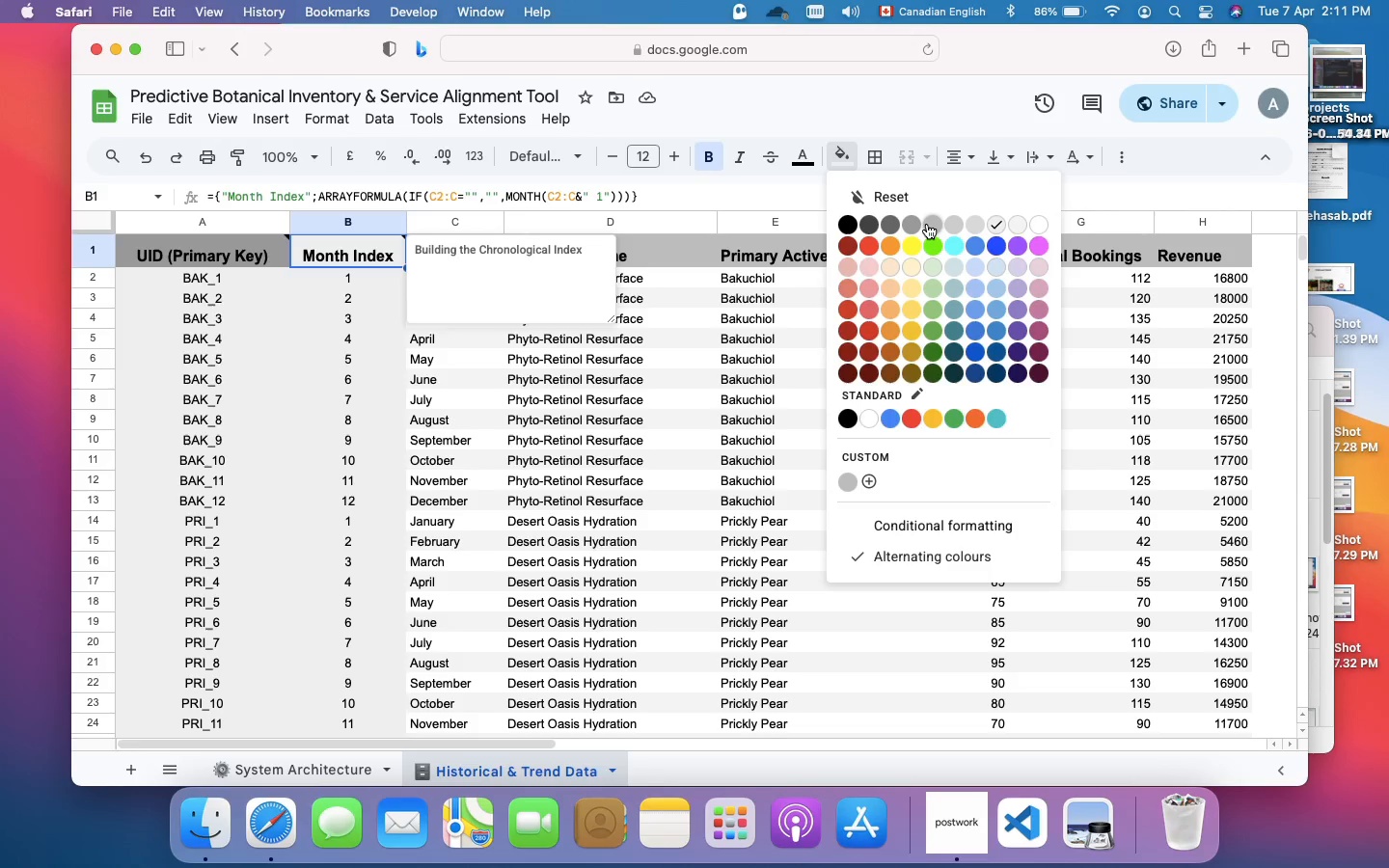 
left_click([927, 224])
 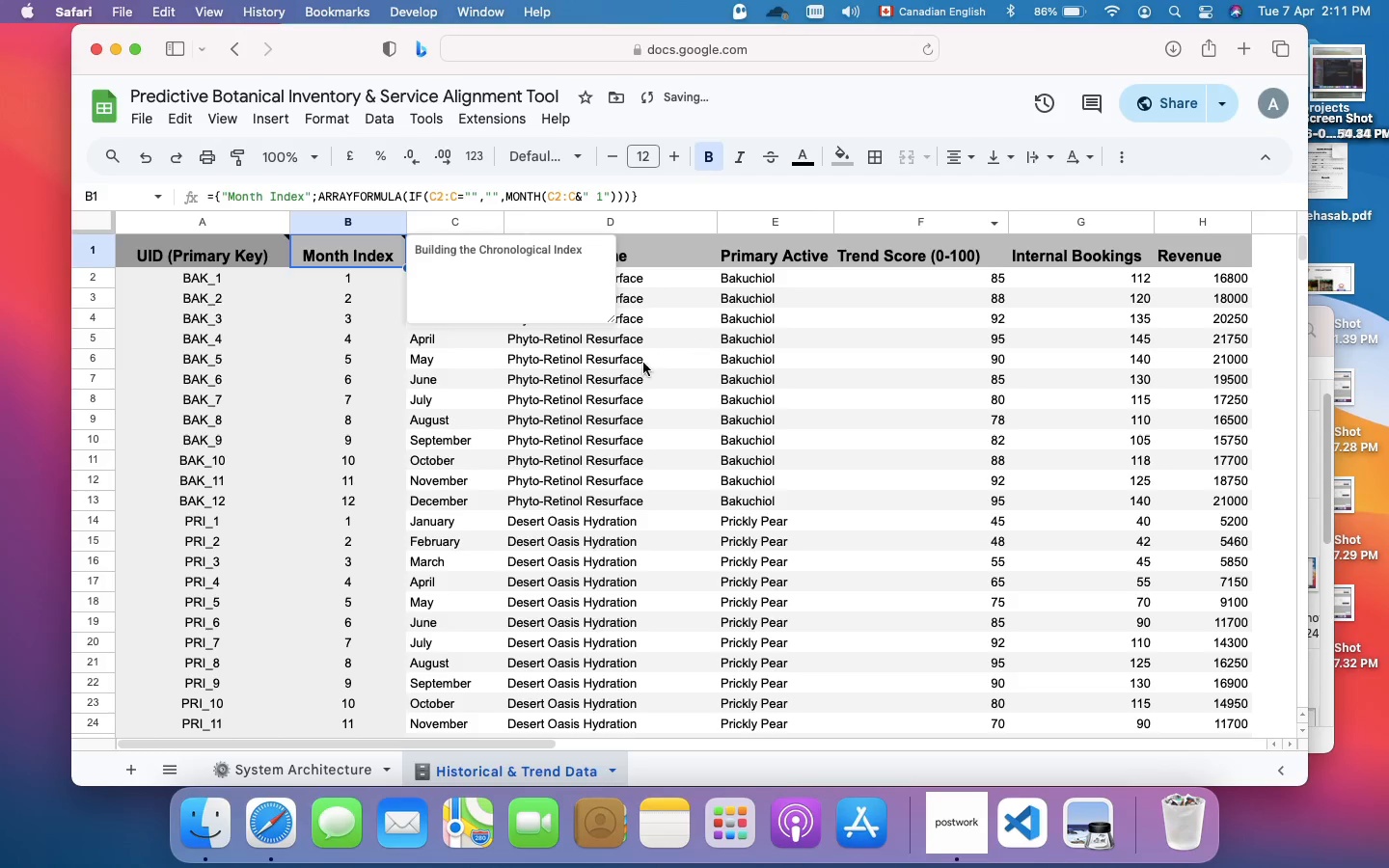 
left_click([642, 364])
 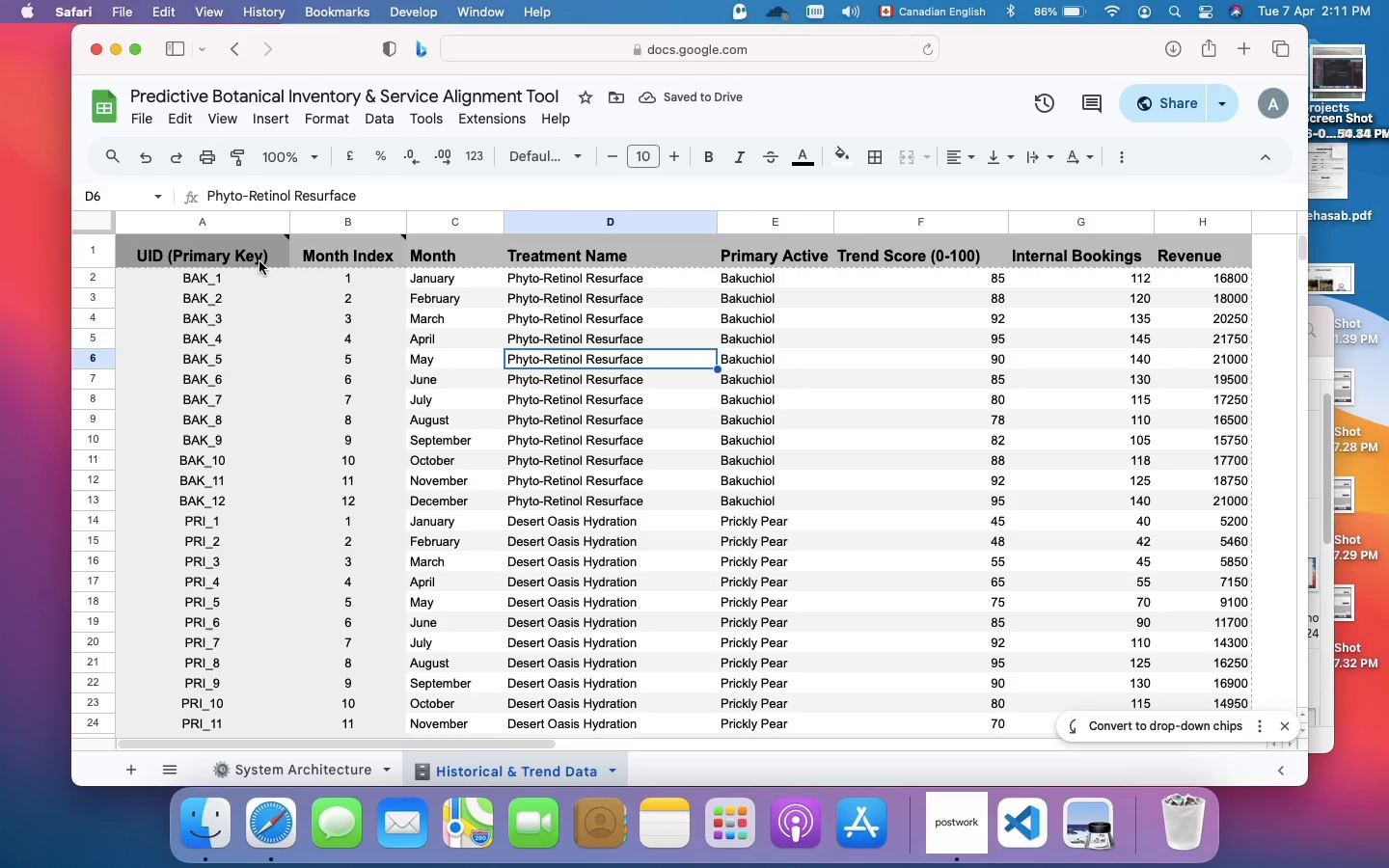 
left_click([253, 256])
 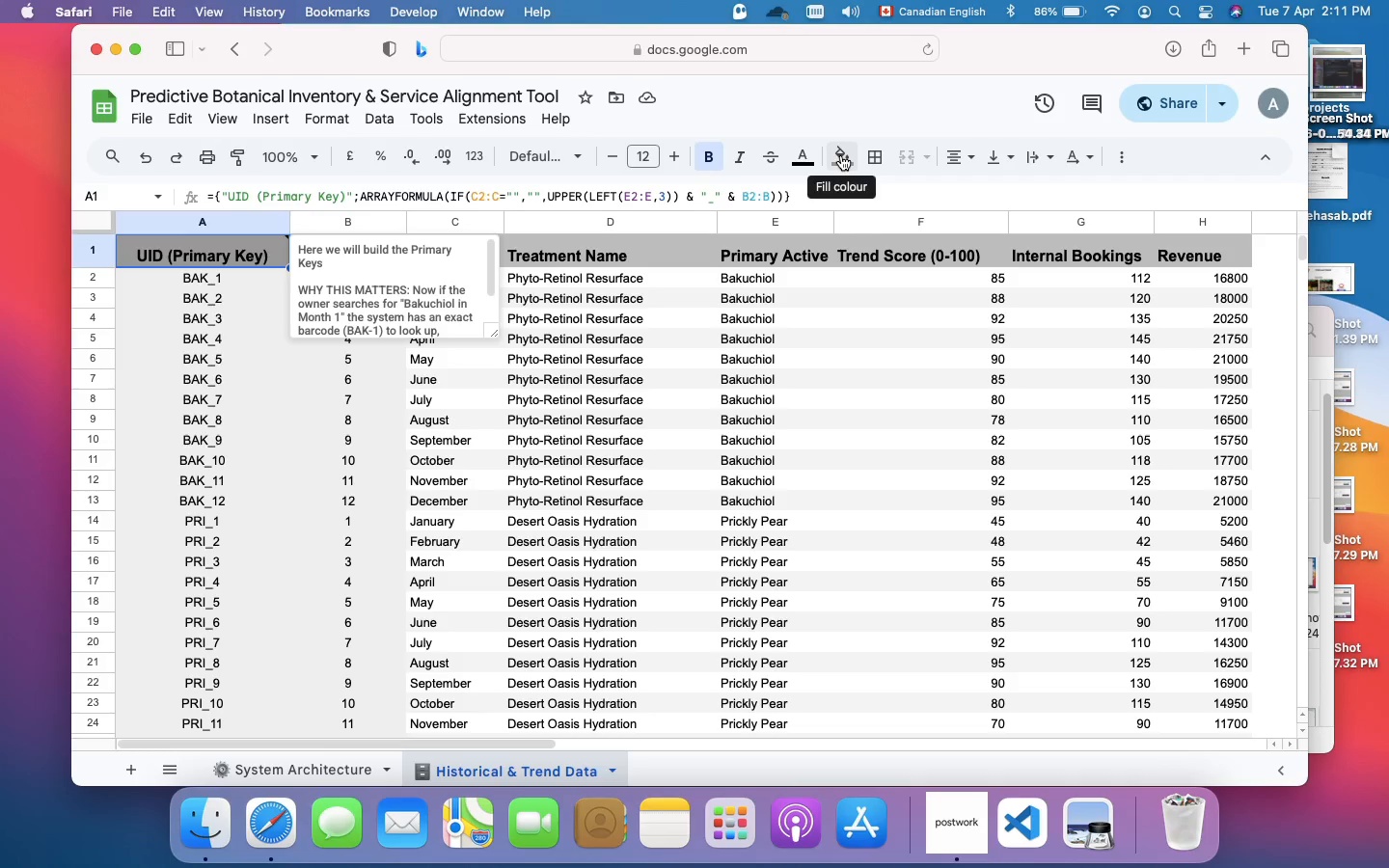 
left_click([841, 155])
 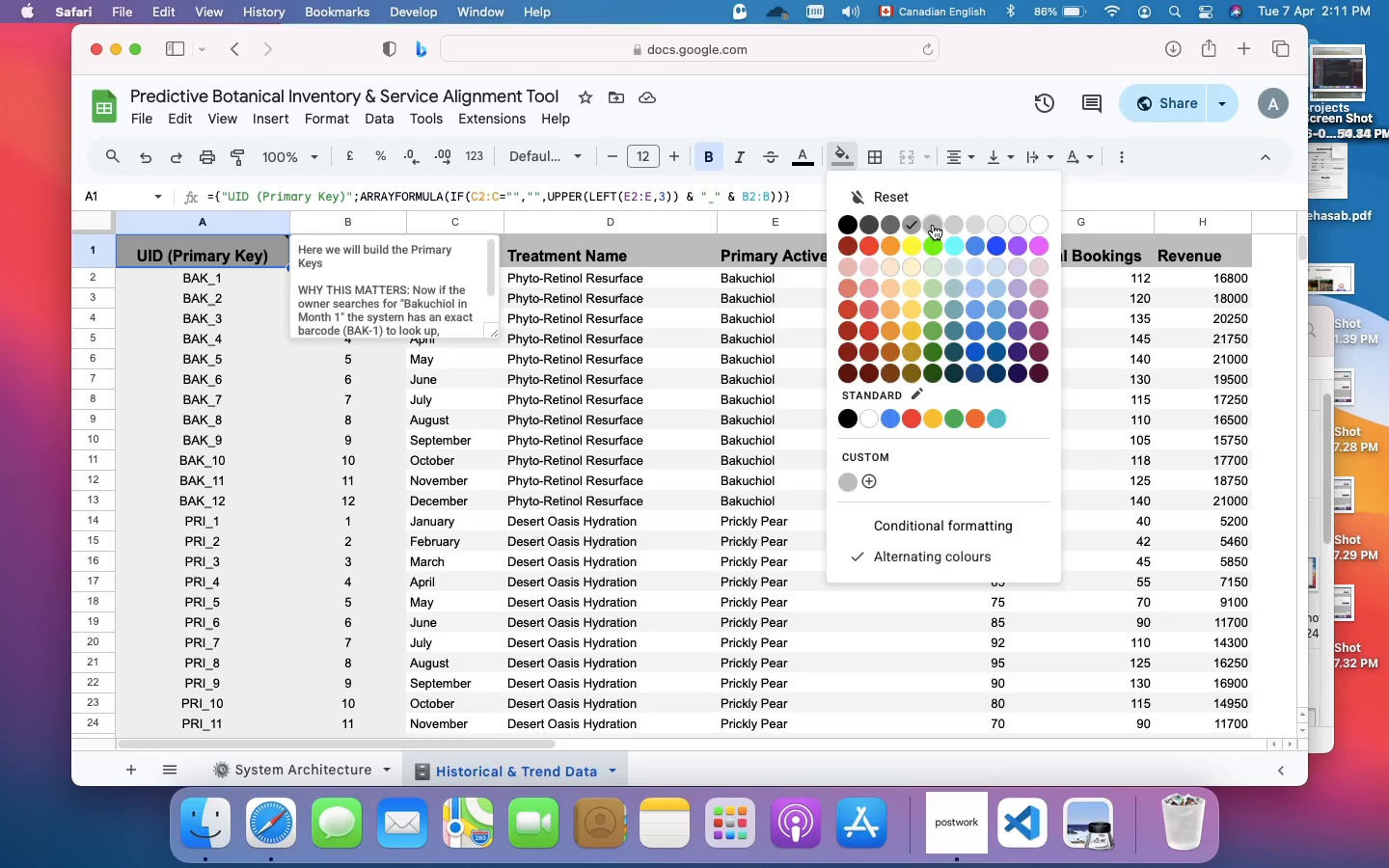 
left_click([933, 225])
 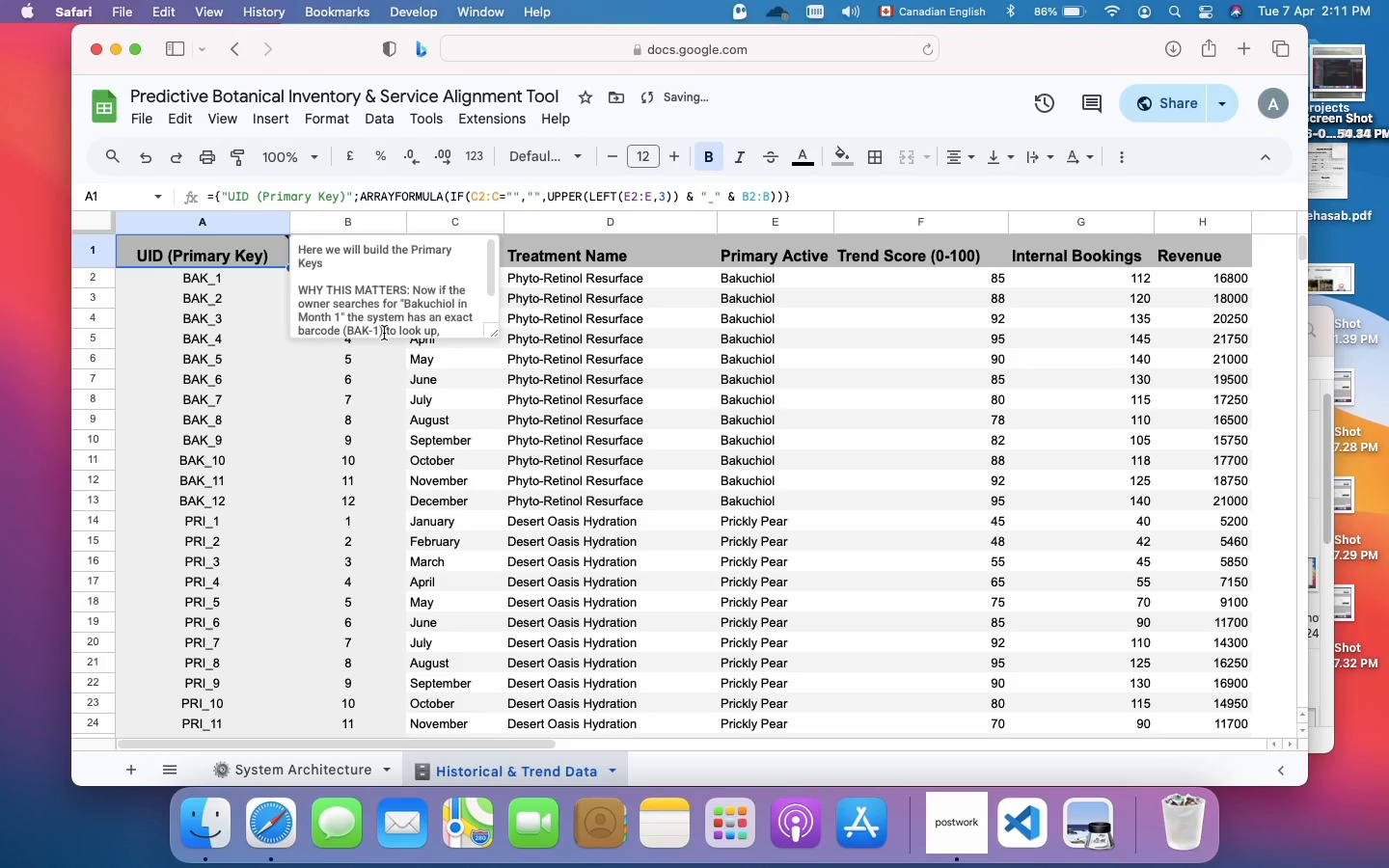 
left_click([384, 333])
 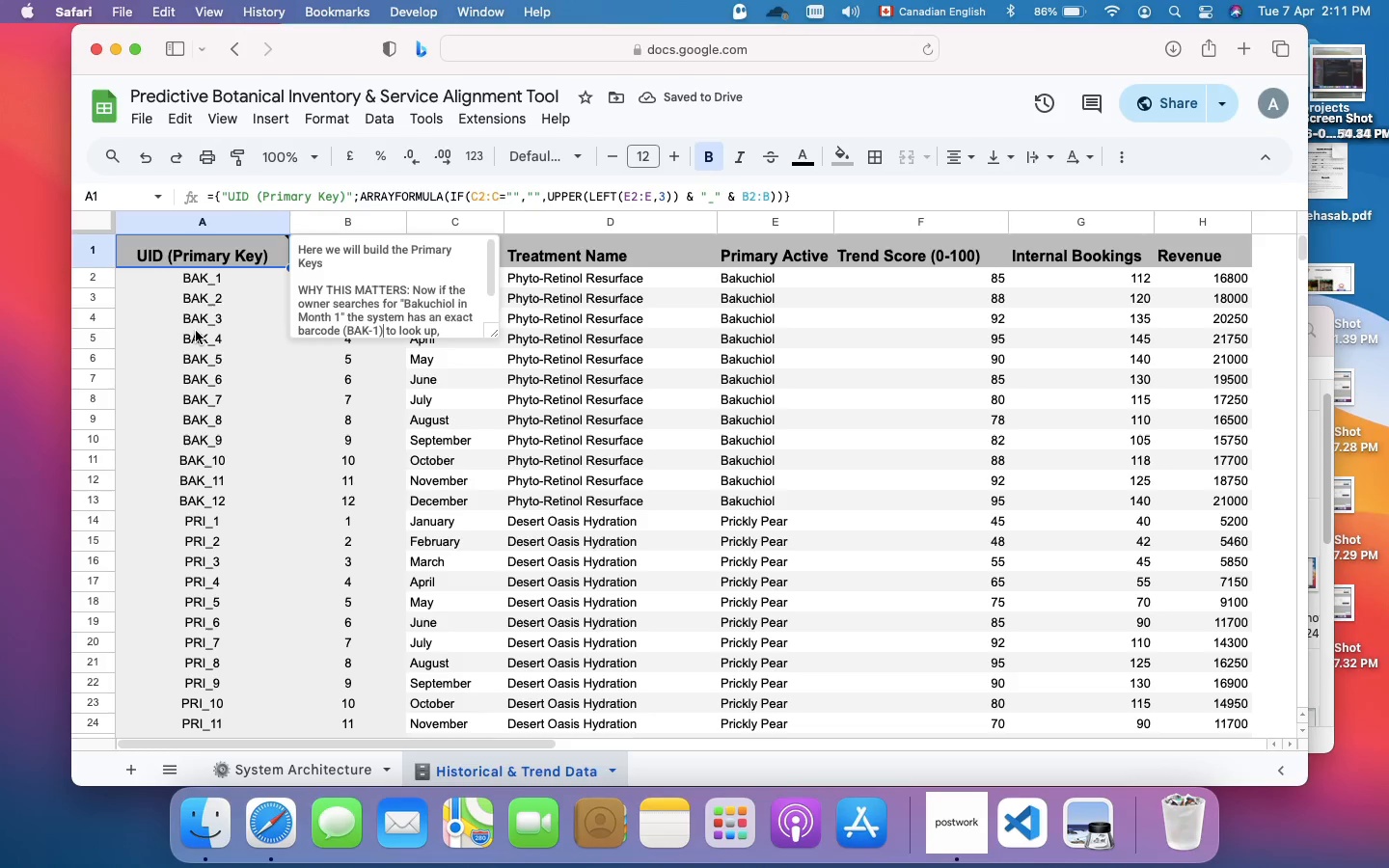 
left_click([196, 331])
 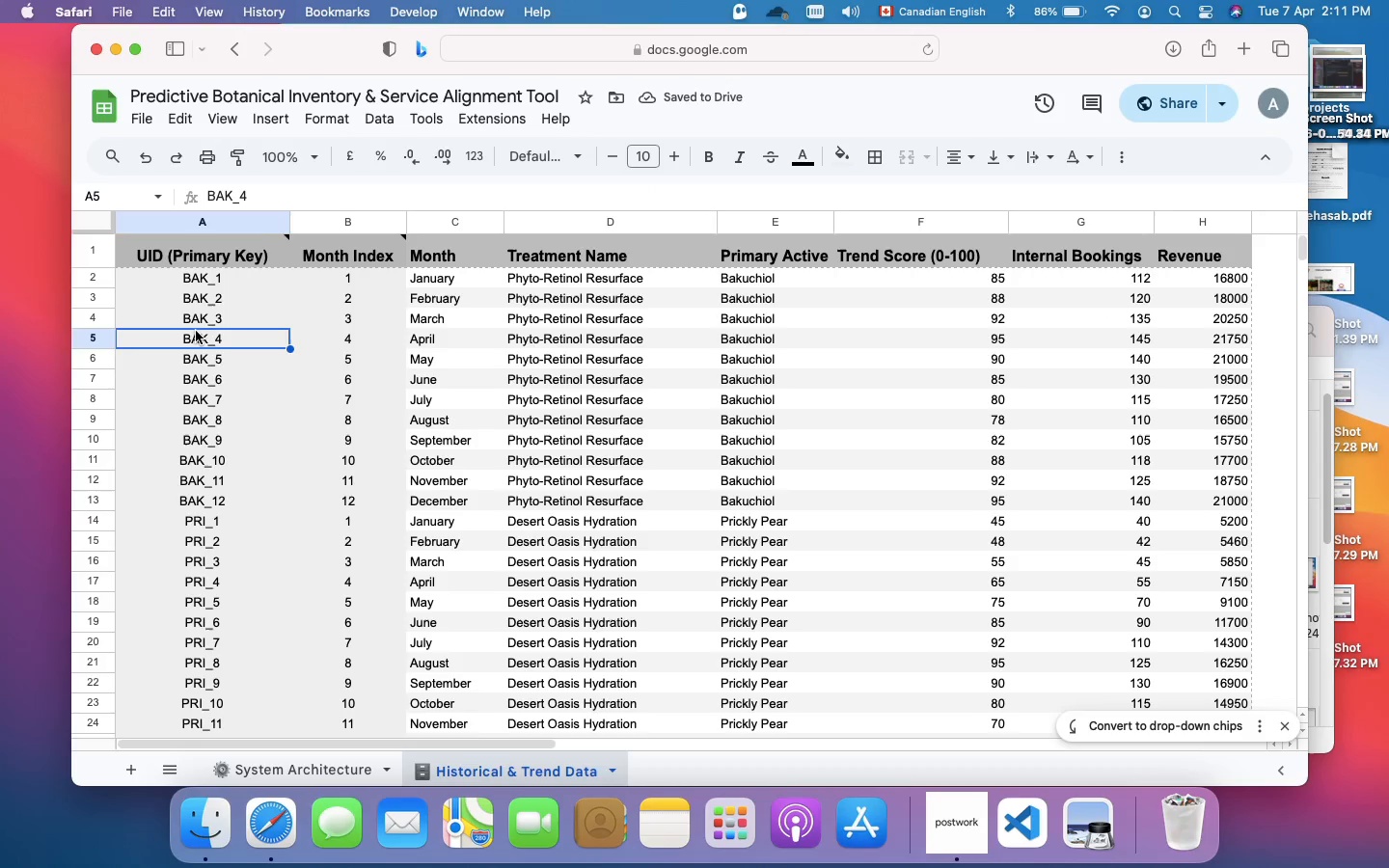 
scroll: coordinate [196, 331], scroll_direction: up, amount: 24.0
 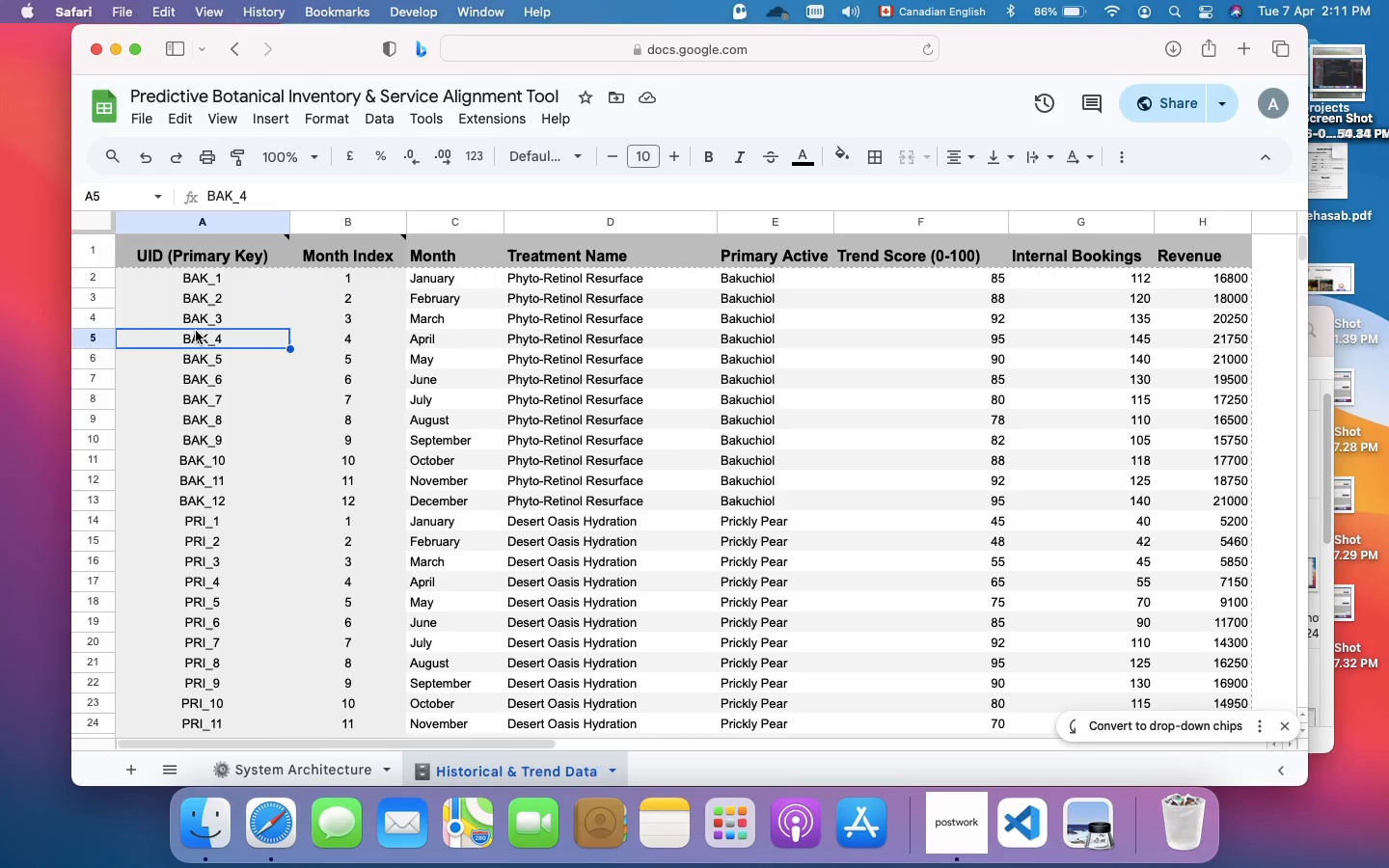 
wait(19.17)
 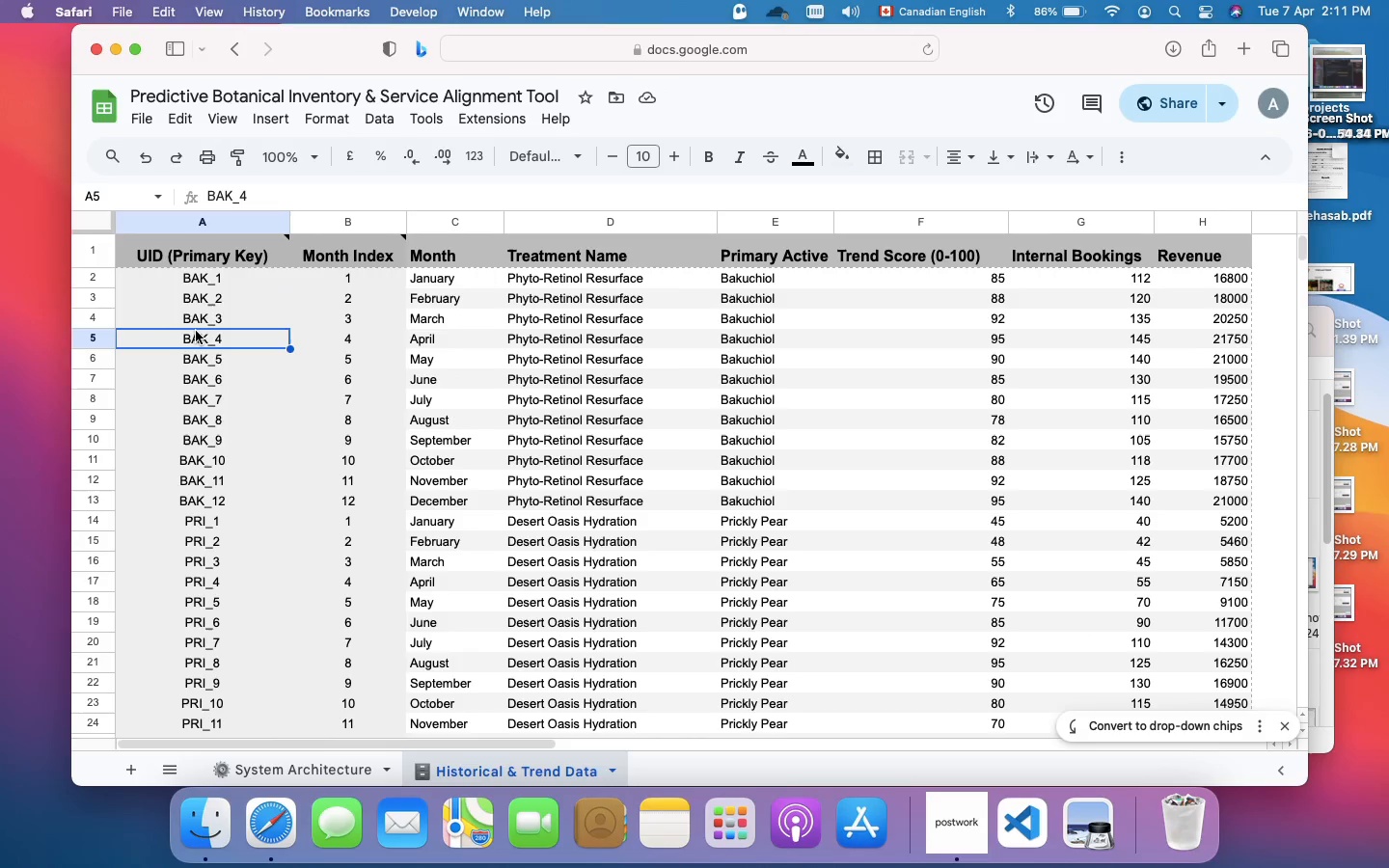 
scroll: coordinate [196, 331], scroll_direction: down, amount: 22.0
 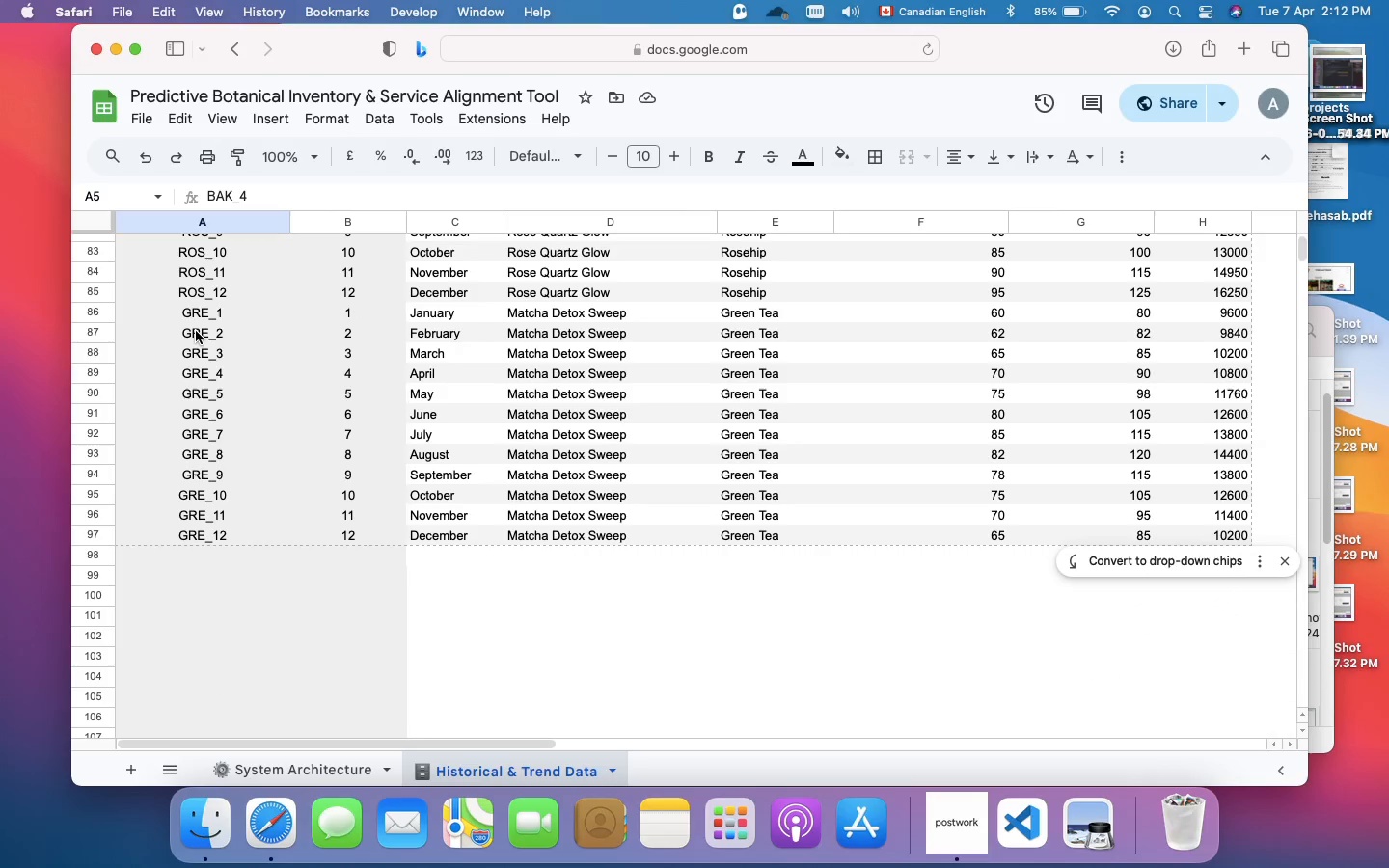 
scroll: coordinate [196, 331], scroll_direction: up, amount: 16.0
 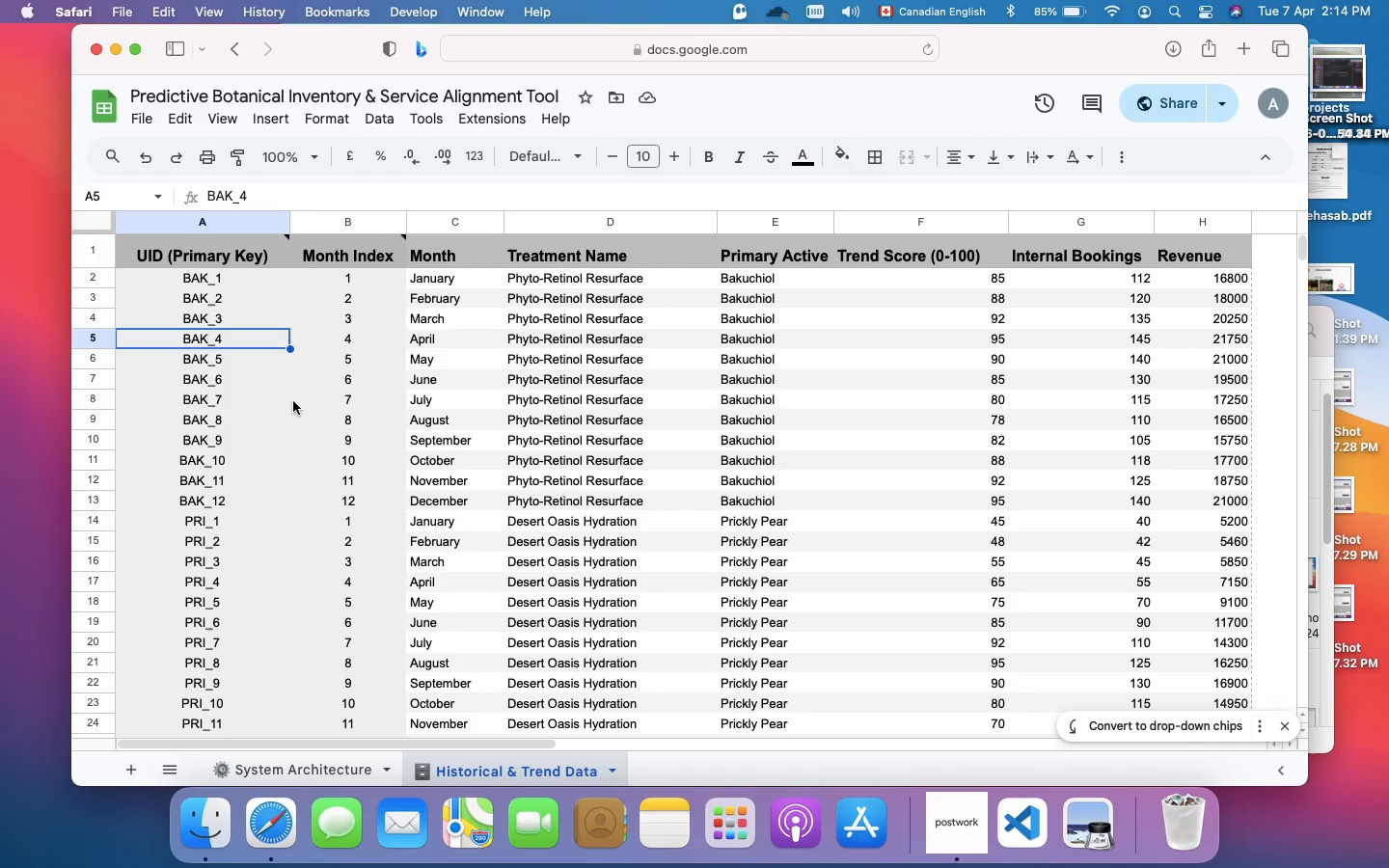 
wait(105.61)
 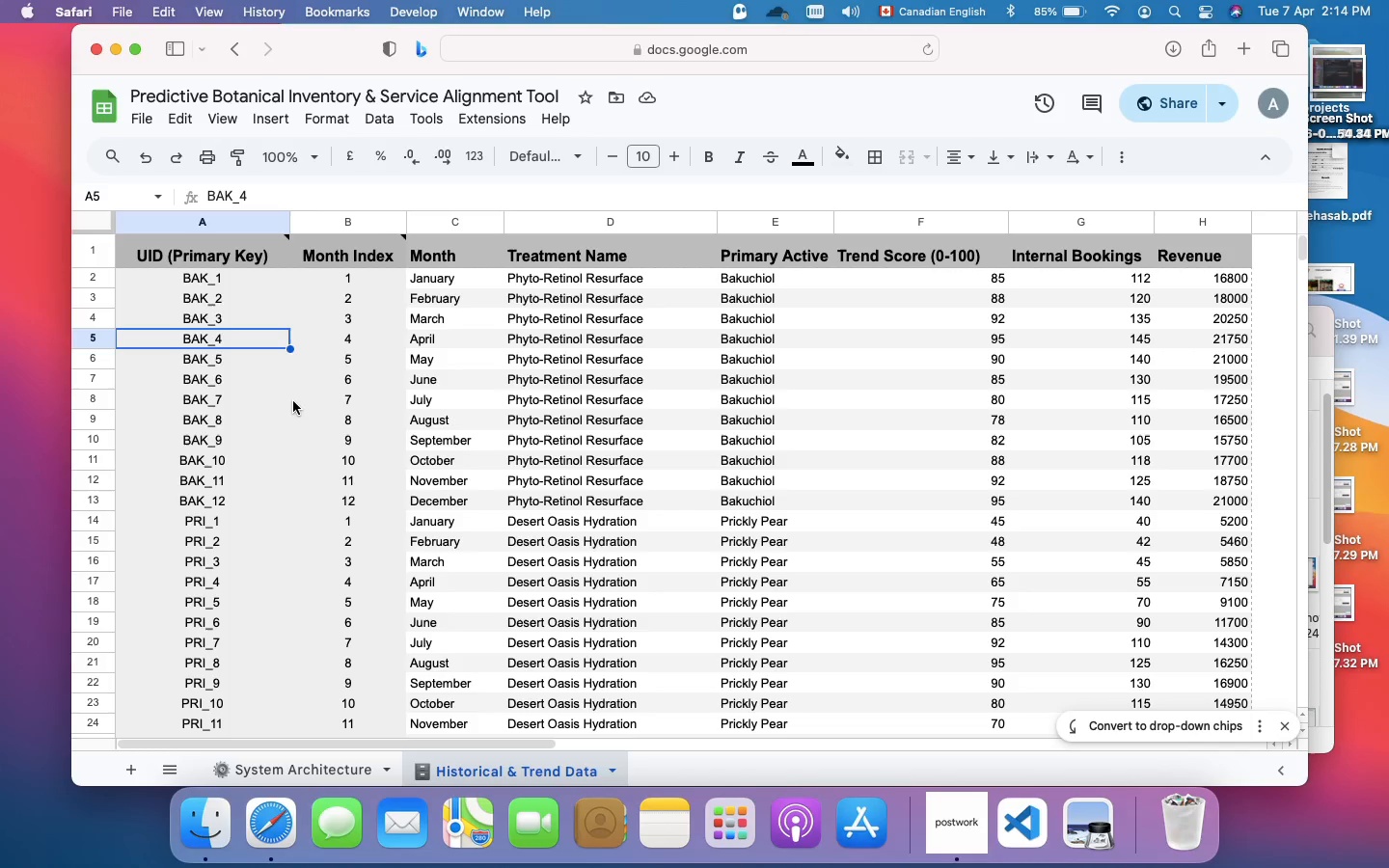 
left_click([465, 202])
 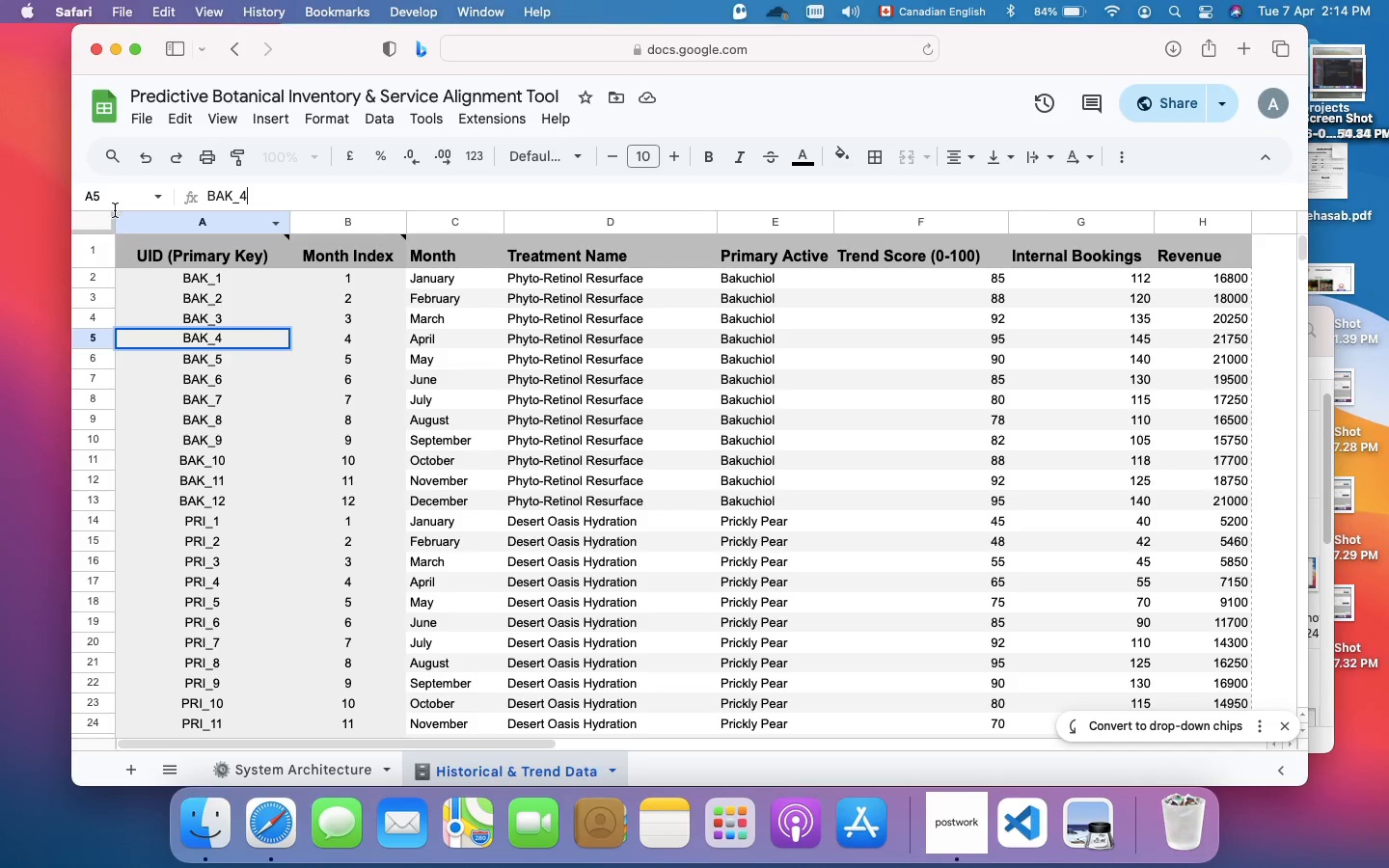 
left_click([109, 221])
 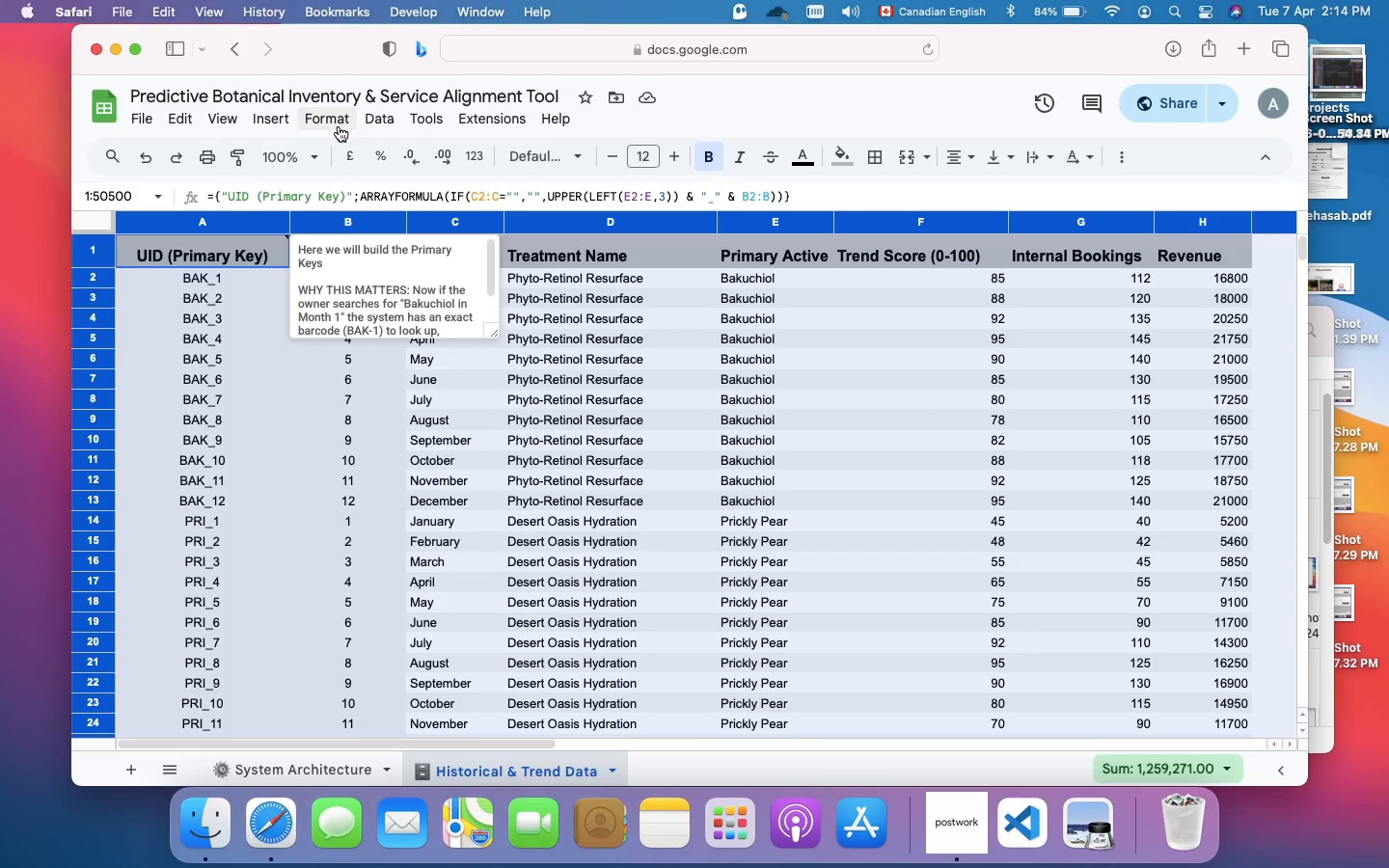 
left_click([269, 126])
 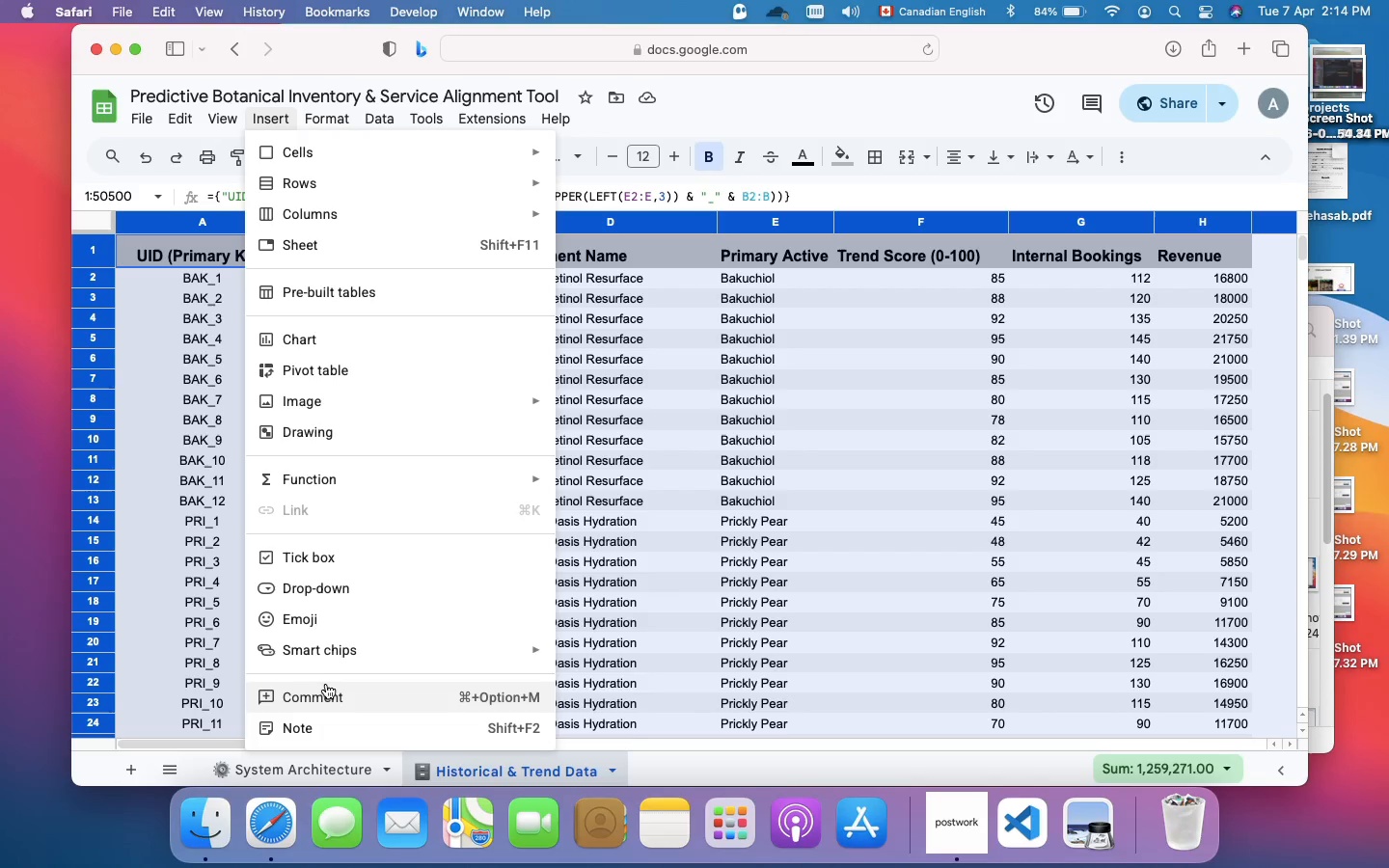 
left_click([326, 690])
 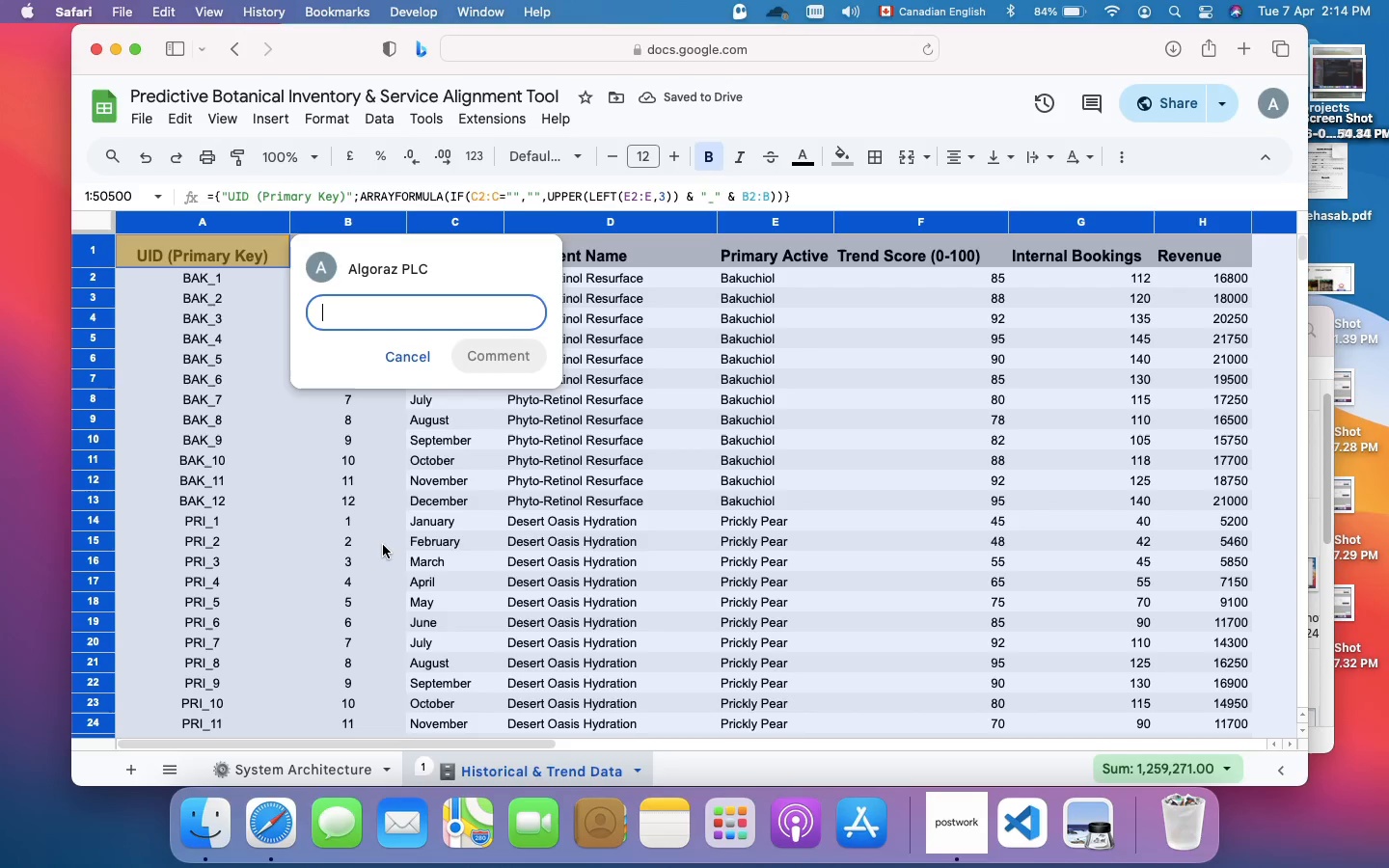 
wait(6.03)
 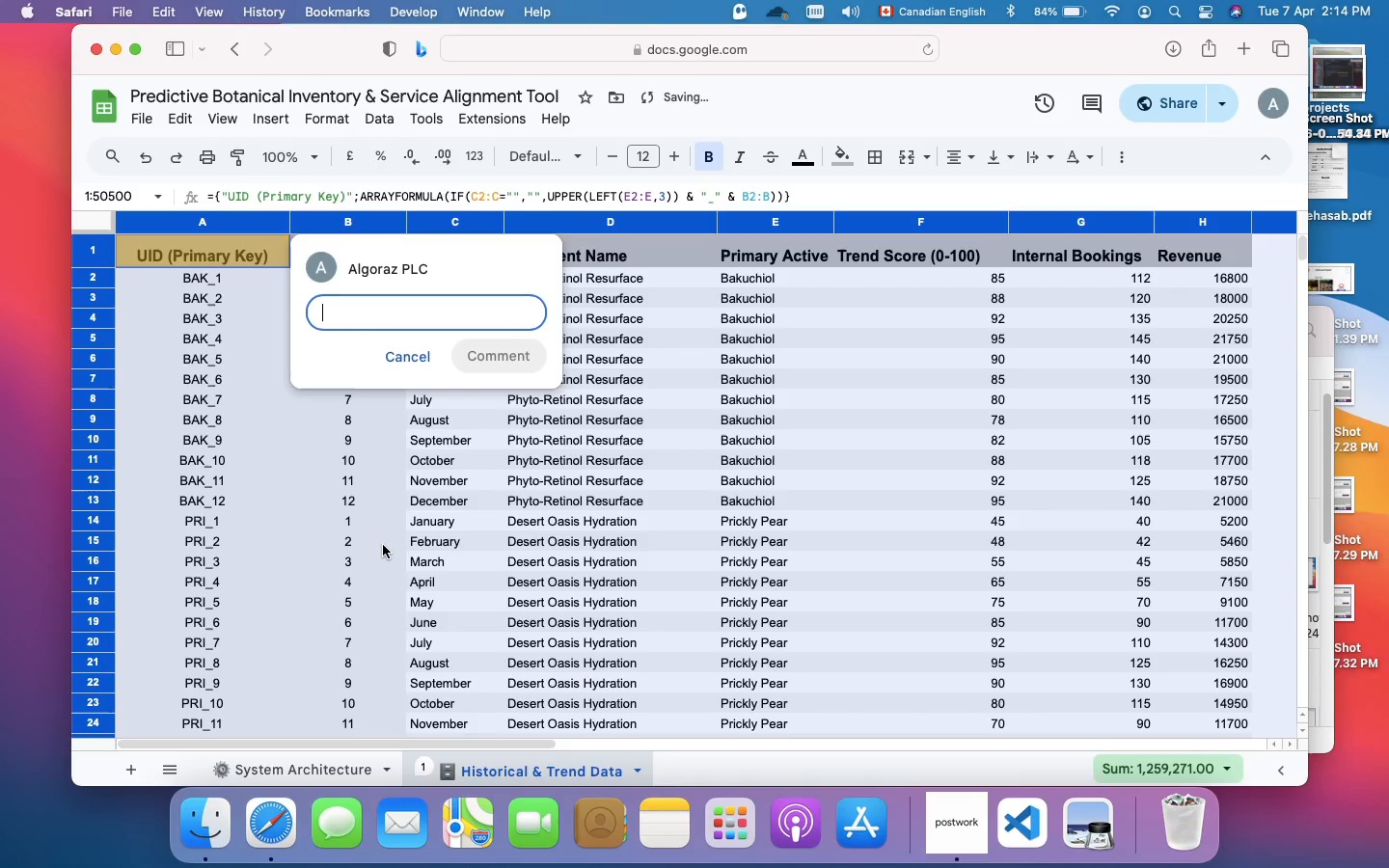 
type(in )
key(Backspace)
key(Backspace)
key(Backspace)
type(In )
 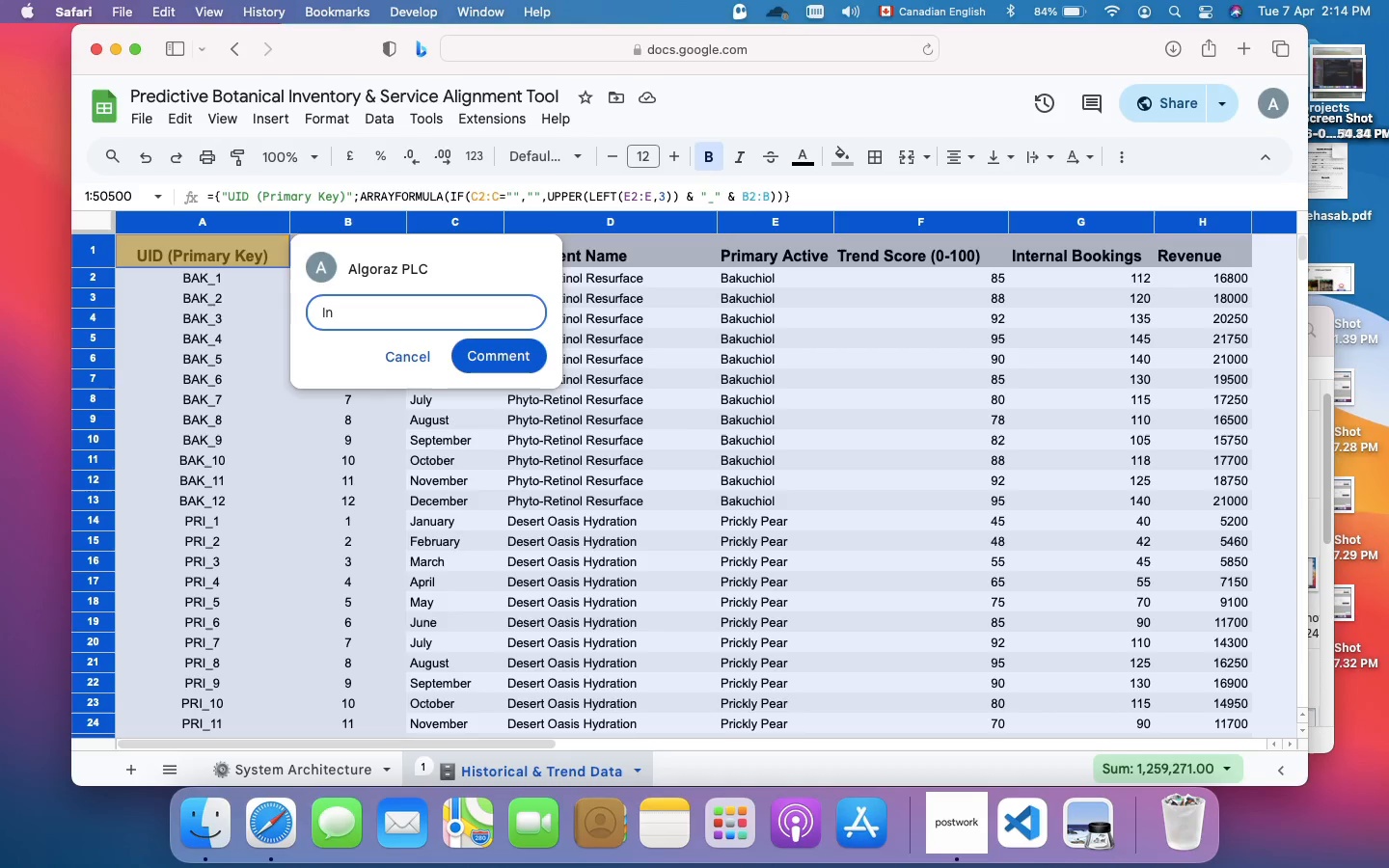 
type(data science, we can never rely on text strings like "January" or "Phyto-Retinol Resur)
 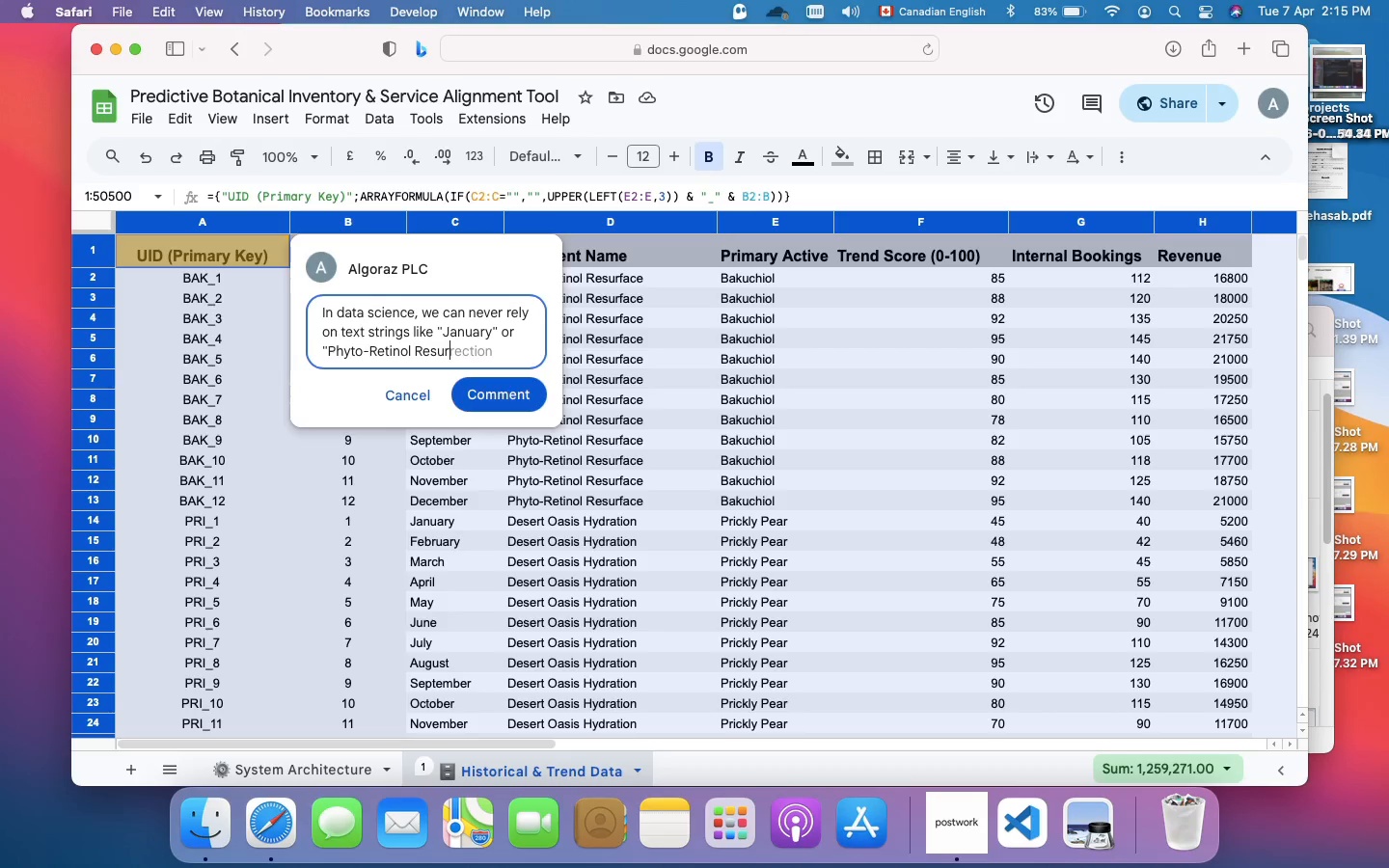 
wait(5.27)
 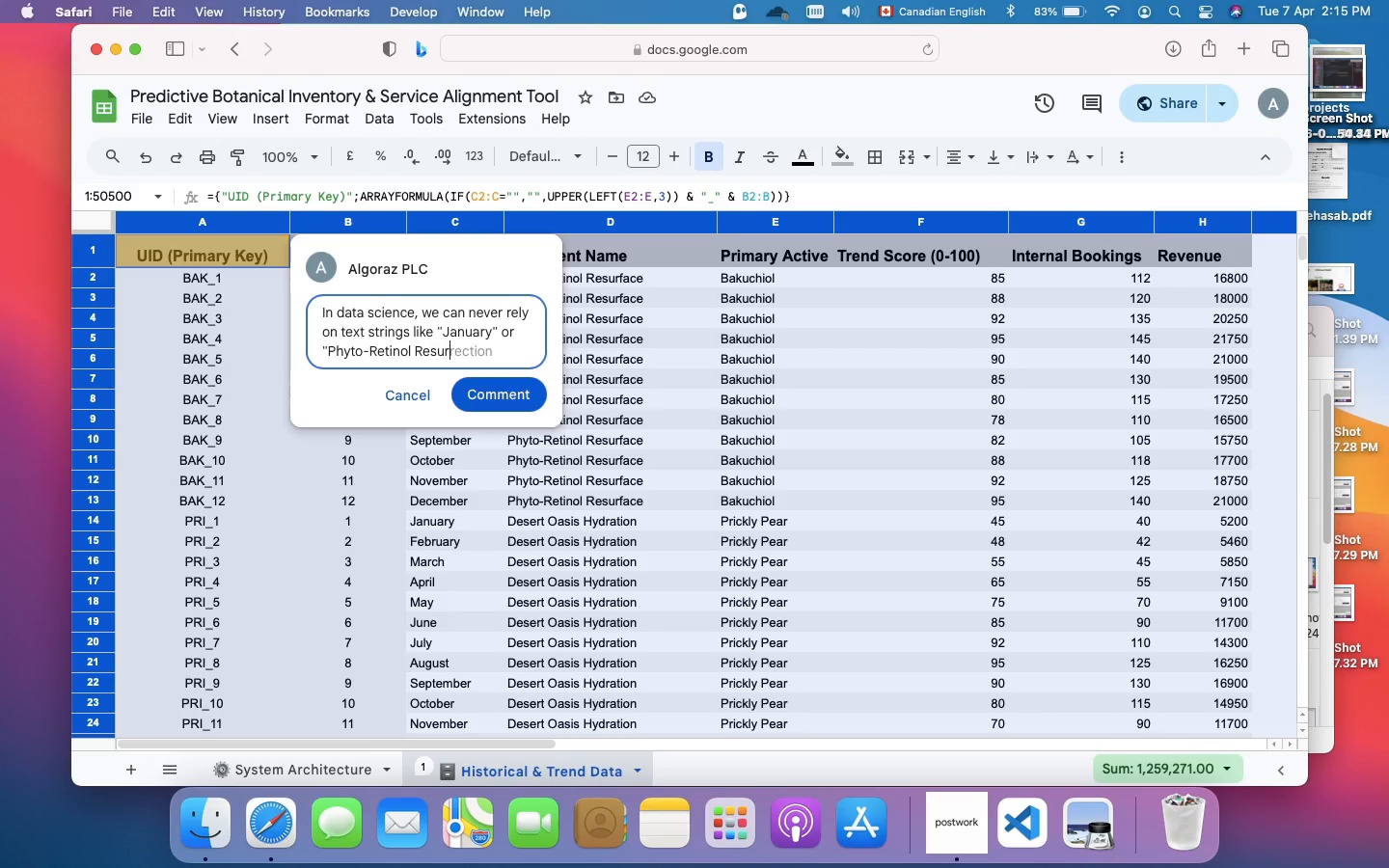 
type(c)
key(Backspace)
type(face" to do predictive math, because text is messy and doesn't sort)
 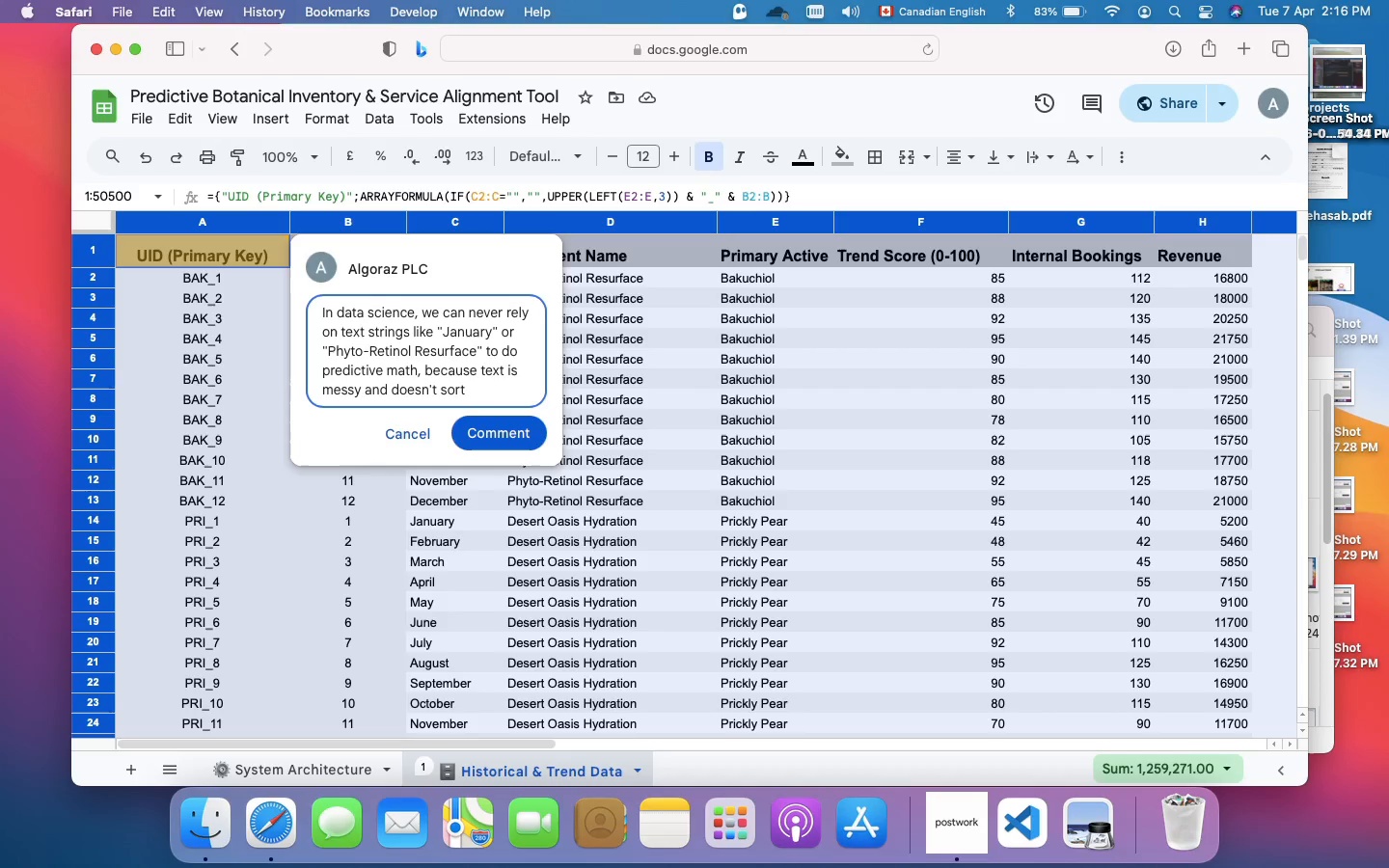 
type( chronologically)
 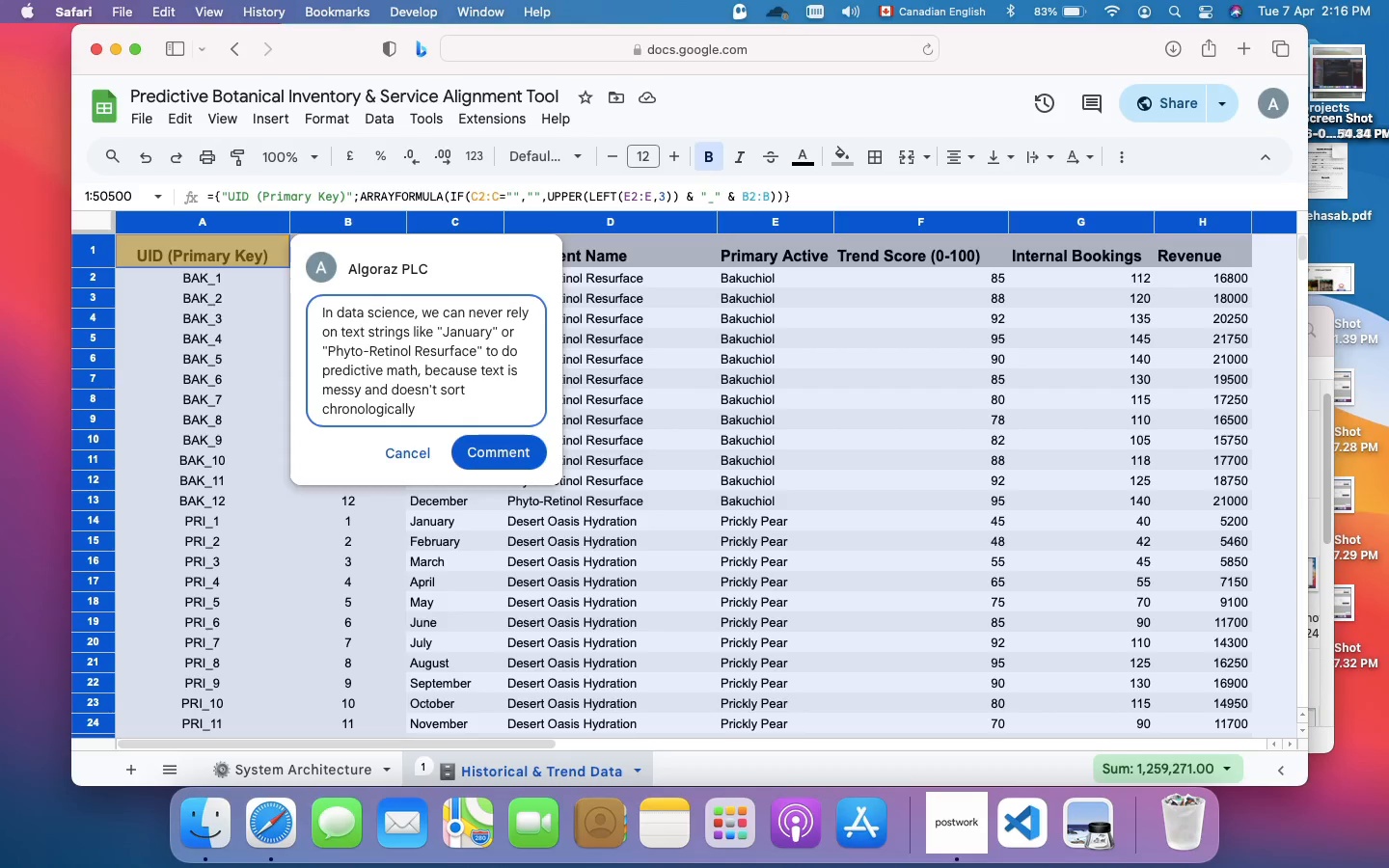 
key(Period)
 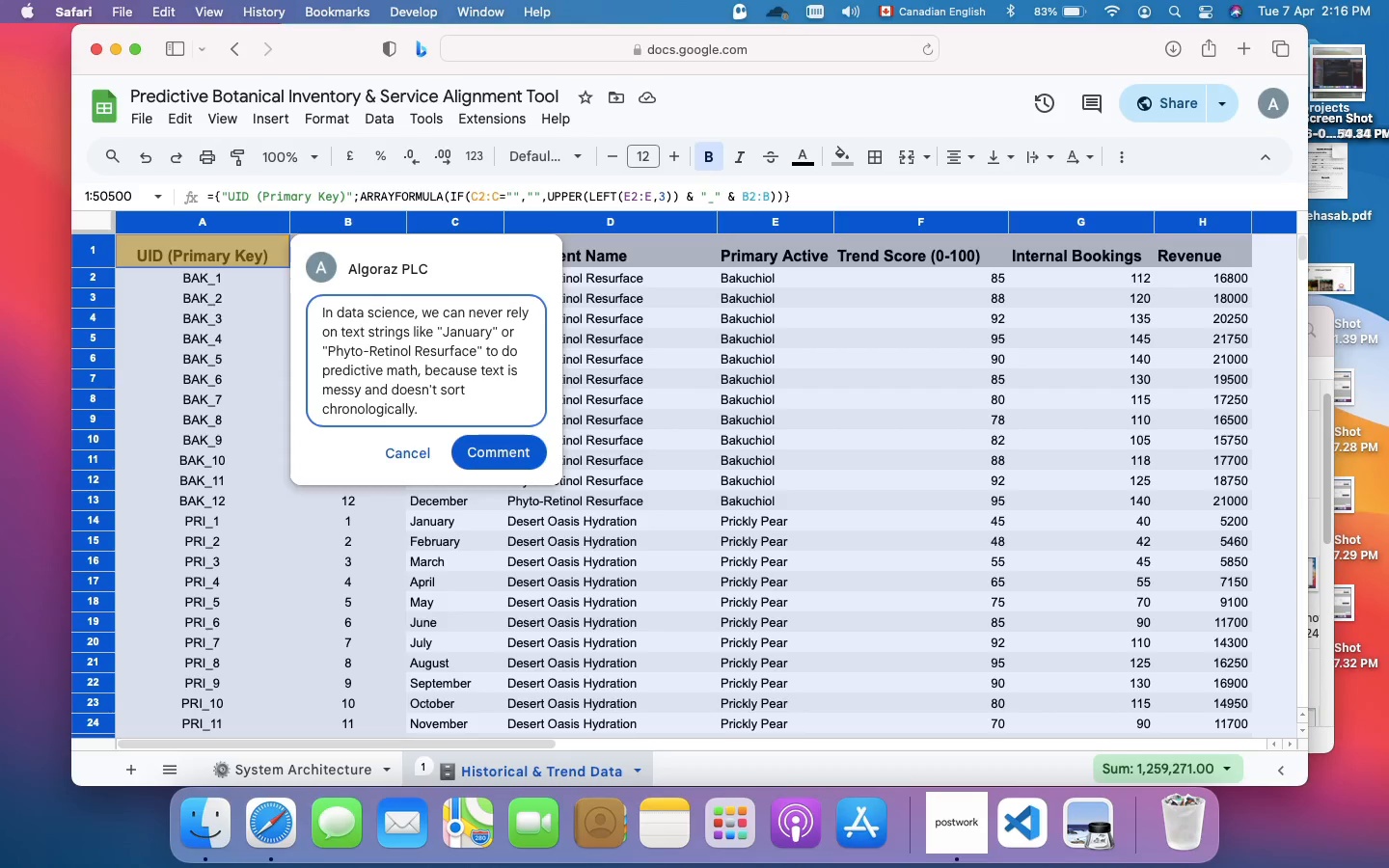 
key(Space)
 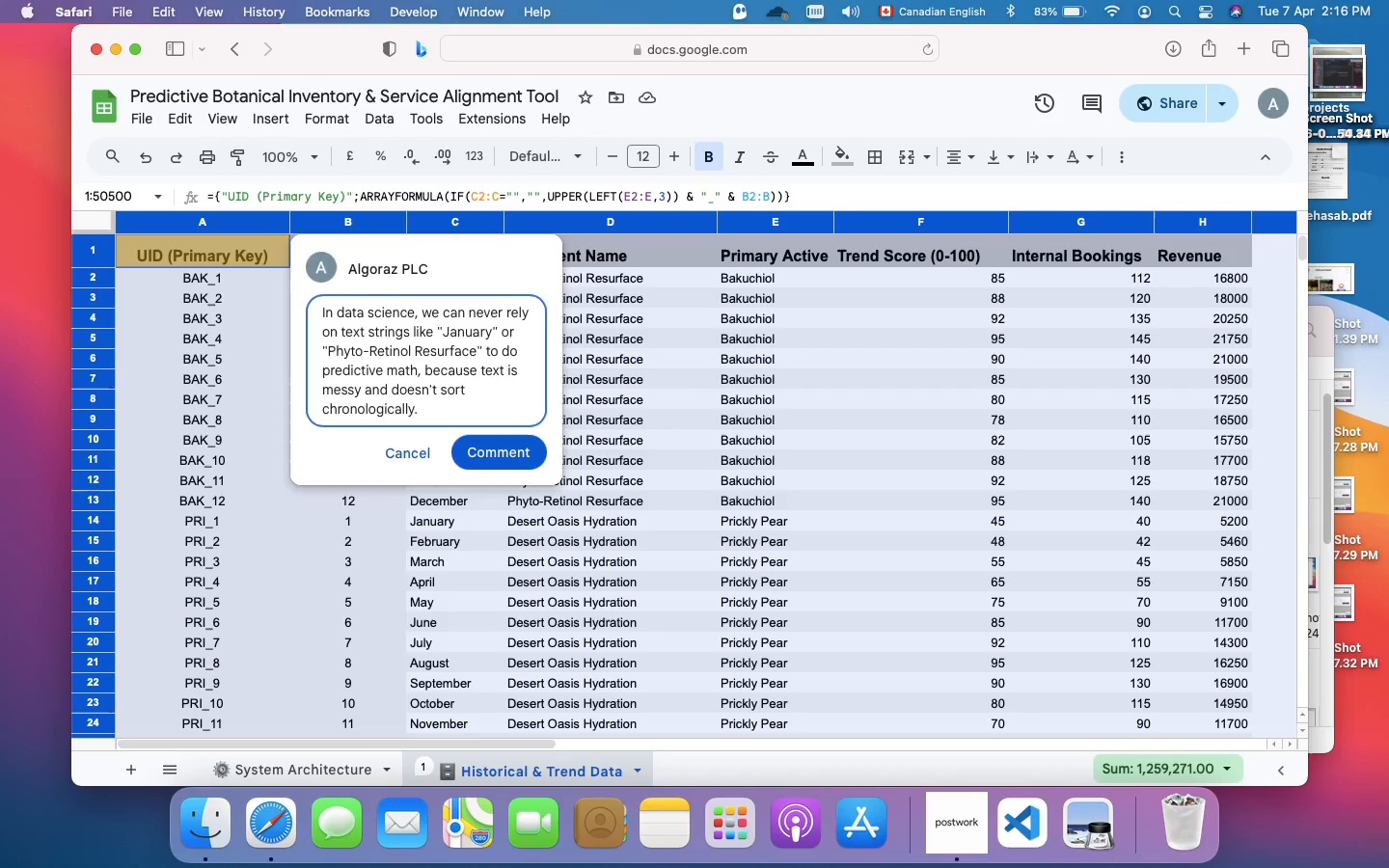 
wait(9.07)
 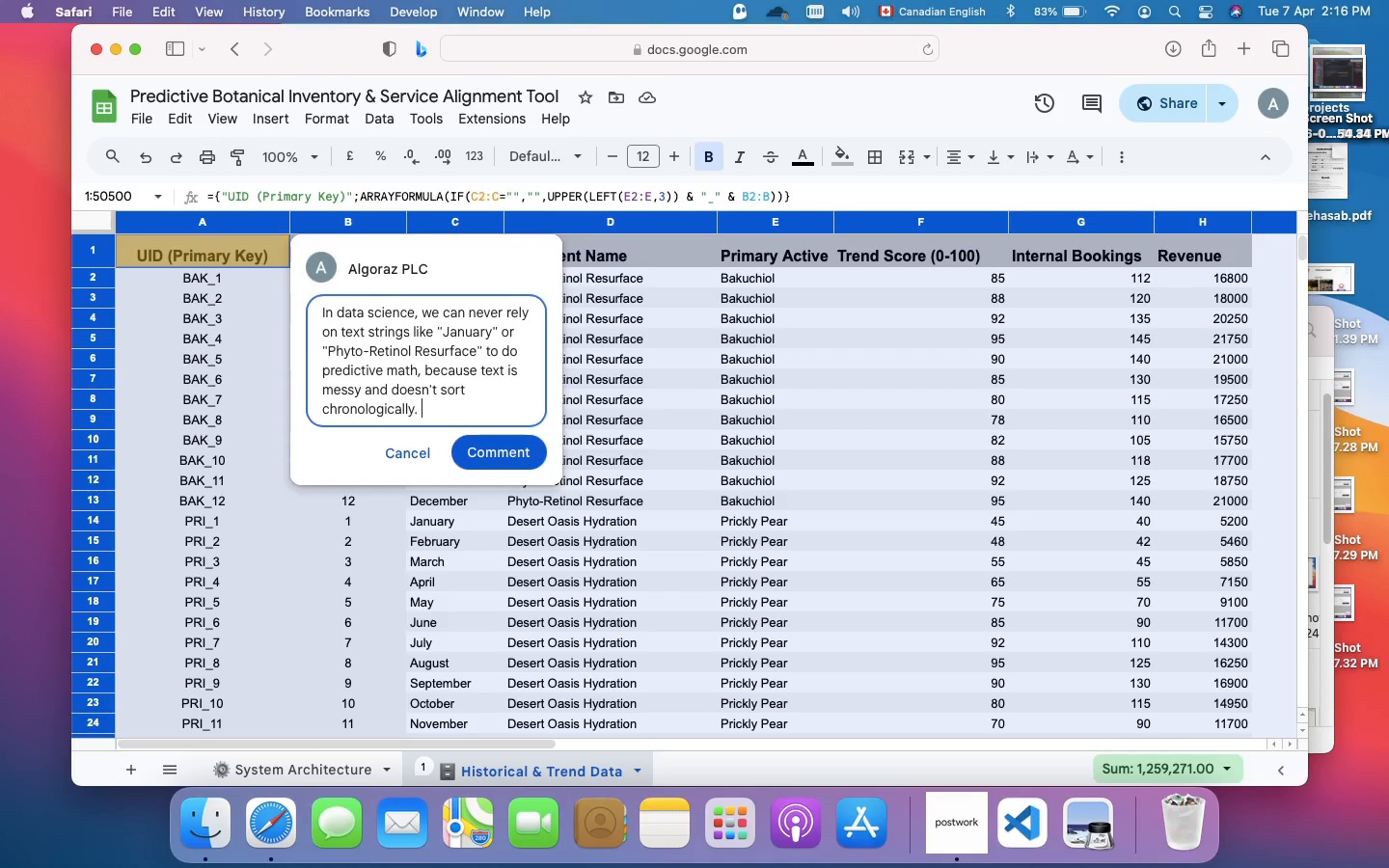 
type(In this s)
key(Backspace)
key(Backspace)
key(Backspace)
key(Backspace)
key(Backspace)
key(Backspace)
key(Backspace)
key(Backspace)
key(Backspace)
type(That's Why )
 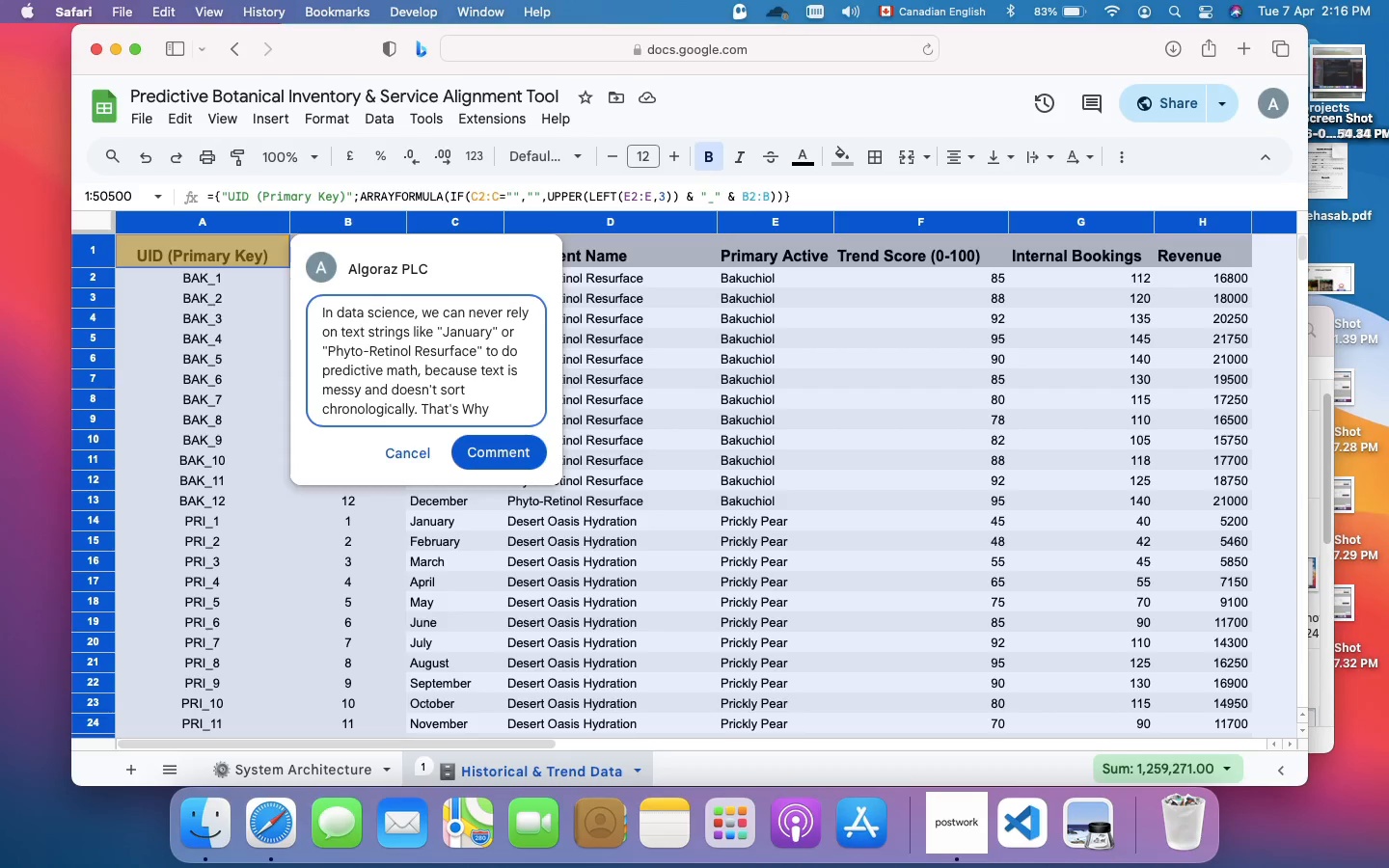 
wait(9.24)
 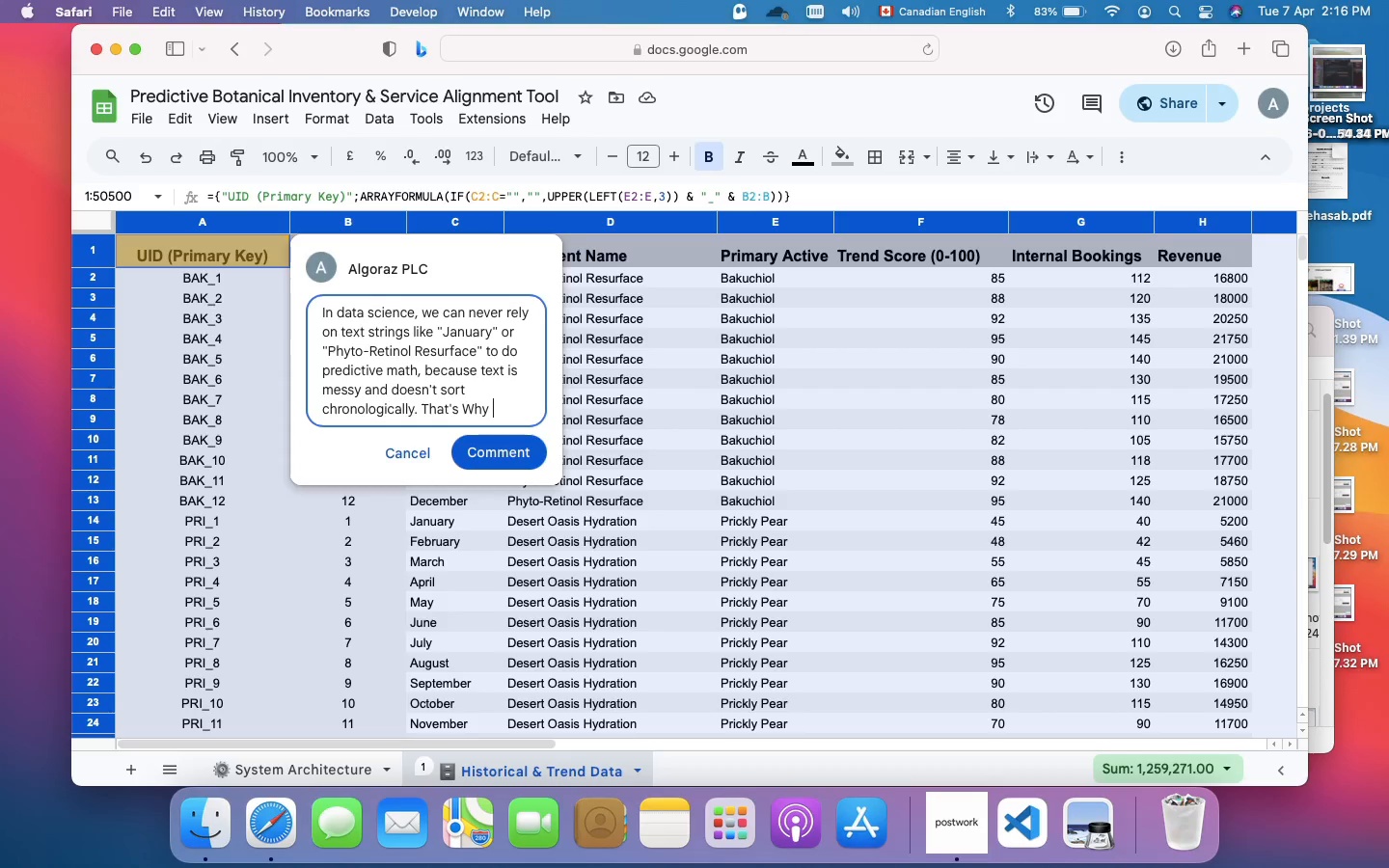 
key(Backspace)
type(, I built a relational database structure by generating)
 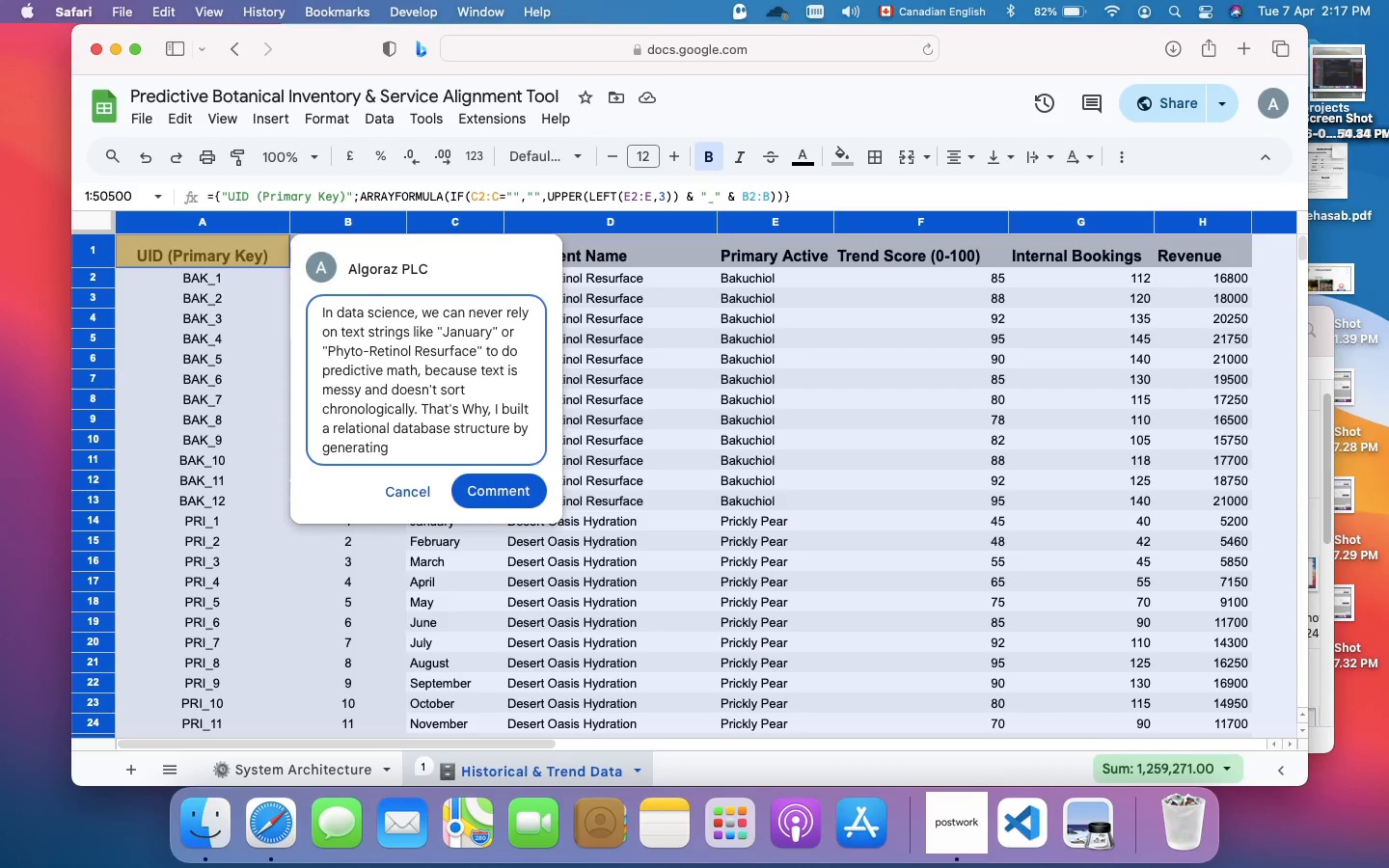 
wait(5.31)
 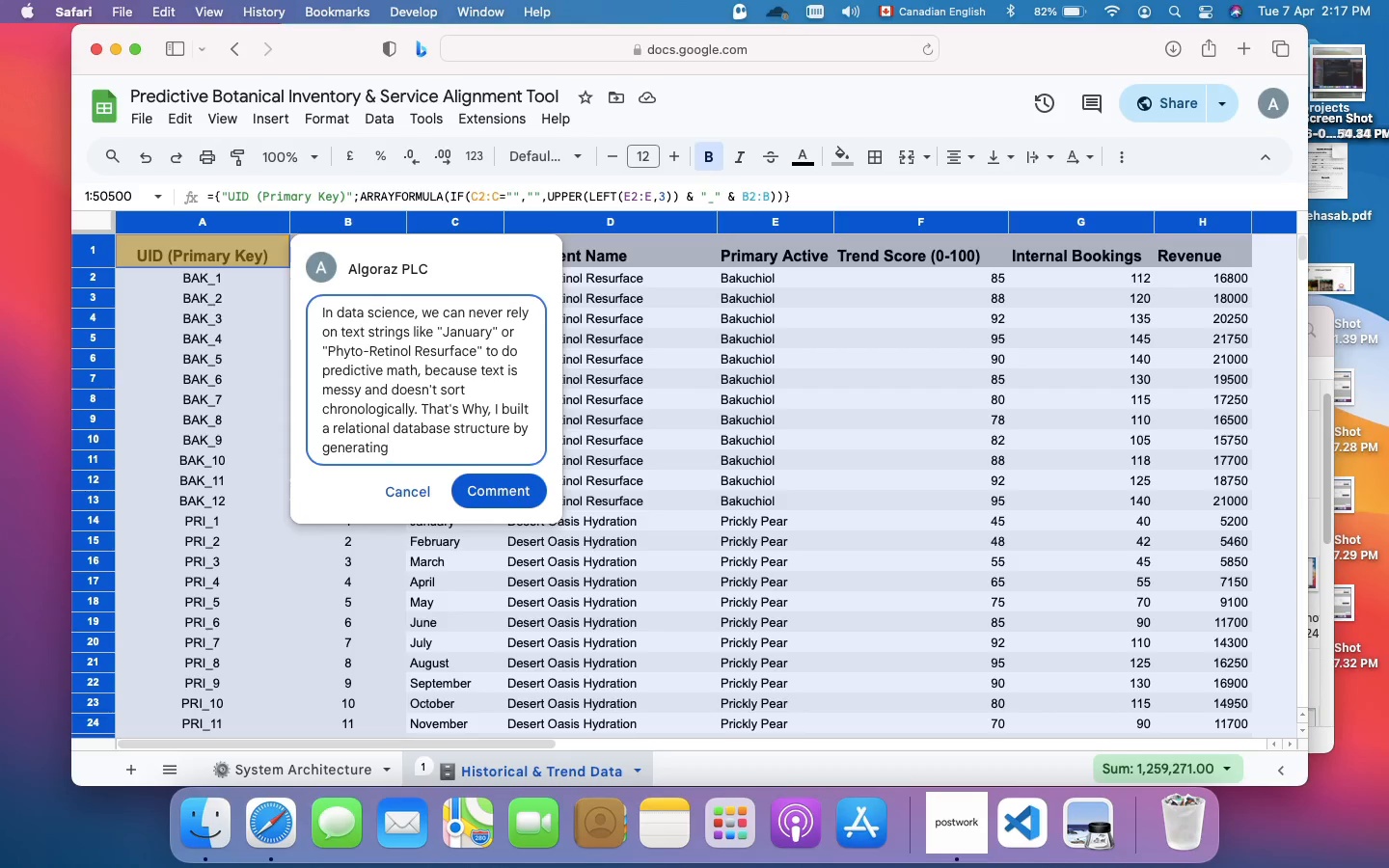 
type( Numeric Month Inde)
 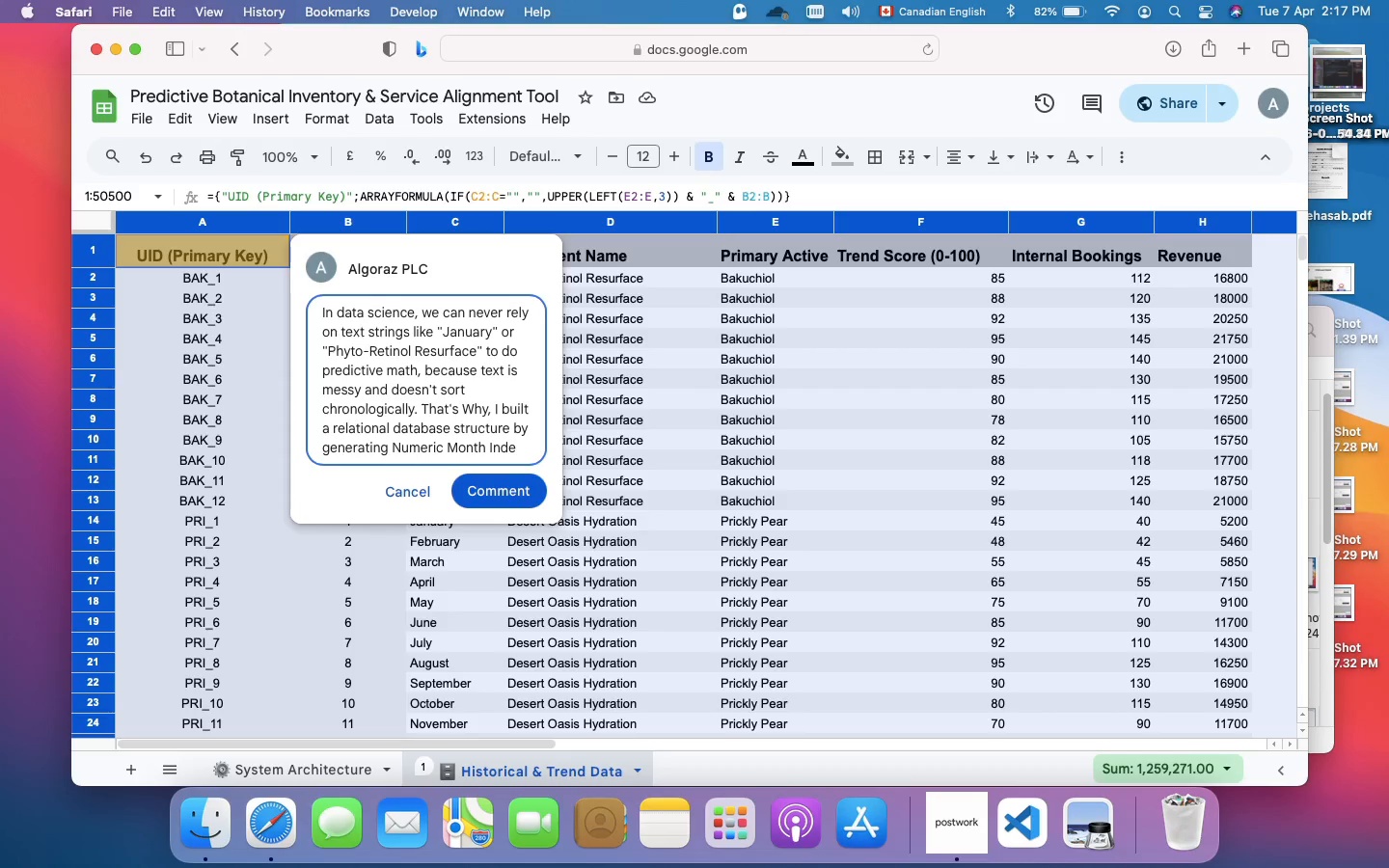 
wait(15.02)
 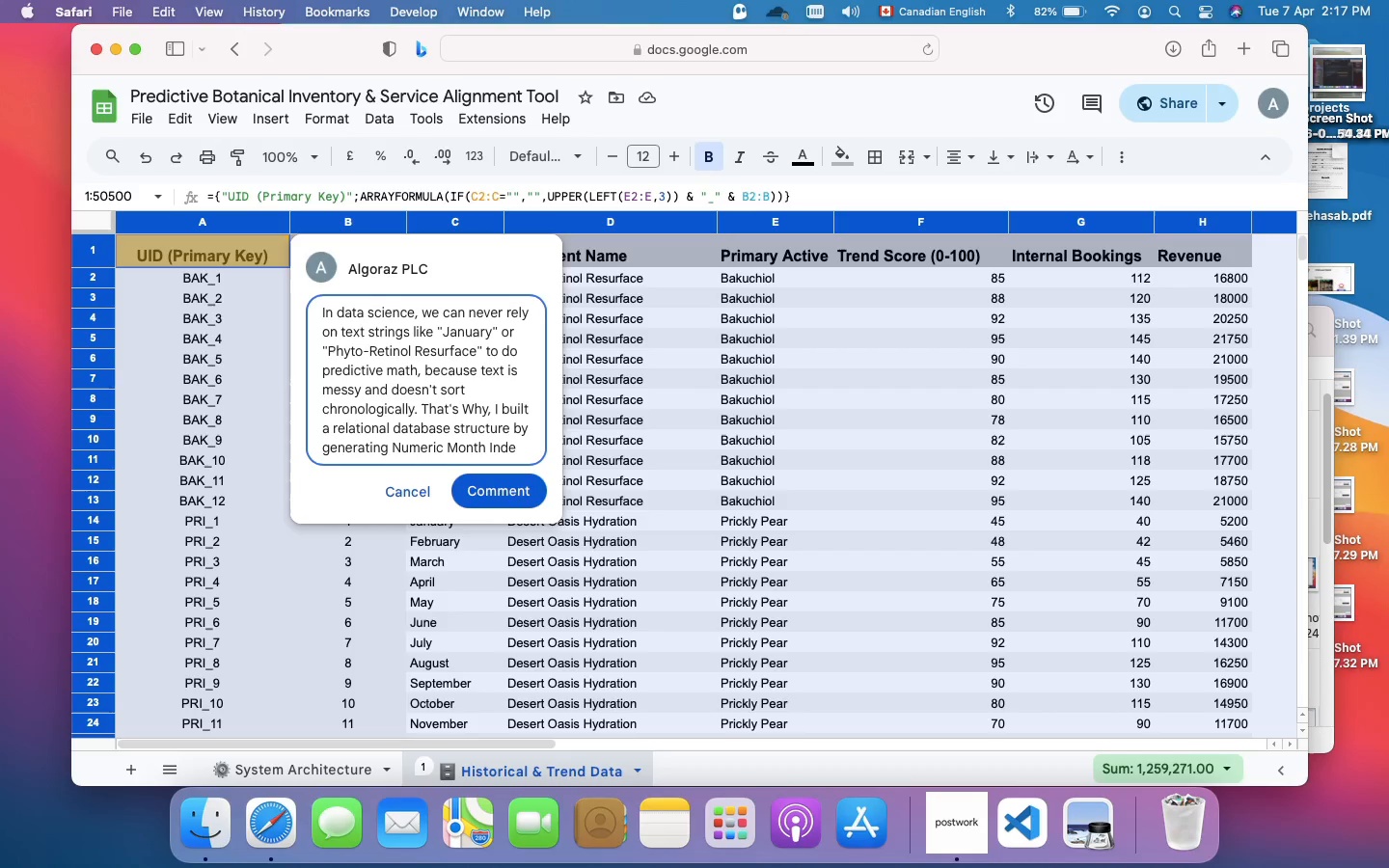 
type(xea)
key(Backspace)
type(s)
 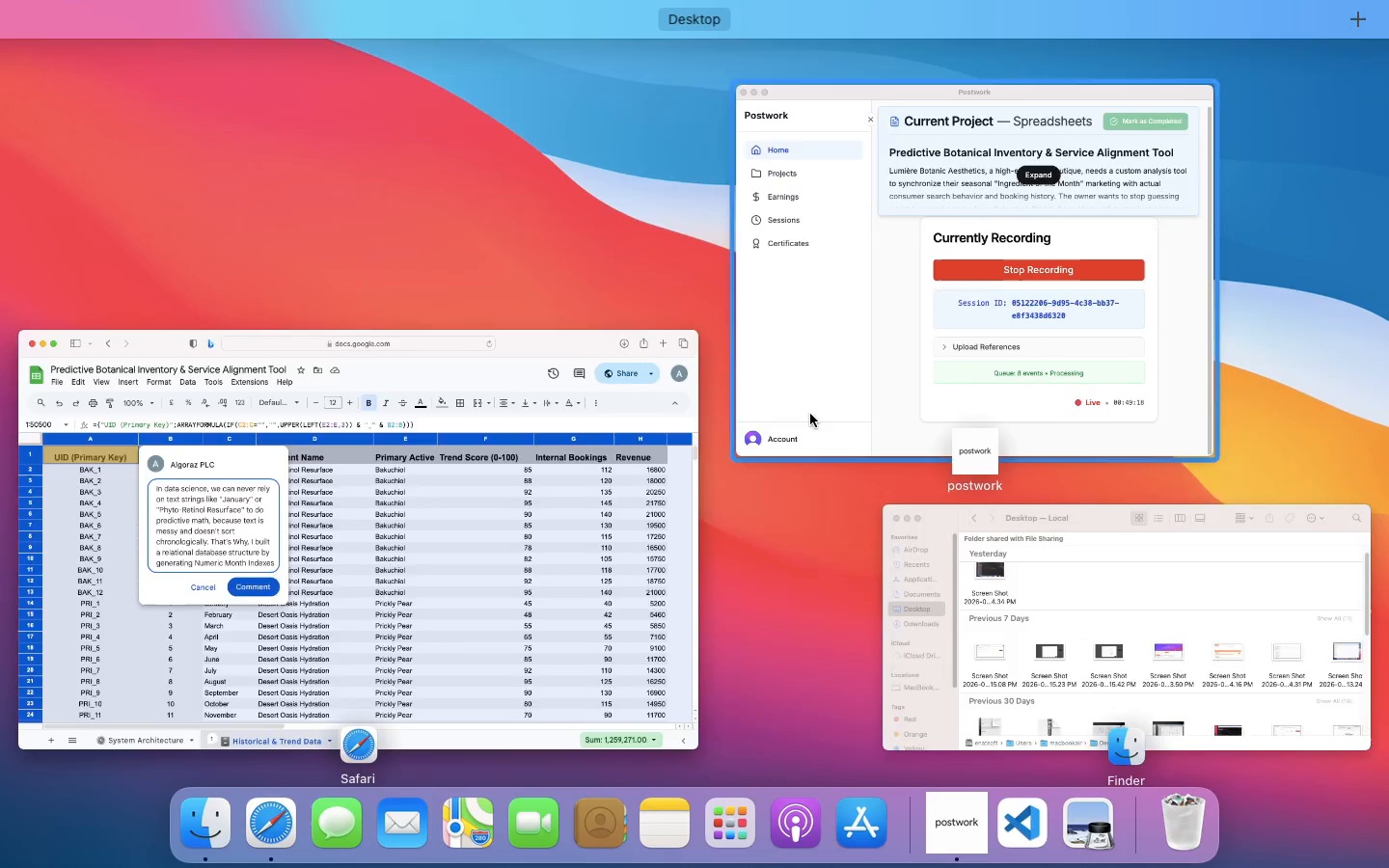 
wait(10.03)
 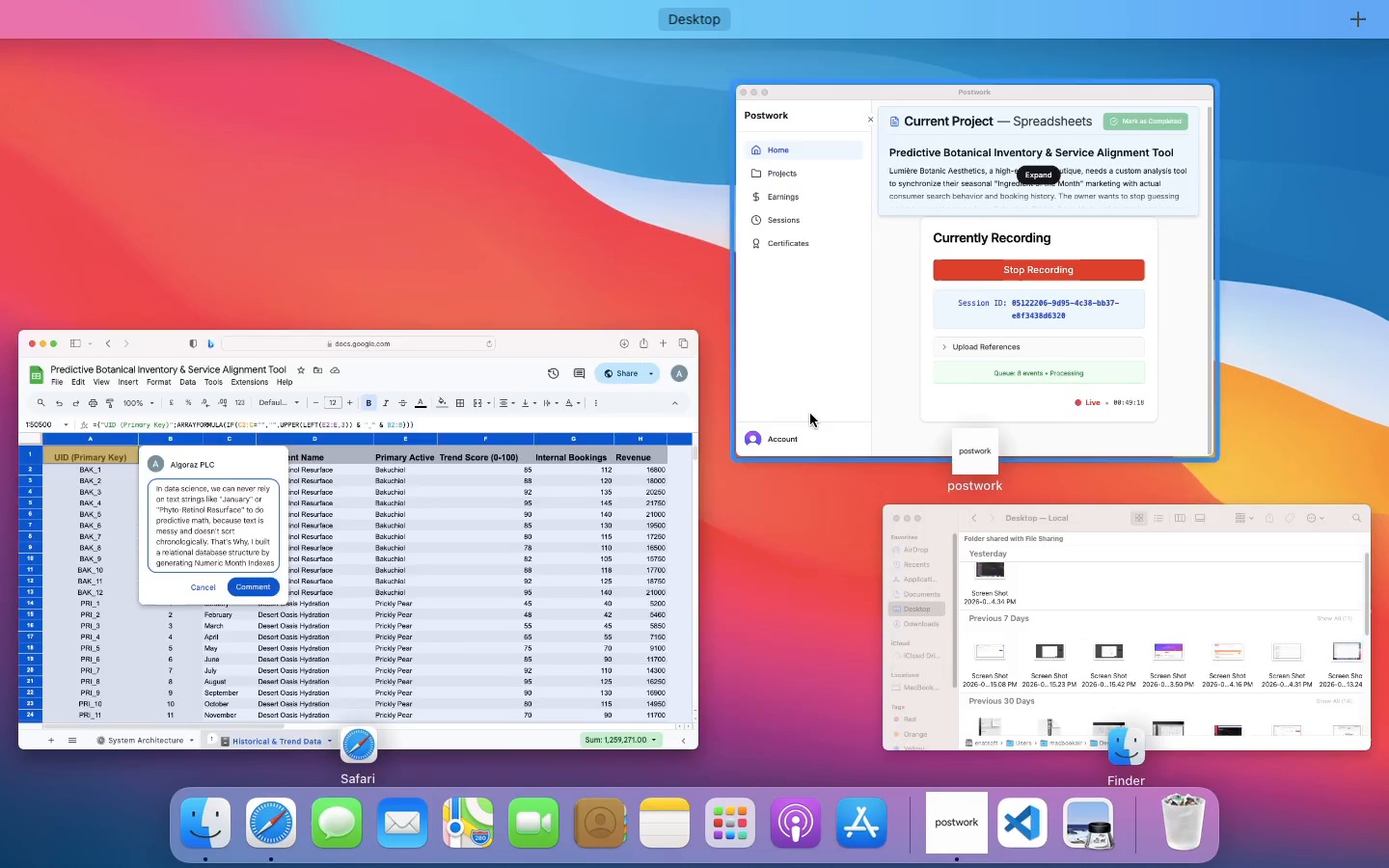 
key(Space)
 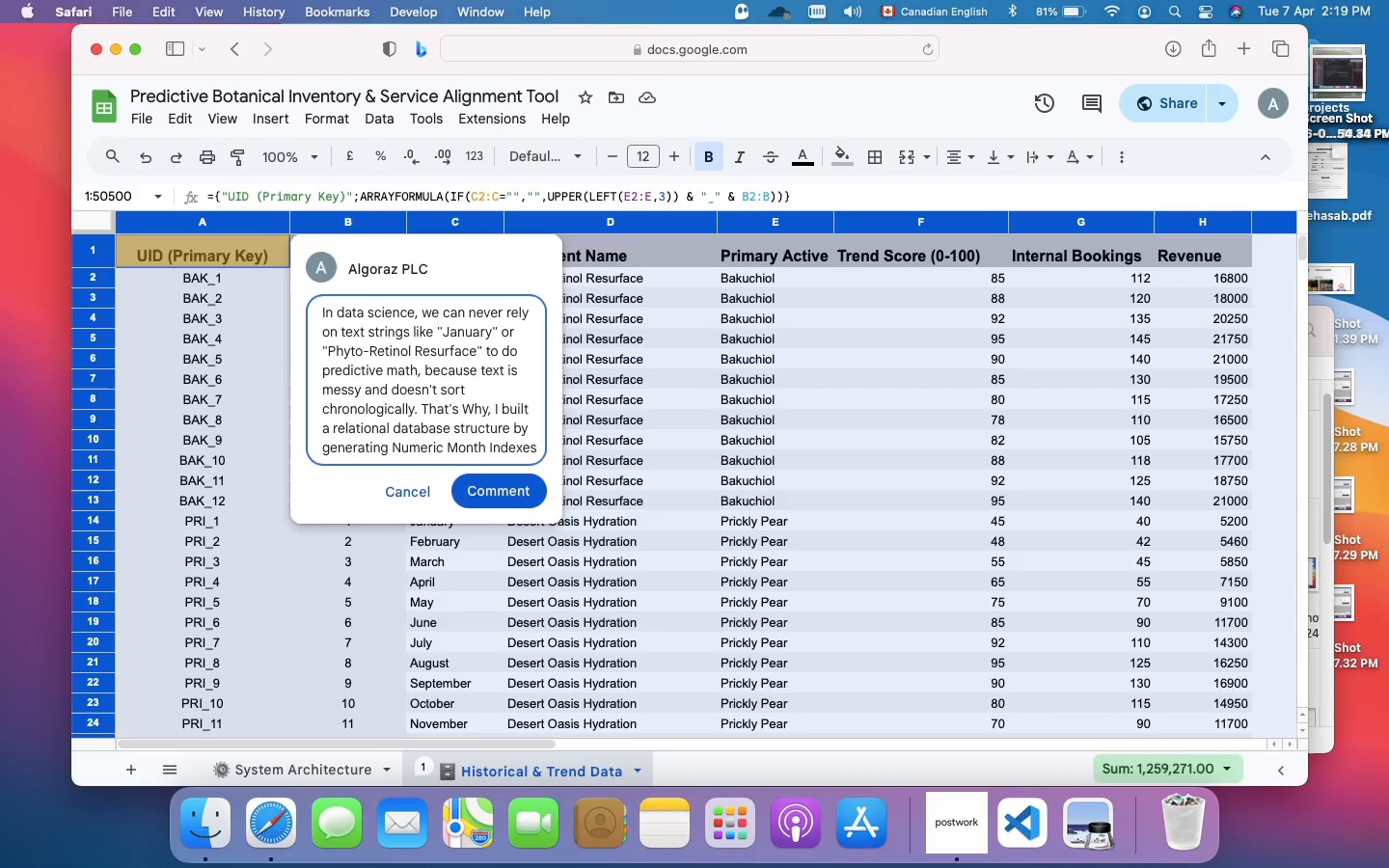 
wait(80.68)
 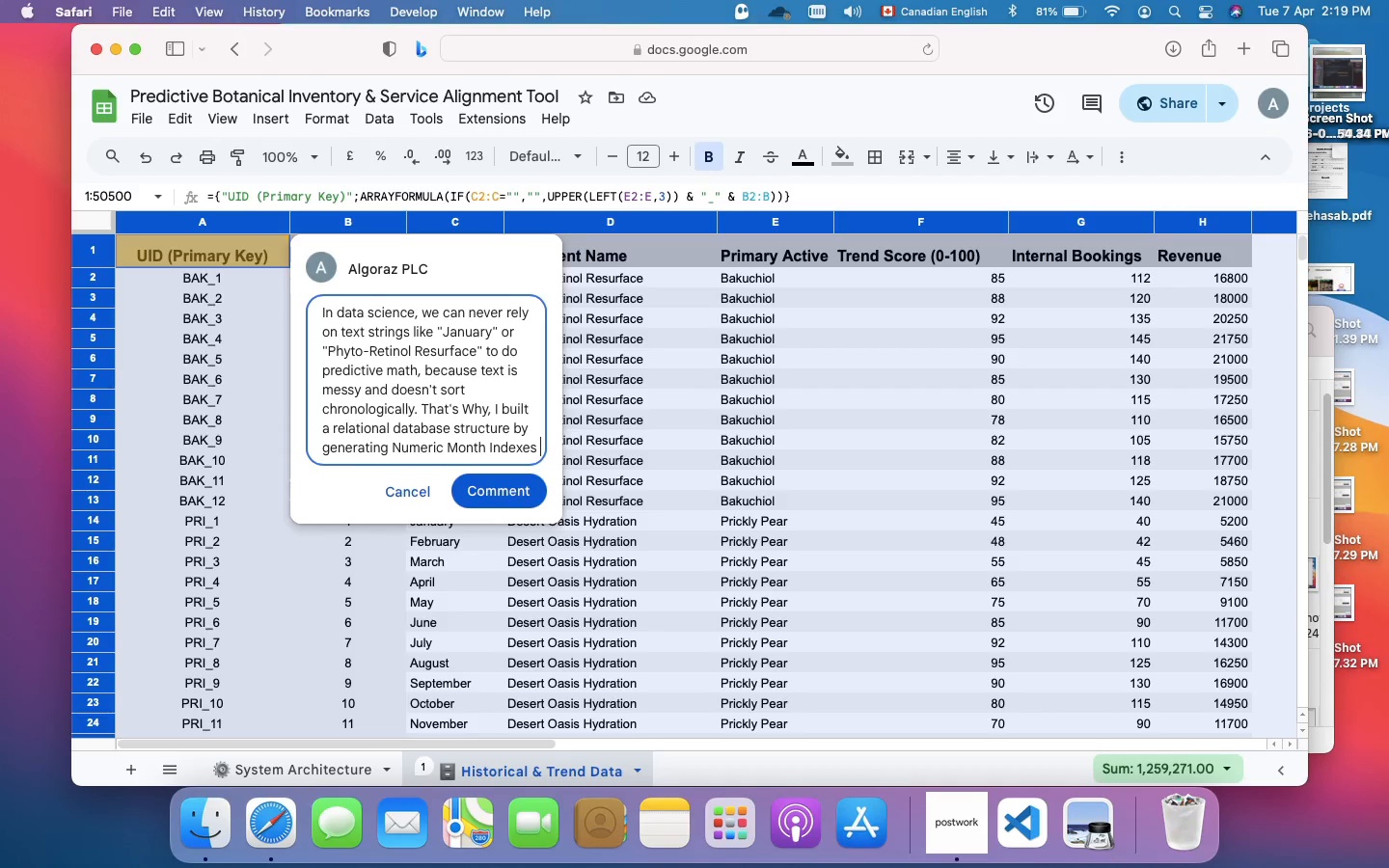 
key(Shift+9)
 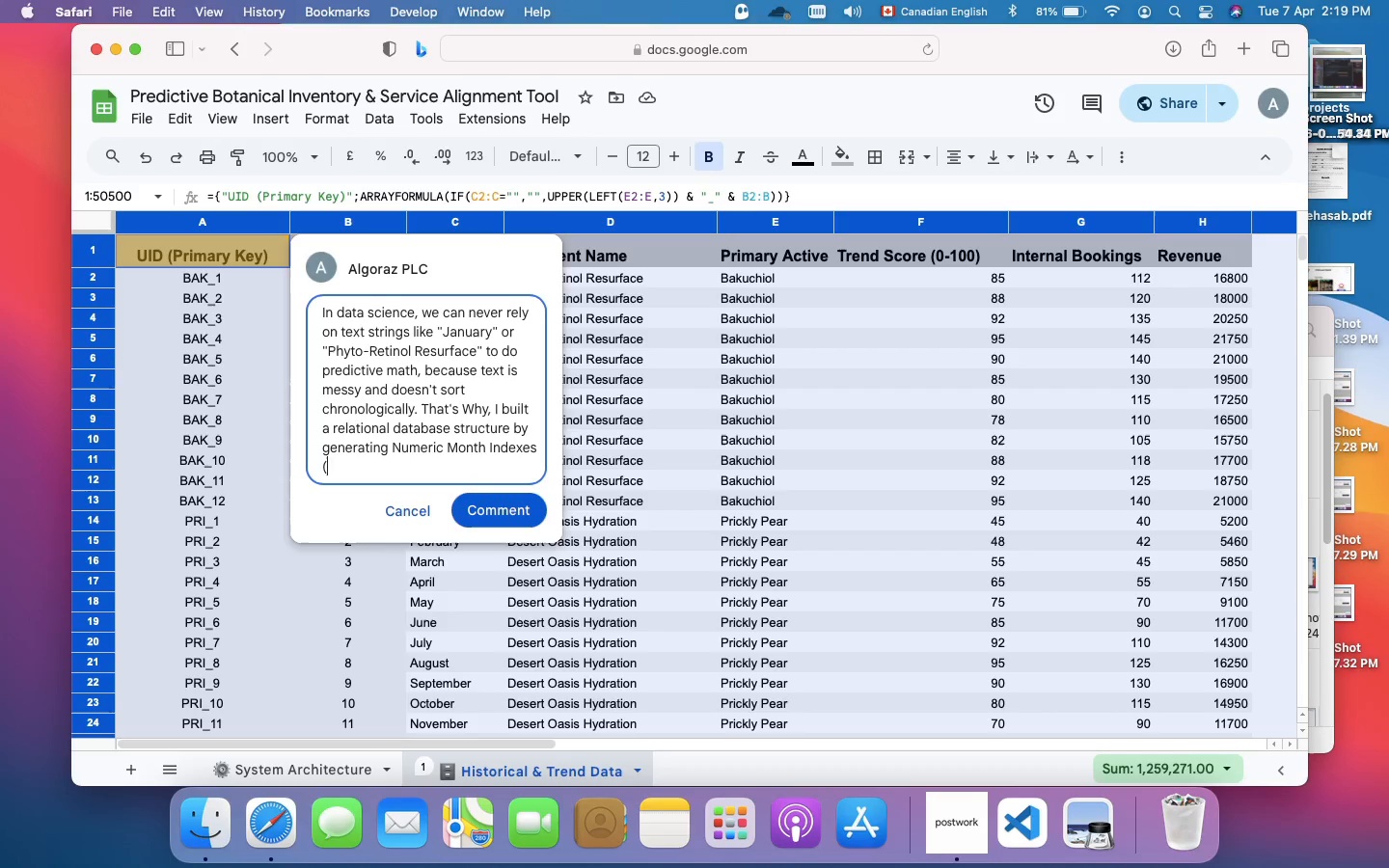 
wait(5.72)
 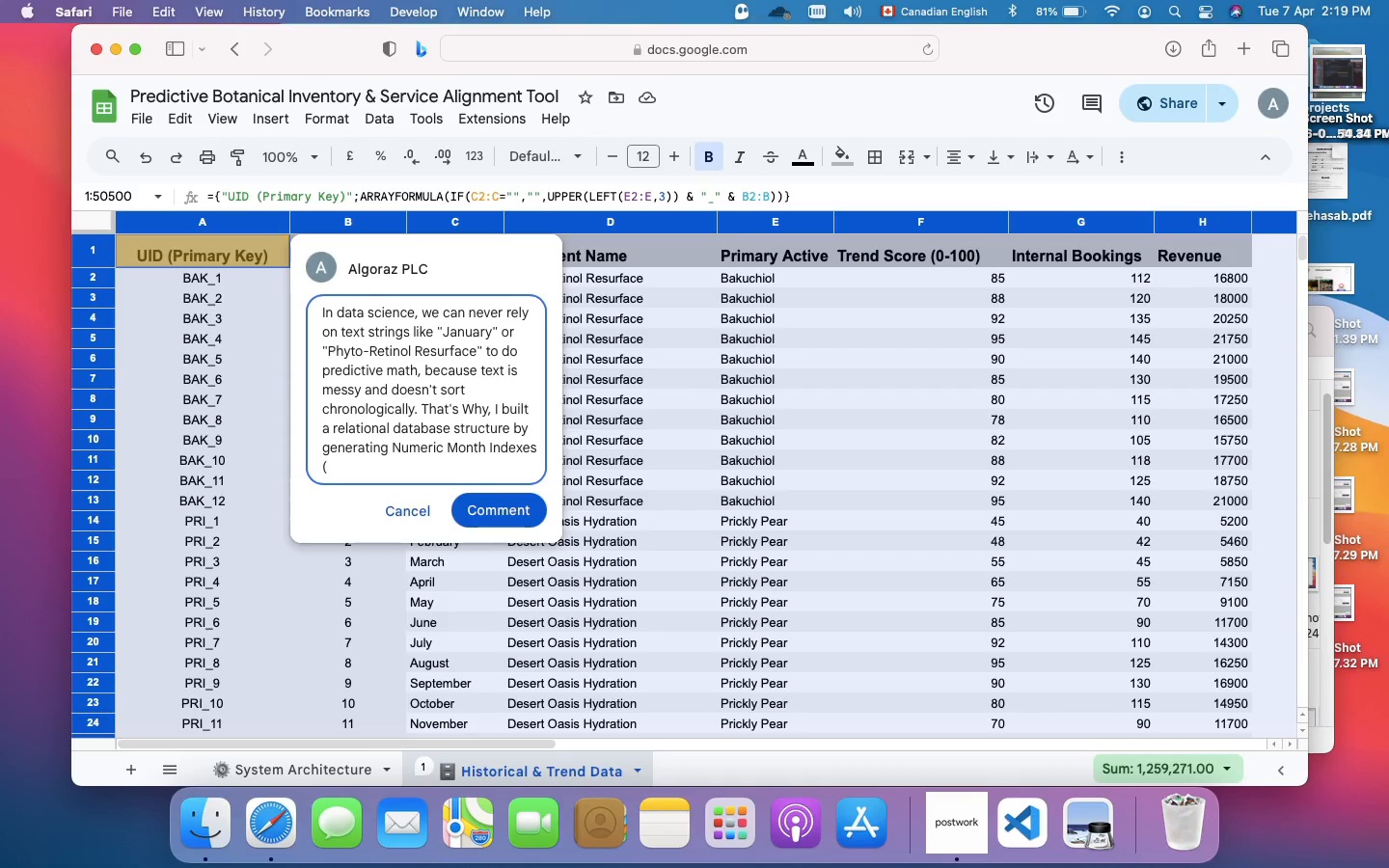 
type(So )
 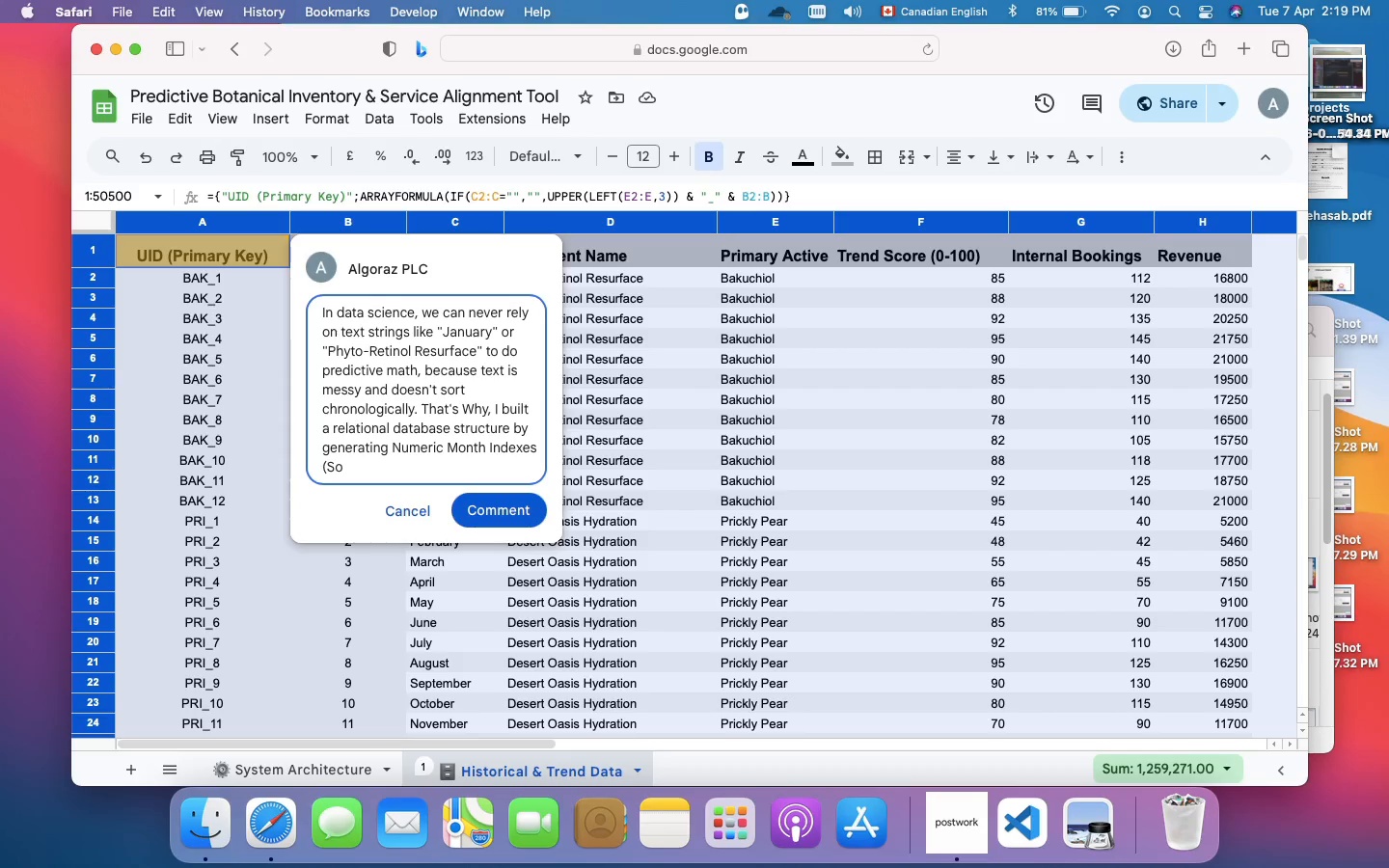 
type(the System )
 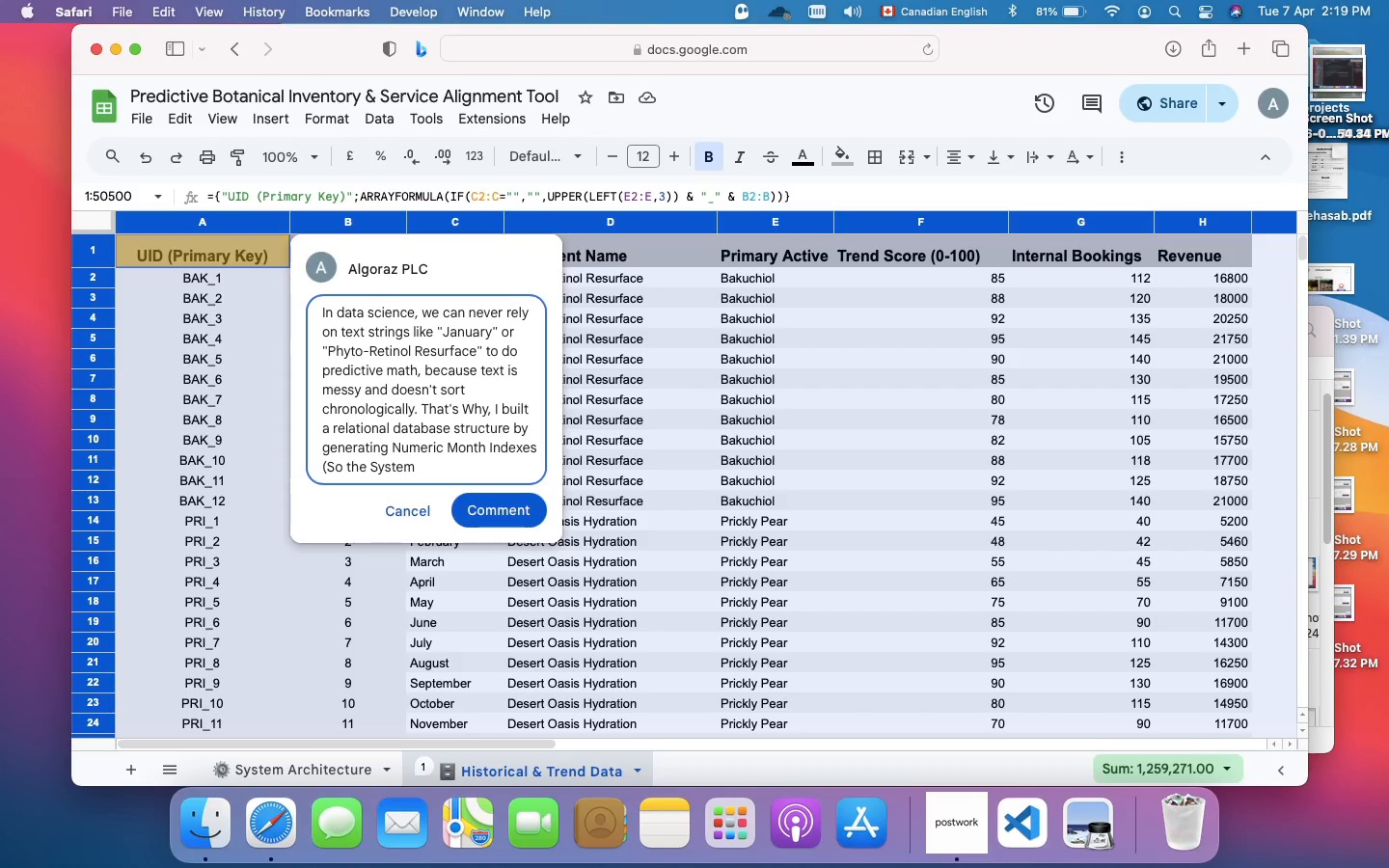 
wait(17.36)
 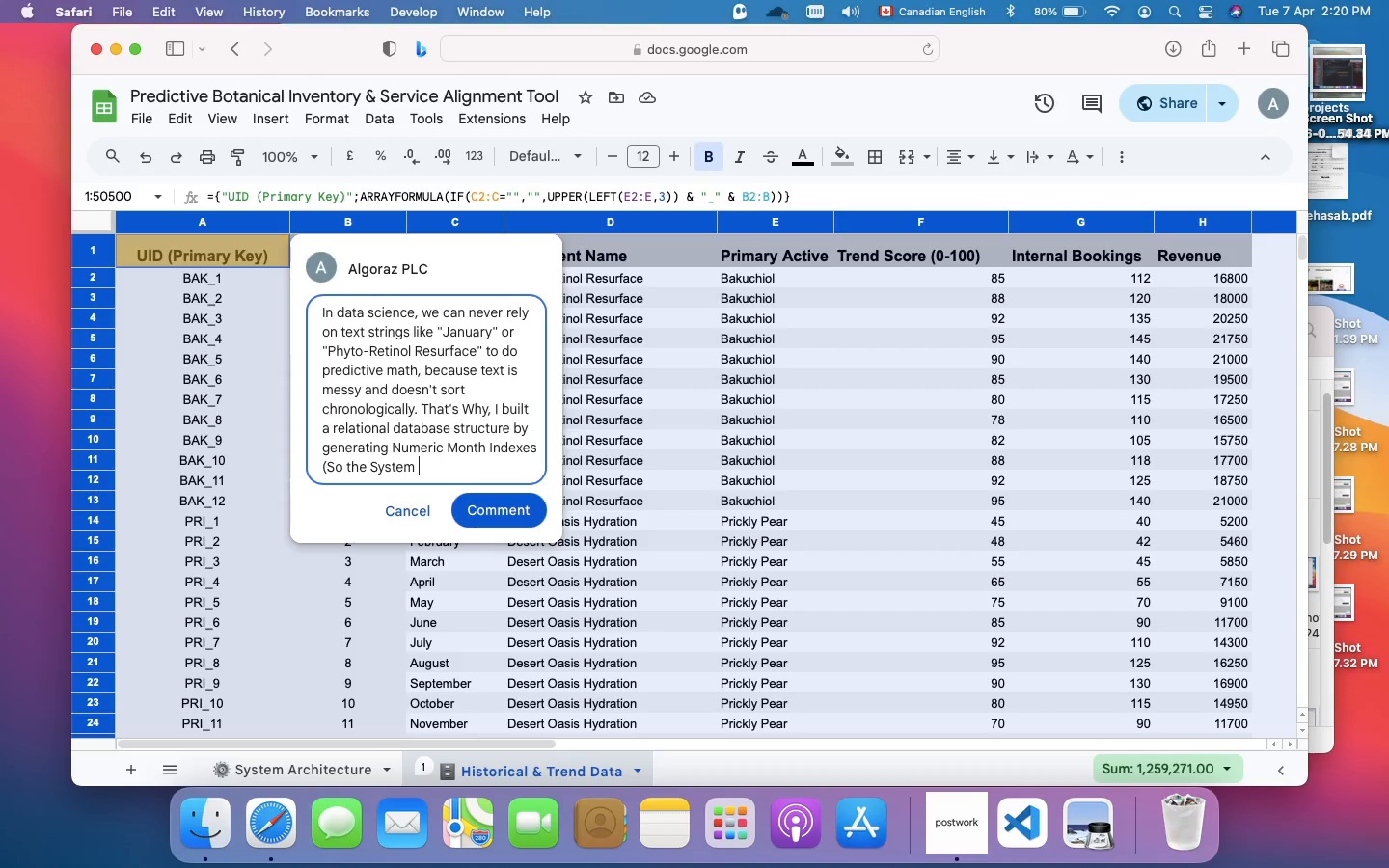 
type(knows january comes before Febraury)
 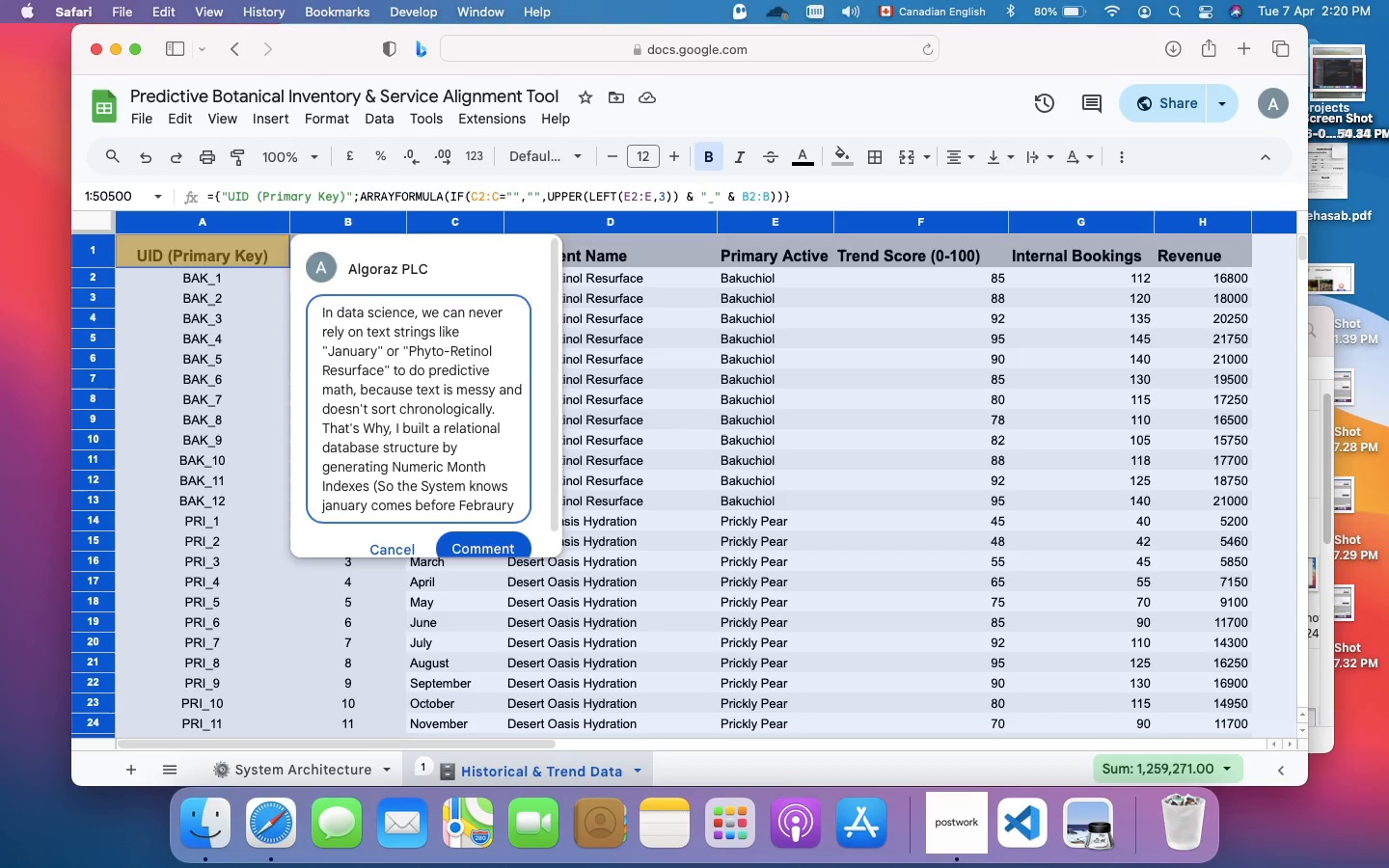 
type() and)
 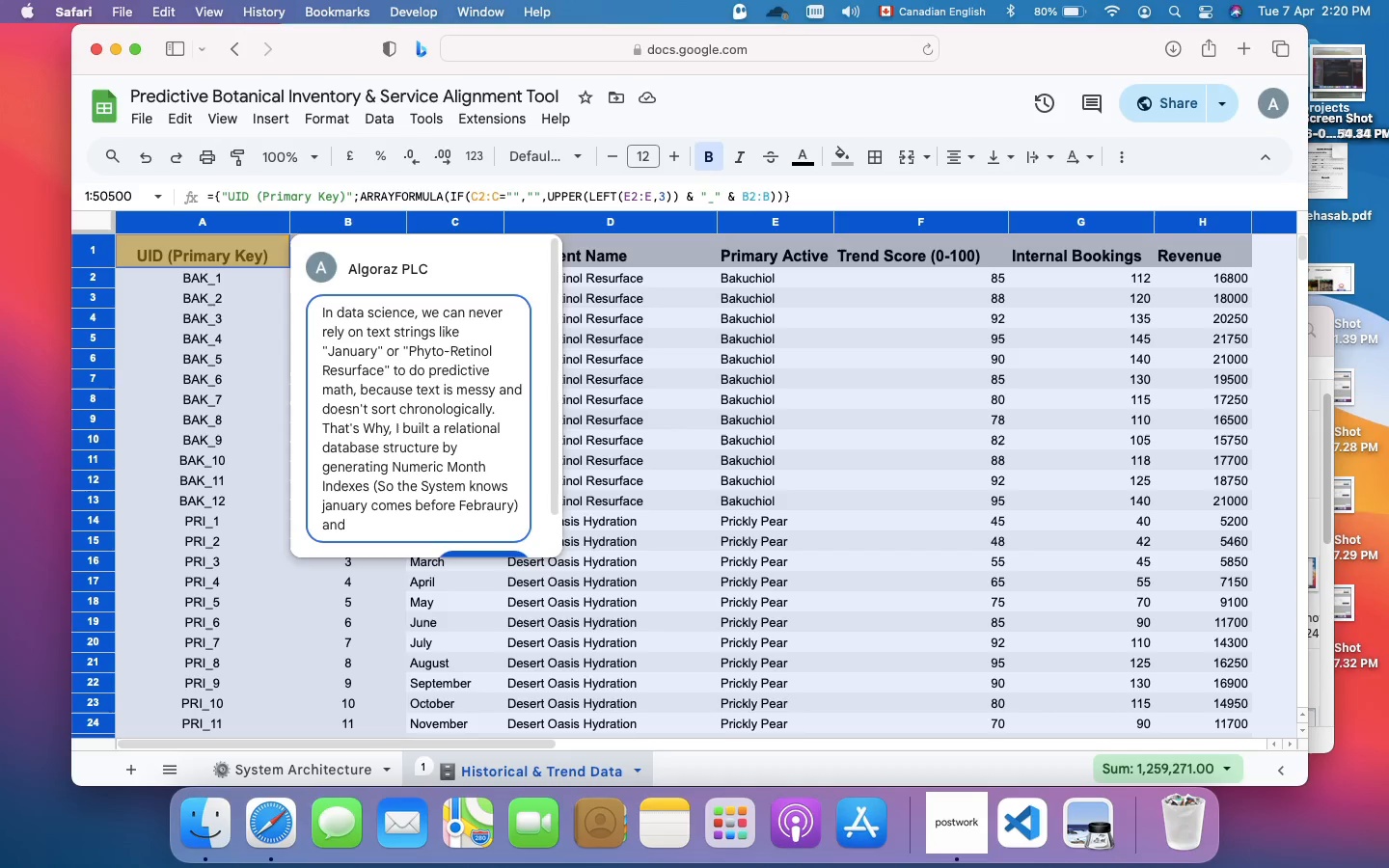 
type( unique Primary)
 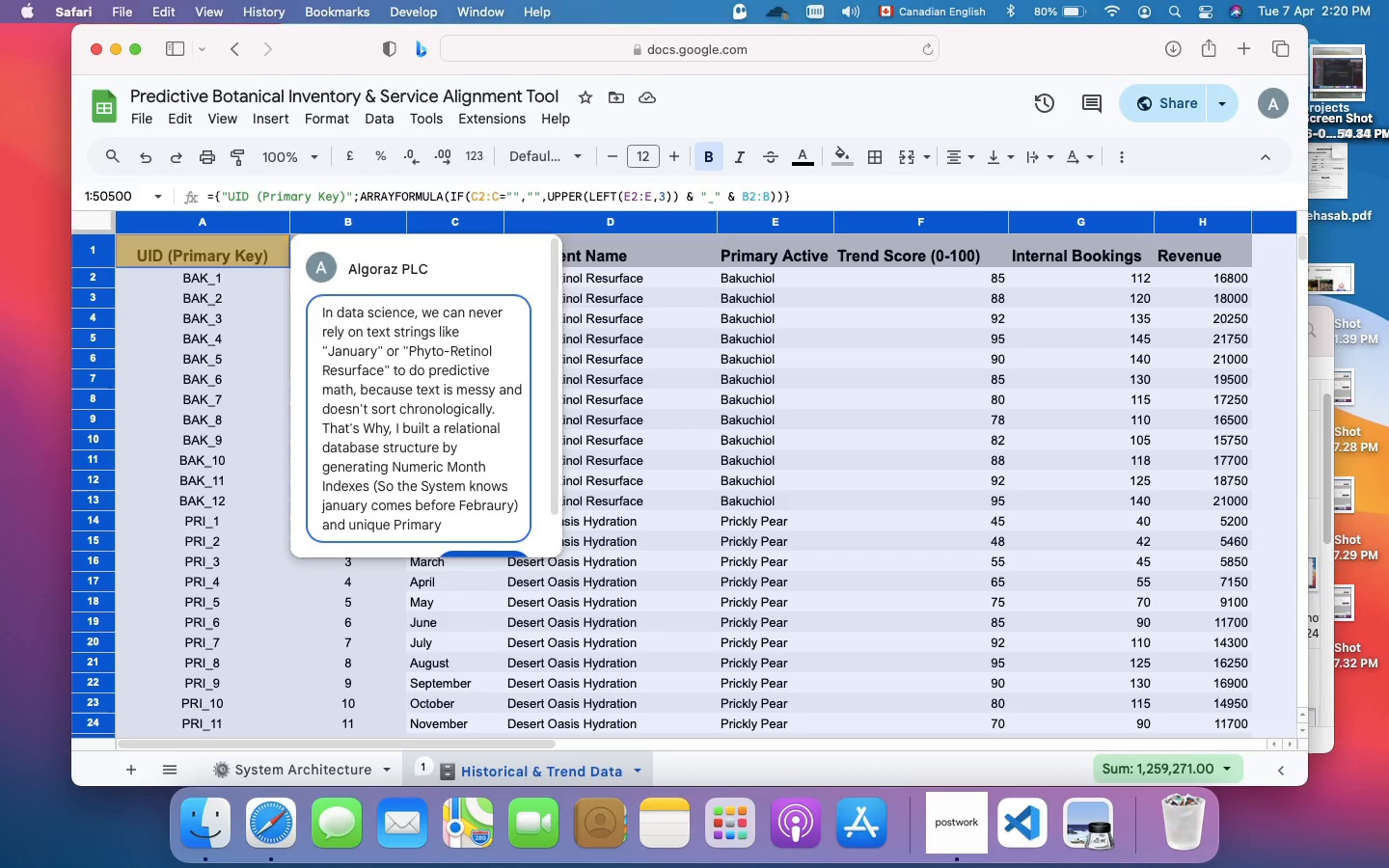 
type( Keys (UIDs))
 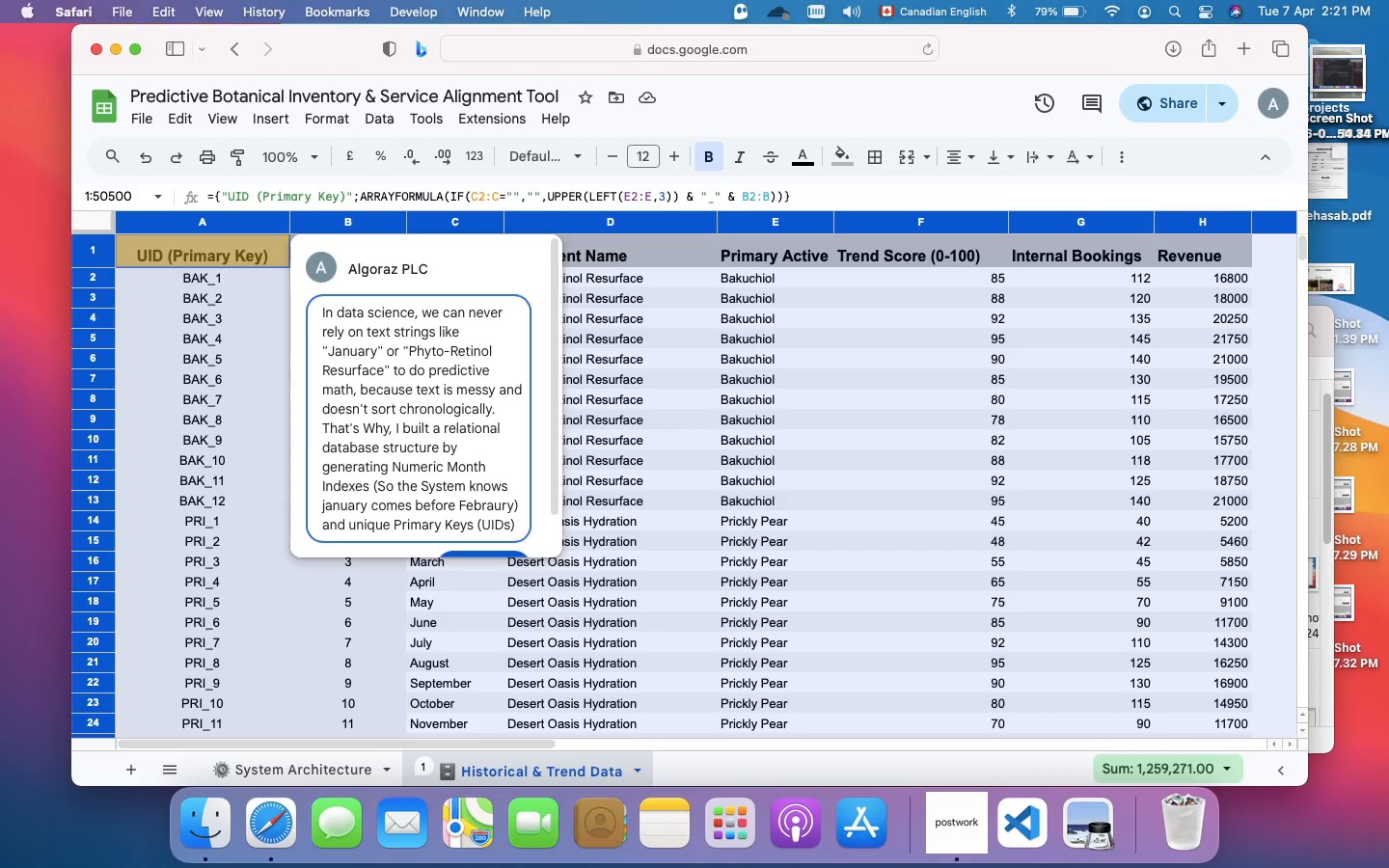 
wait(8.44)
 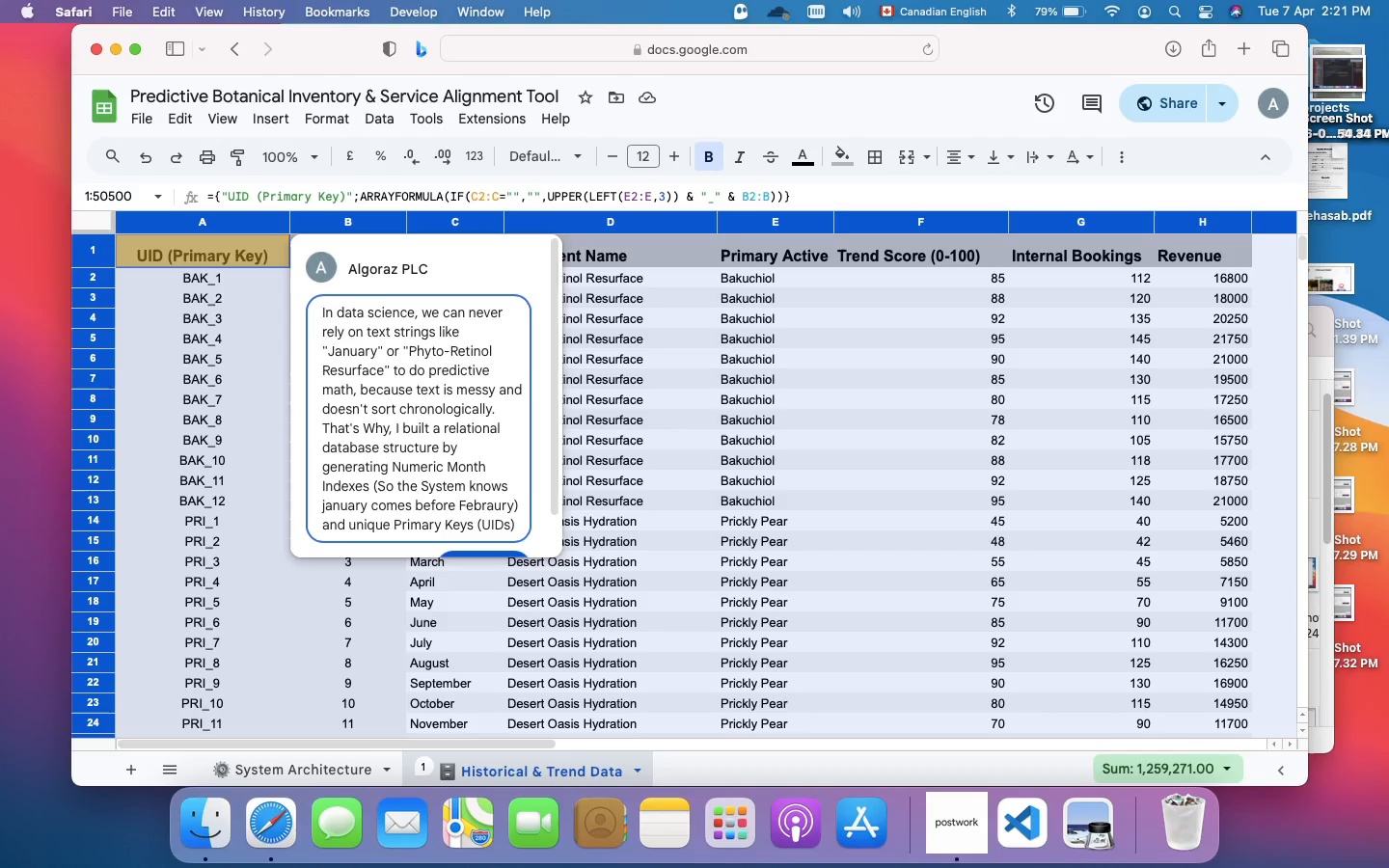 
type( to )
 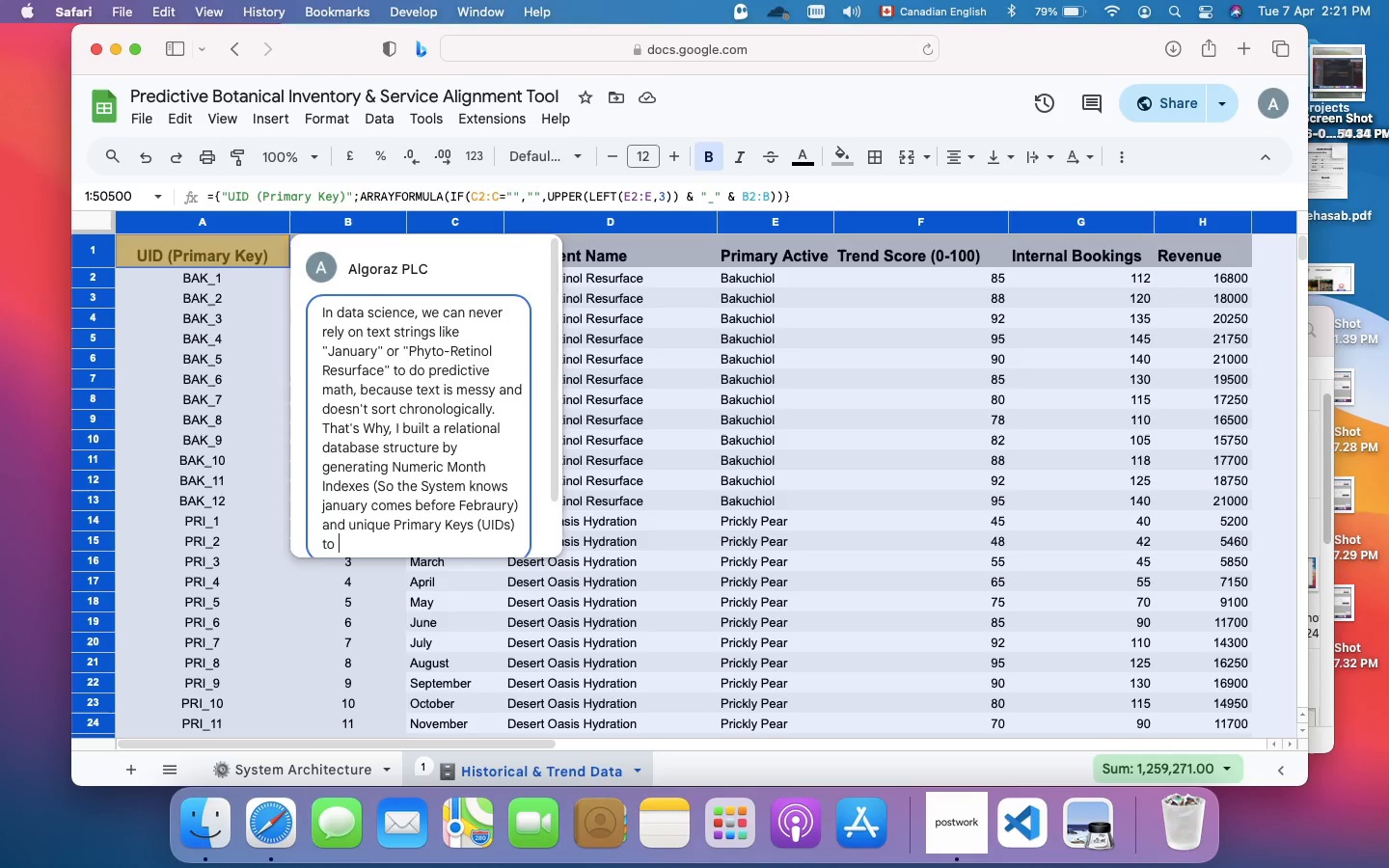 
wait(10.31)
 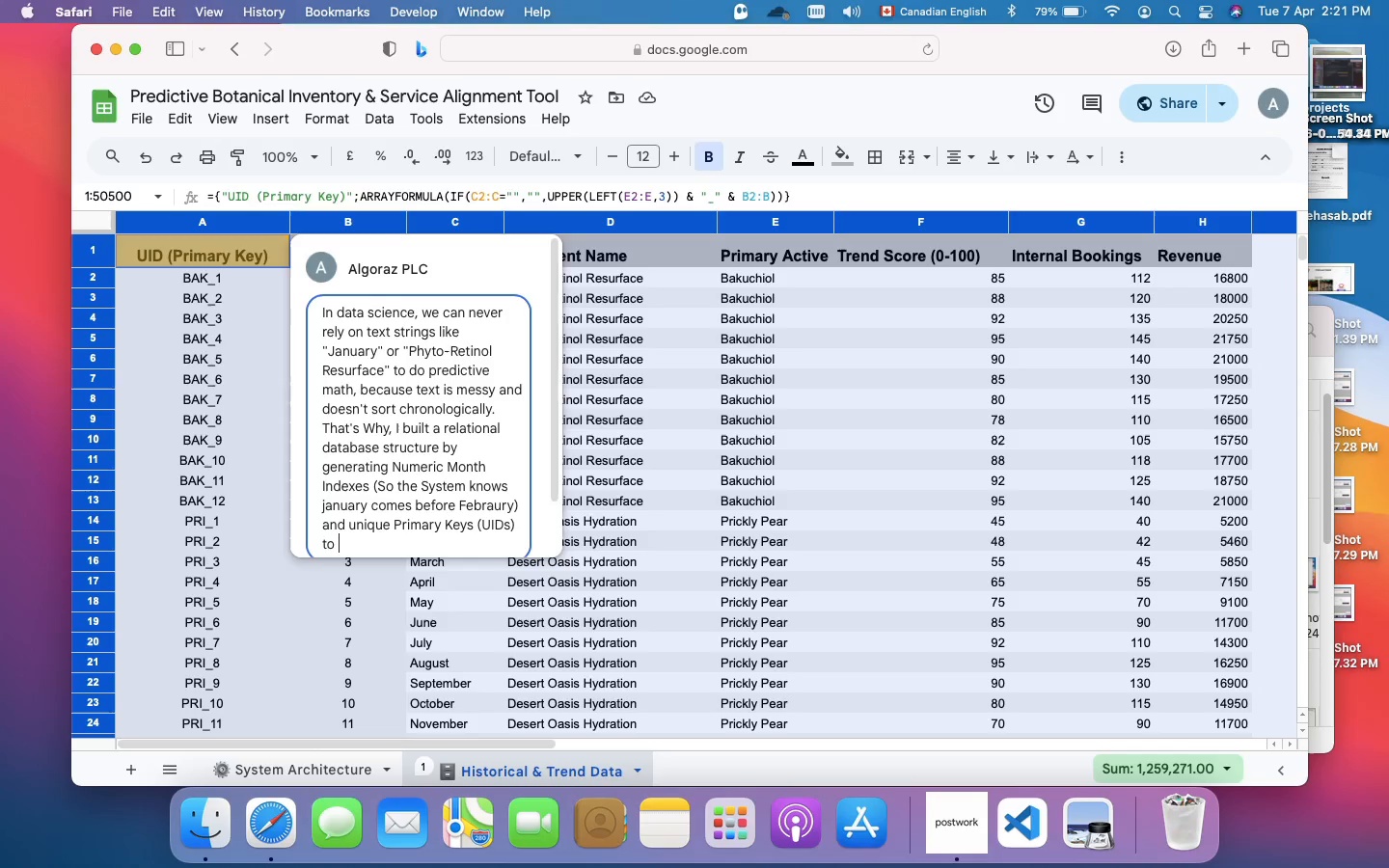 
type(ensure our future lookup formulas nv)
key(Backspace)
type(ever break.)
 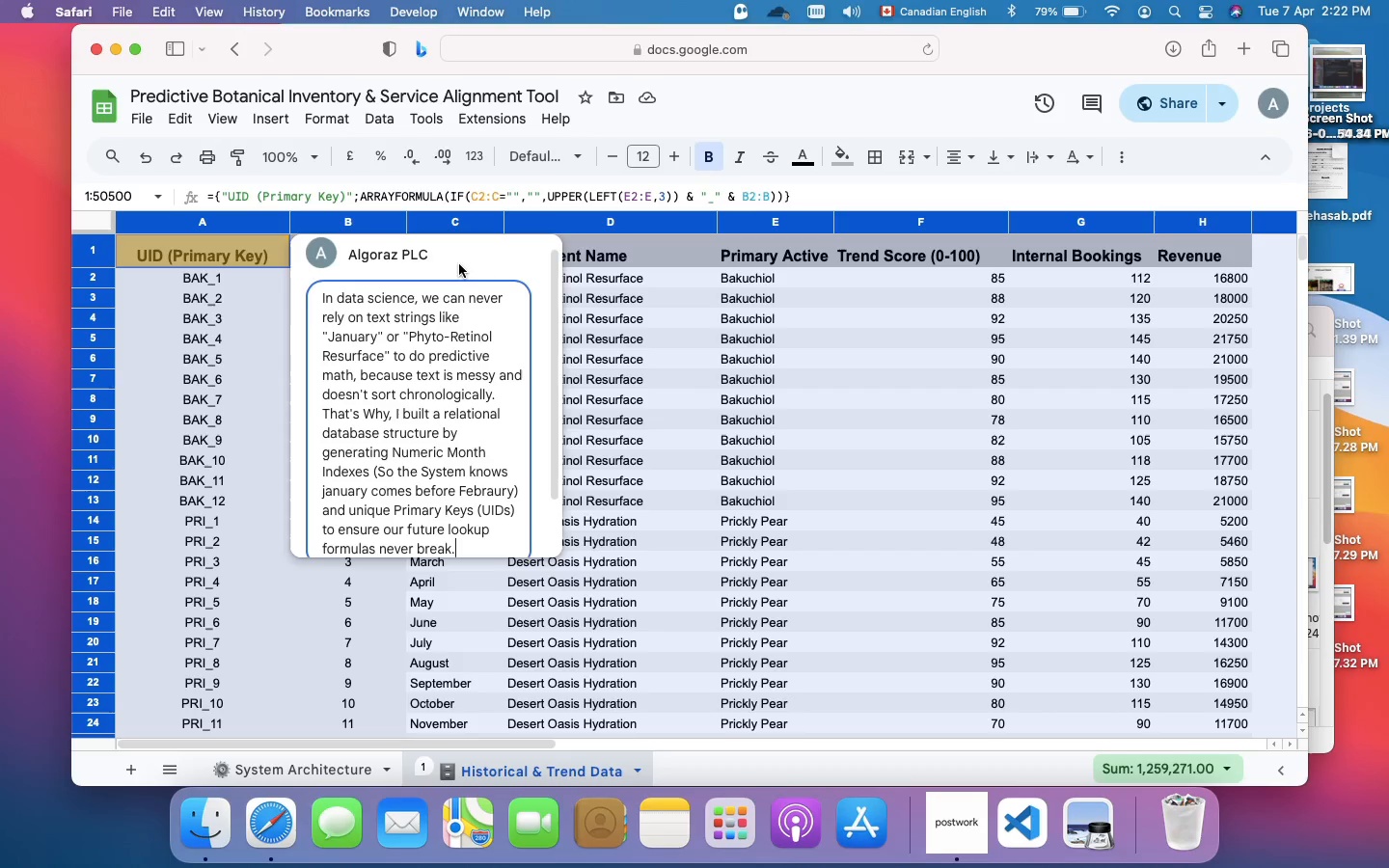 
left_click_drag(start_coordinate=[457, 263], to_coordinate=[391, 244])
 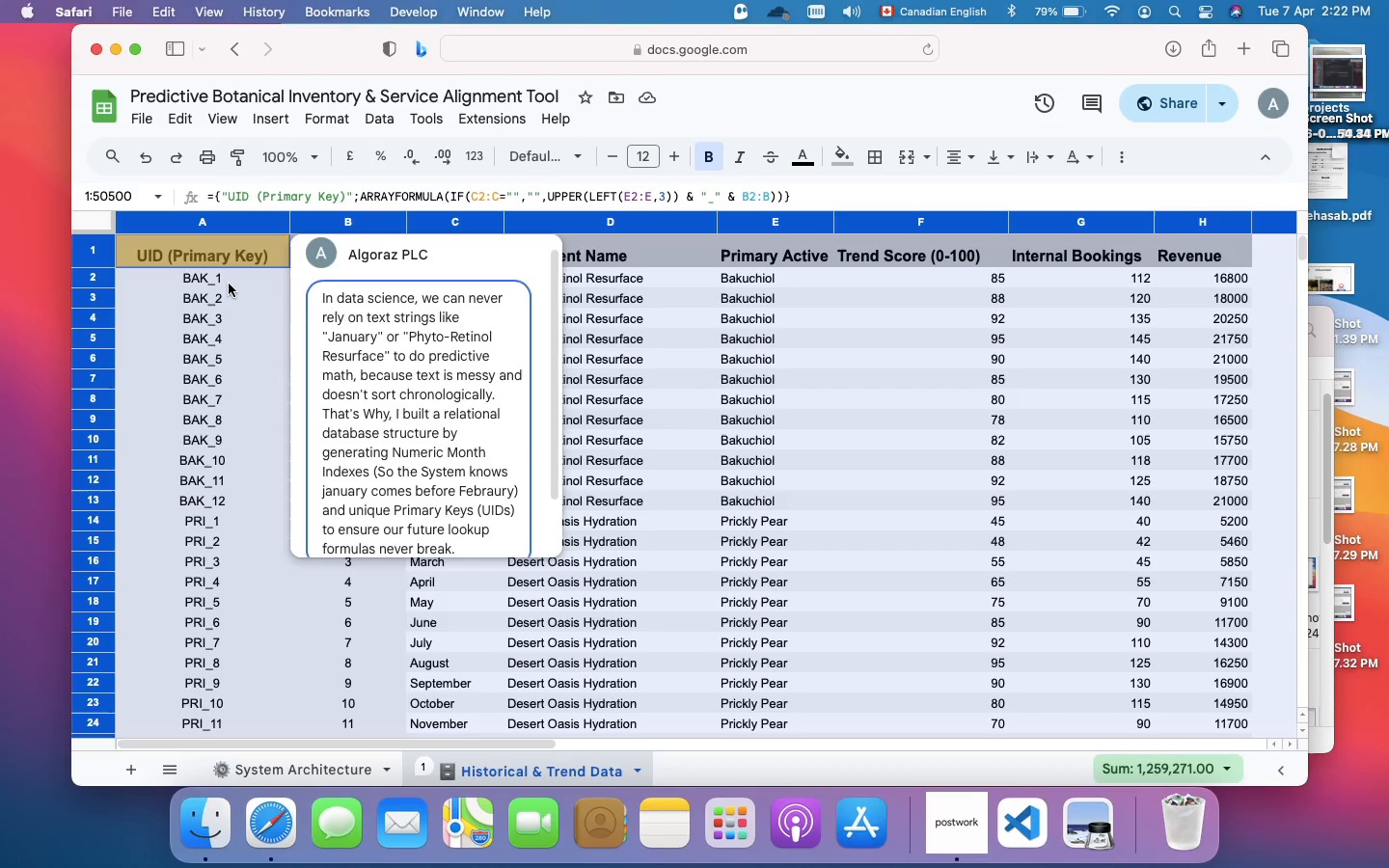 
left_click([229, 284])
 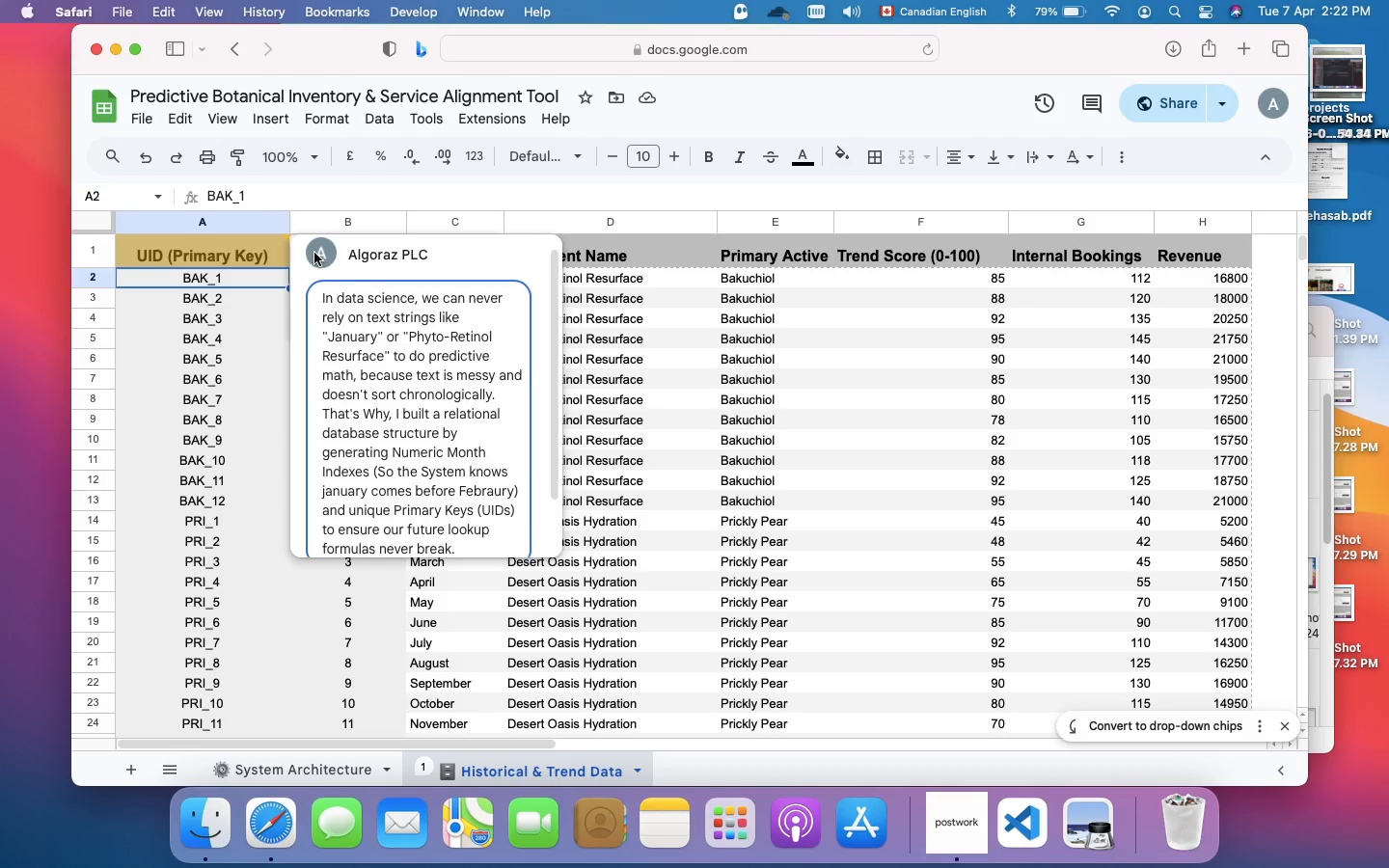 
left_click([306, 255])
 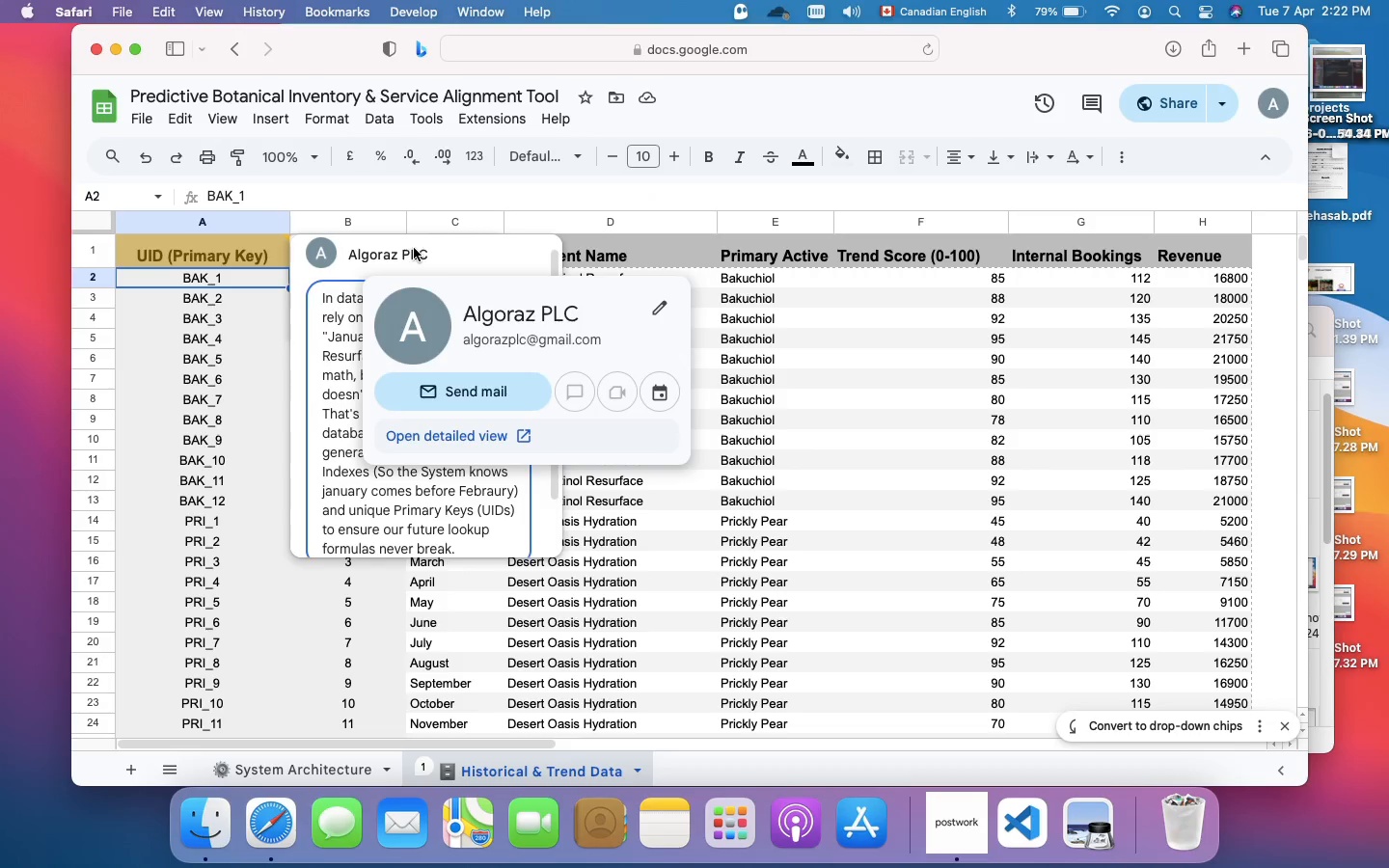 
wait(6.09)
 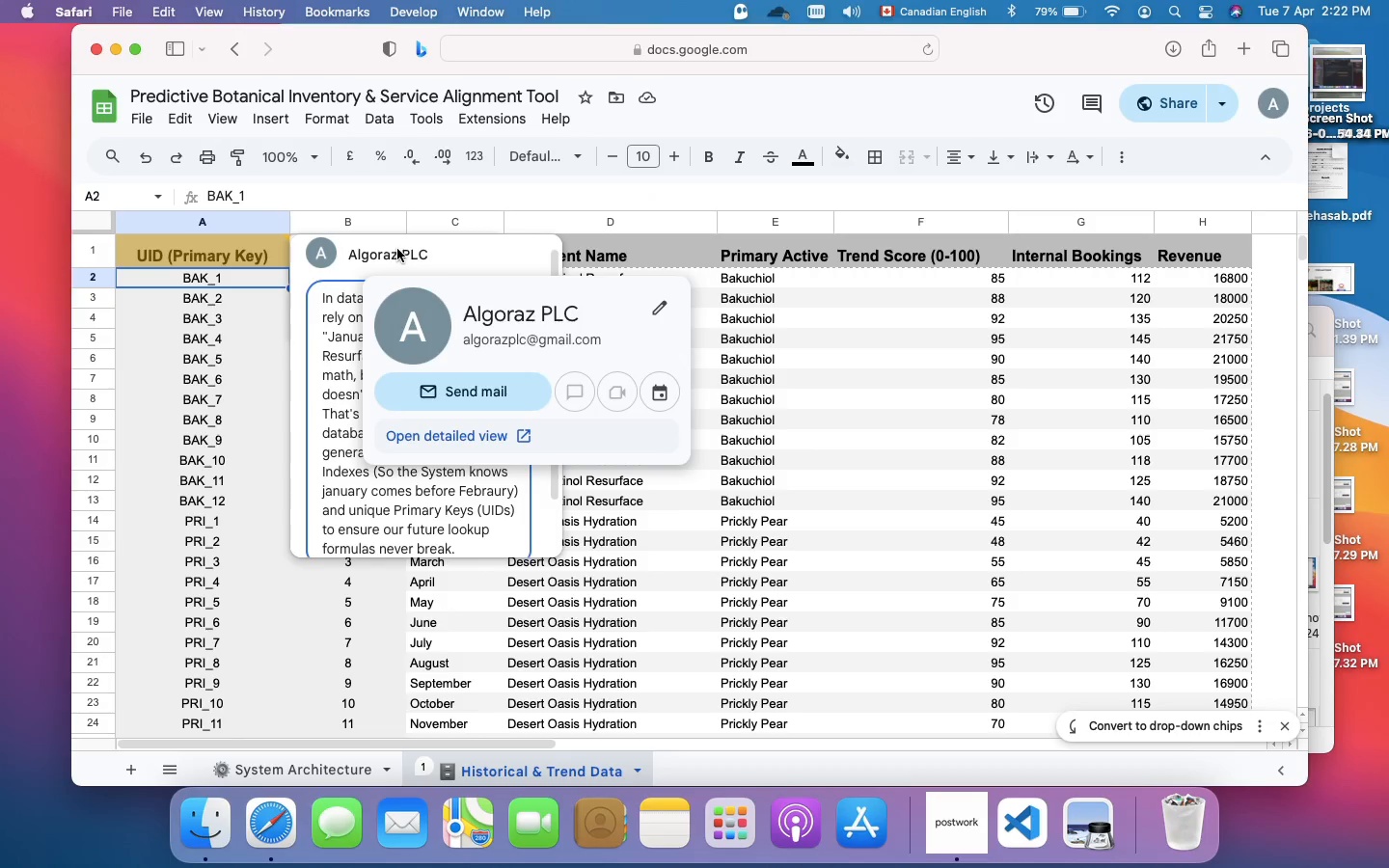 
left_click([414, 248])
 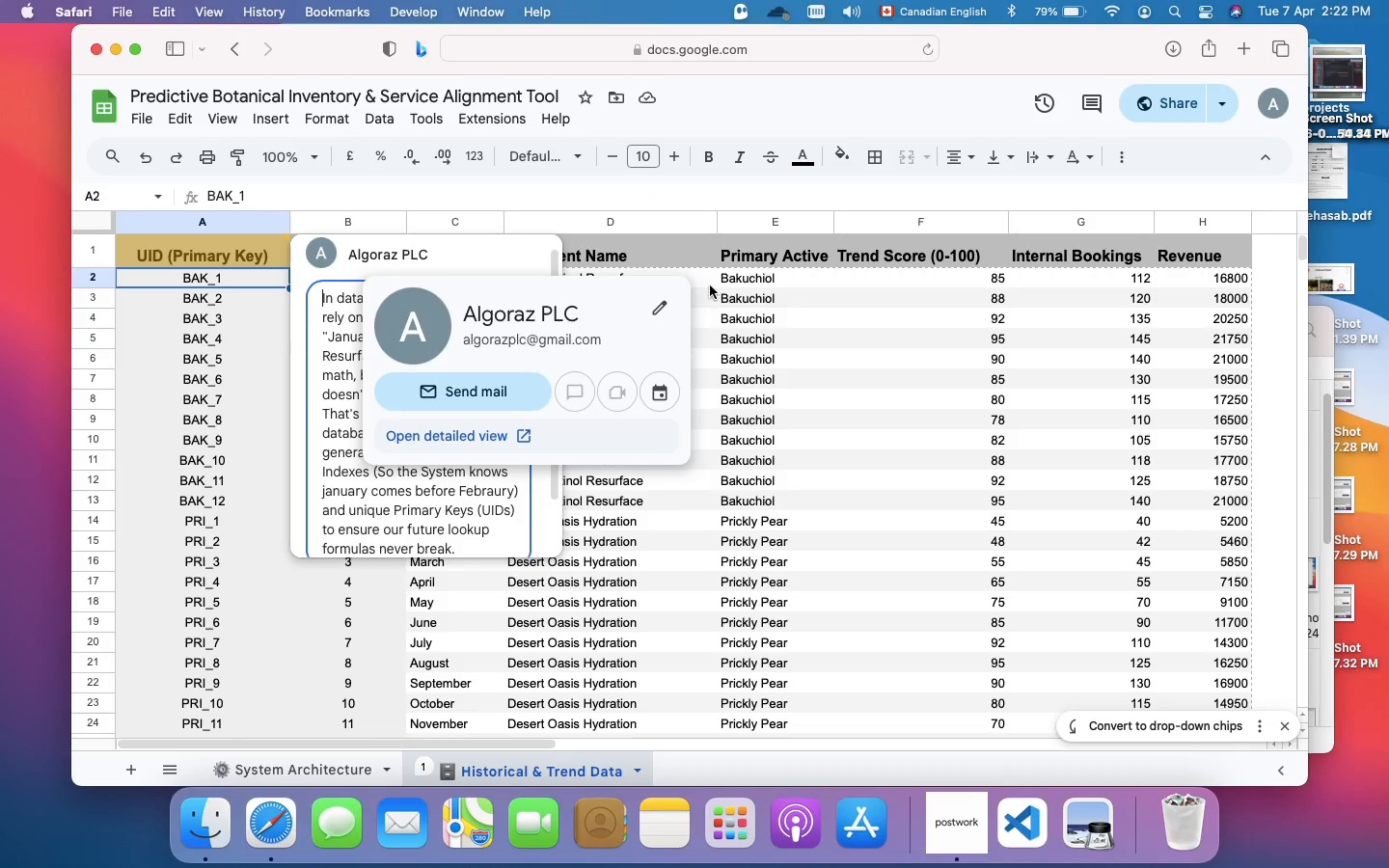 
left_click([717, 289])
 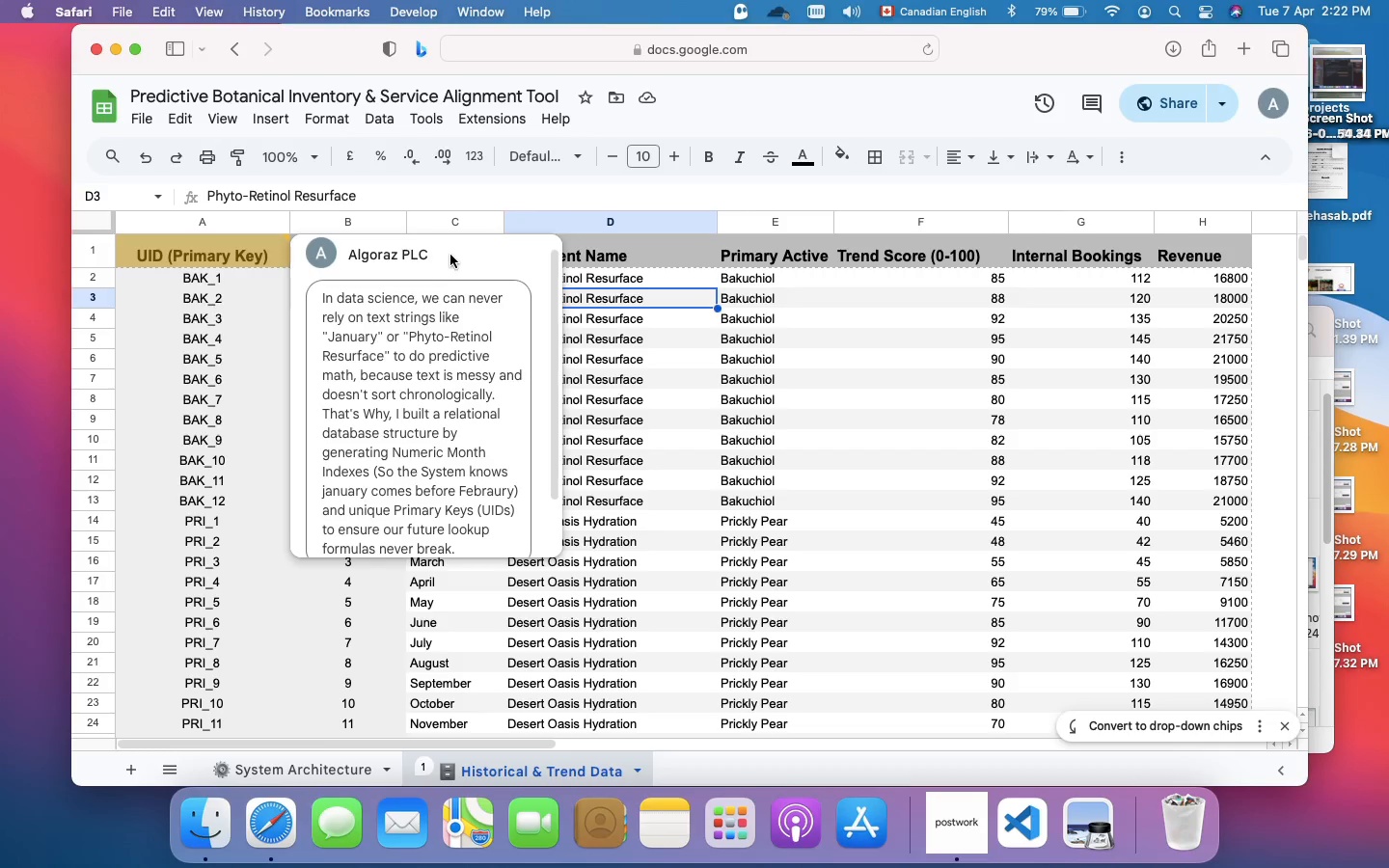 
left_click([450, 255])
 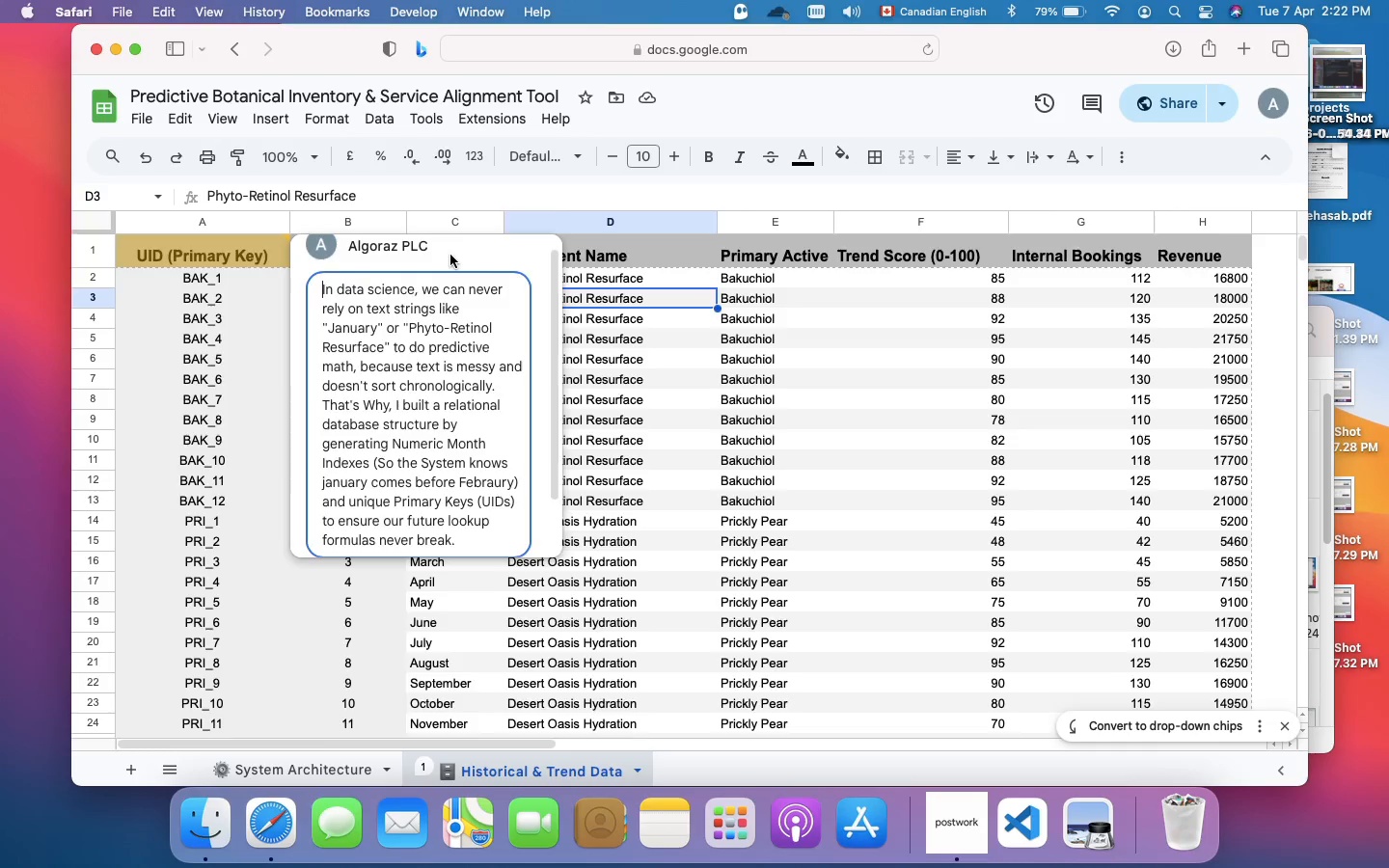 
scroll: coordinate [450, 255], scroll_direction: down, amount: 50.0
 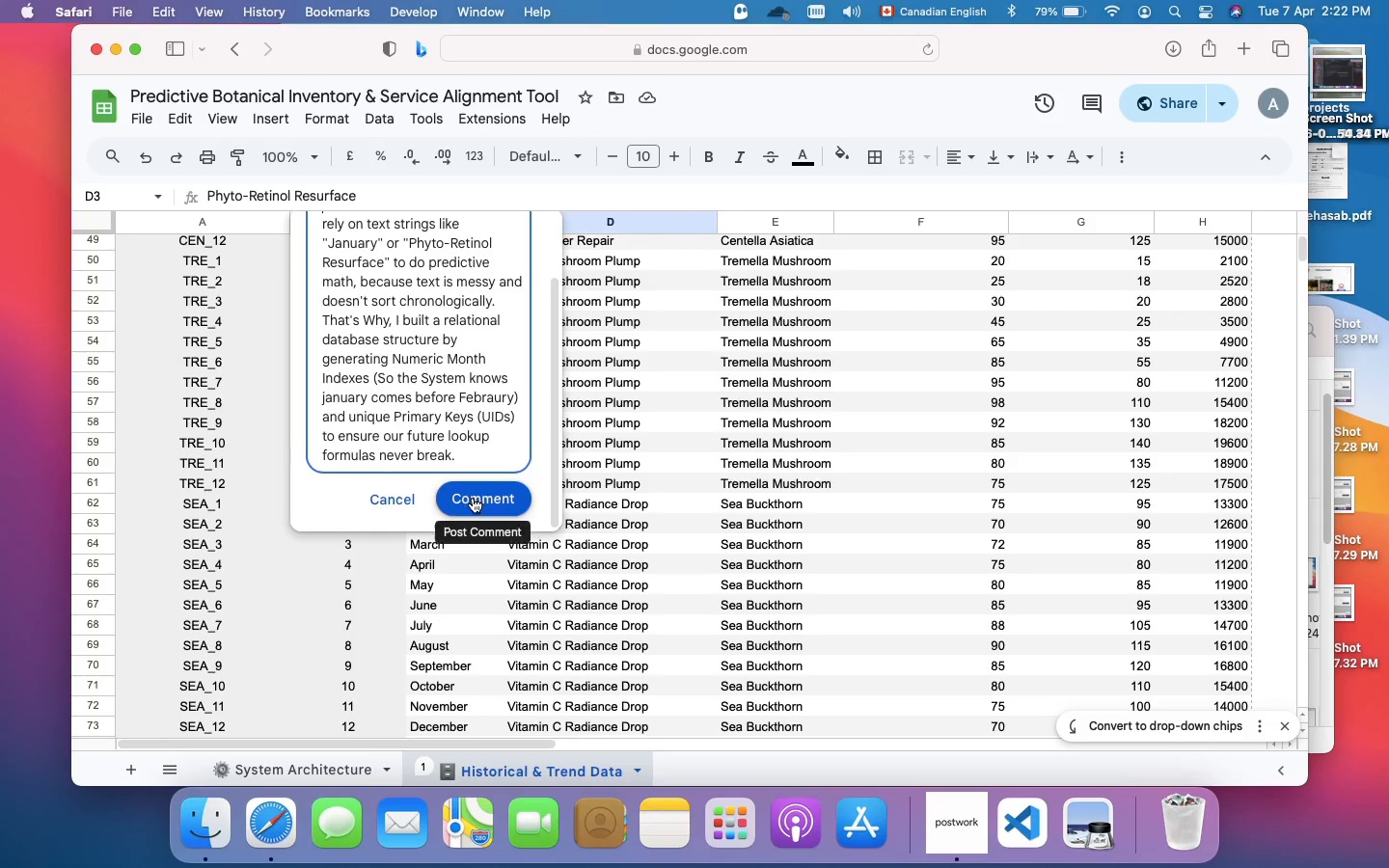 
left_click([473, 498])
 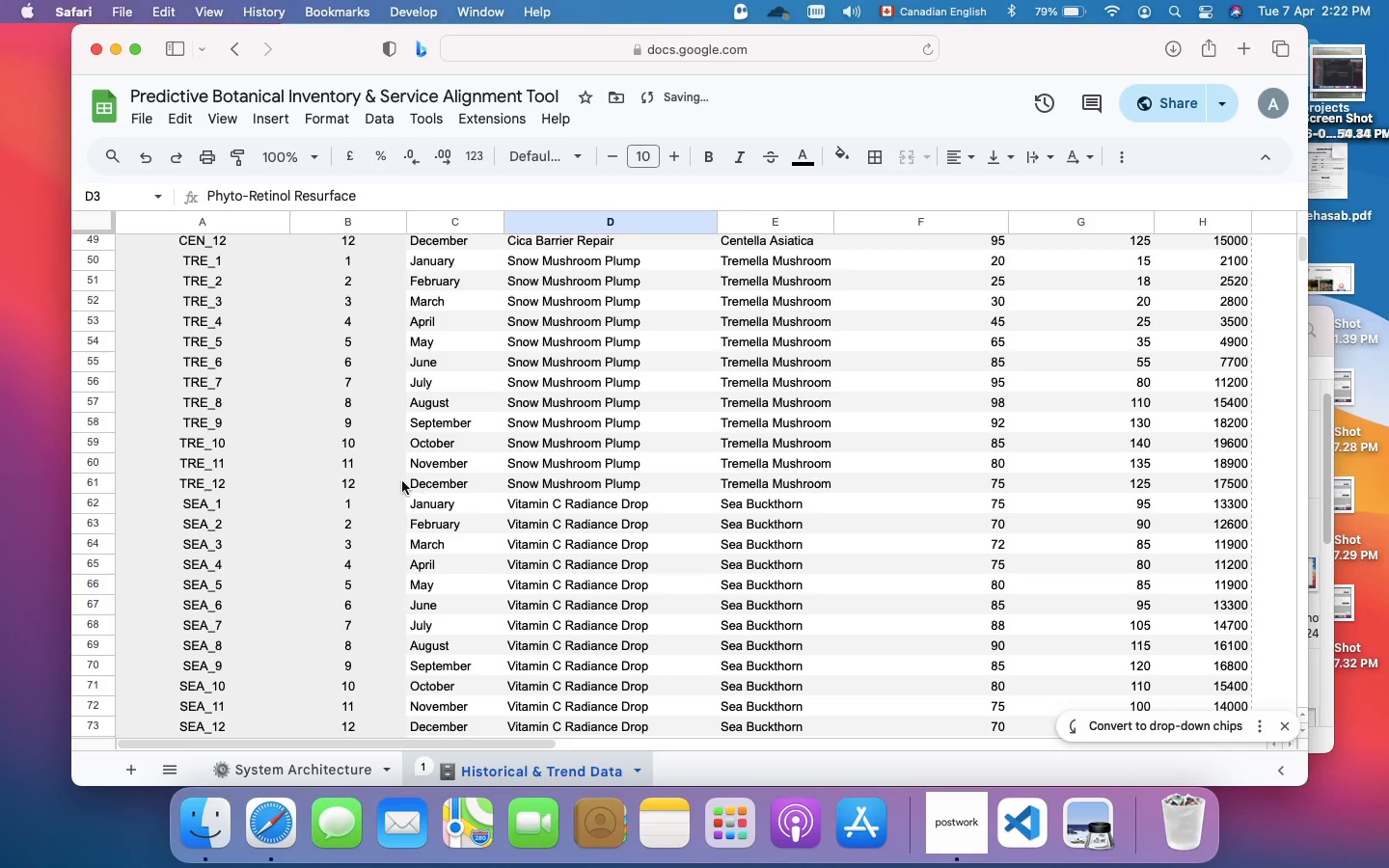 
scroll: coordinate [402, 481], scroll_direction: up, amount: 64.0
 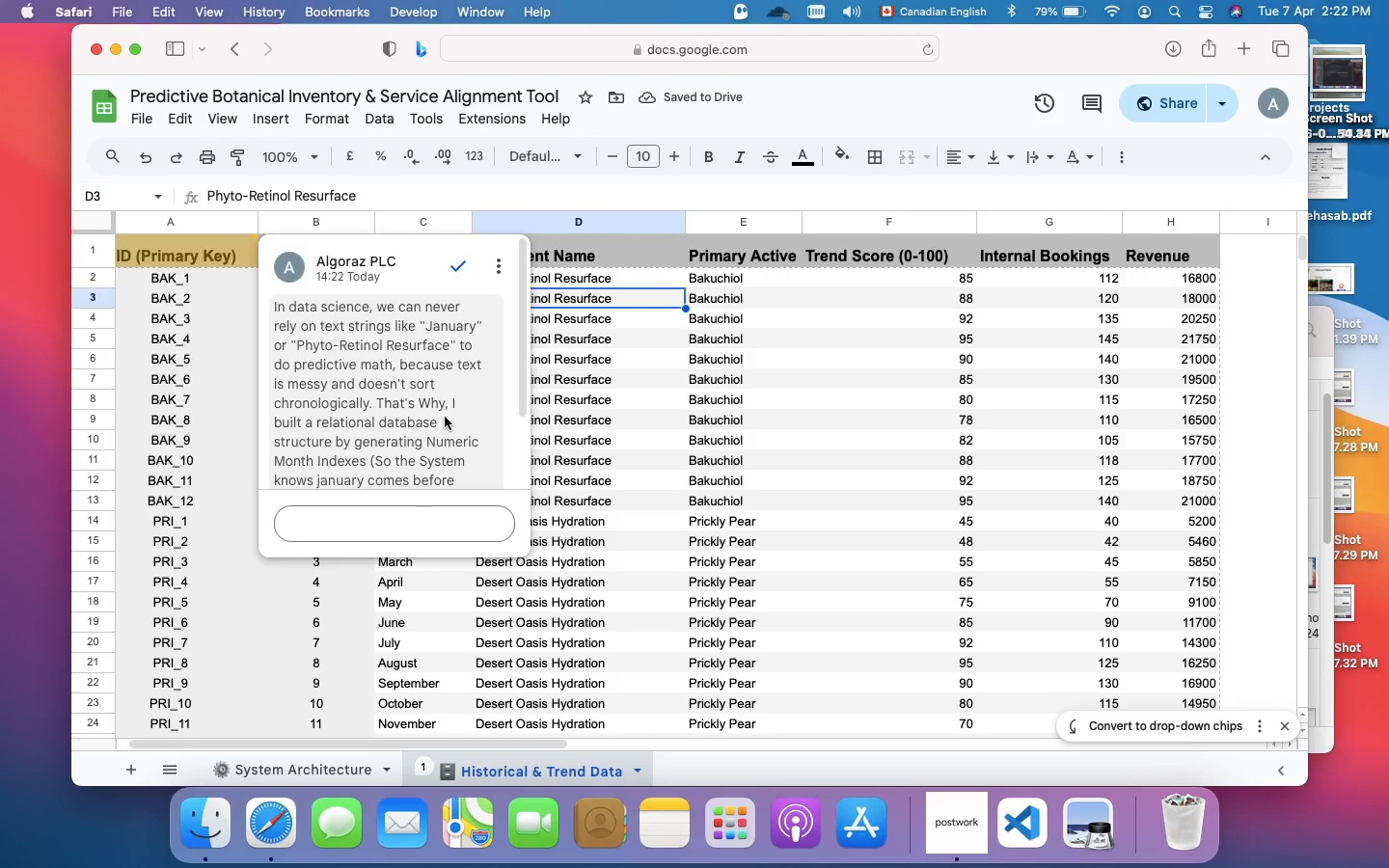 
scroll: coordinate [445, 417], scroll_direction: down, amount: 12.0
 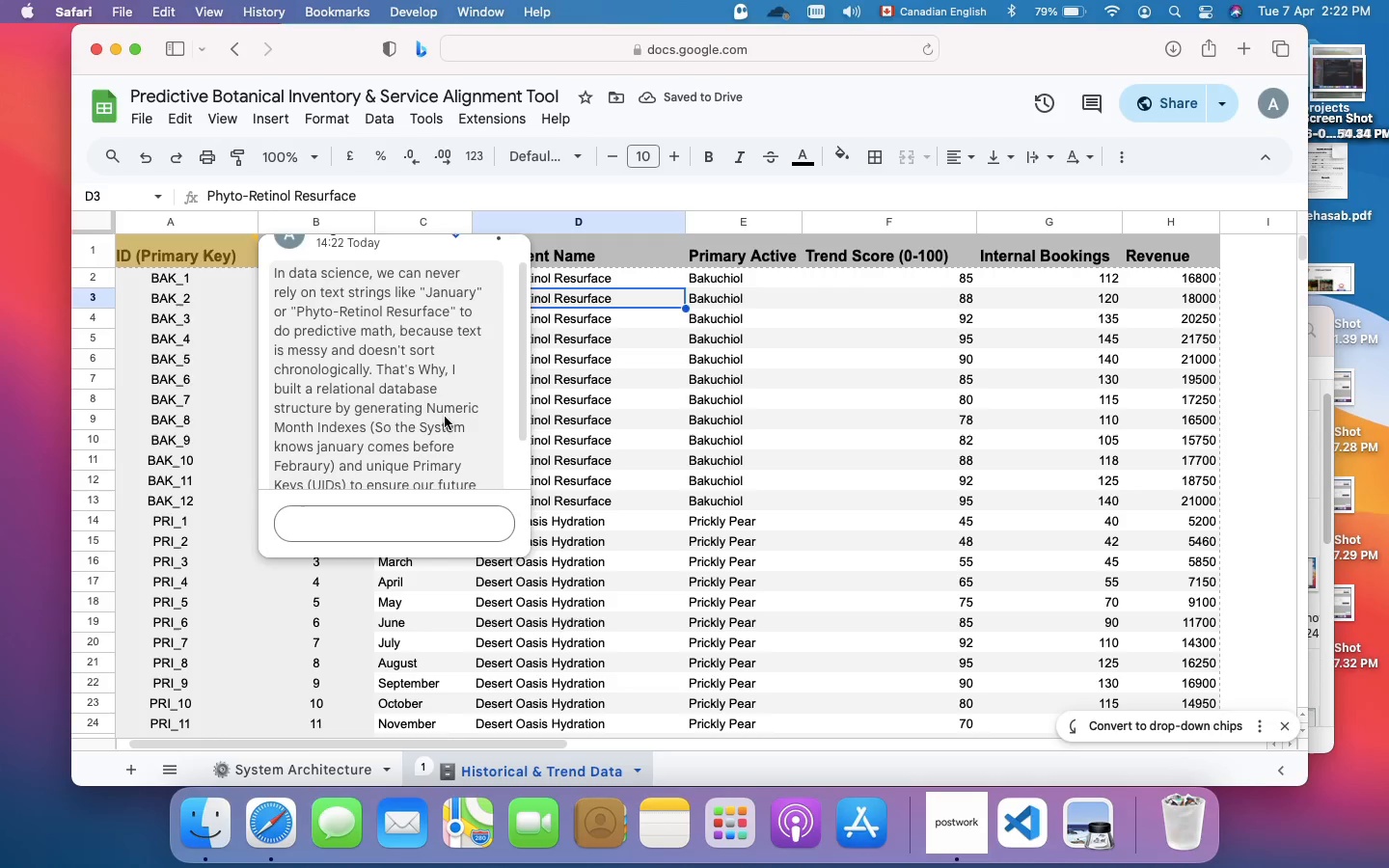 
scroll: coordinate [445, 417], scroll_direction: up, amount: 36.0
 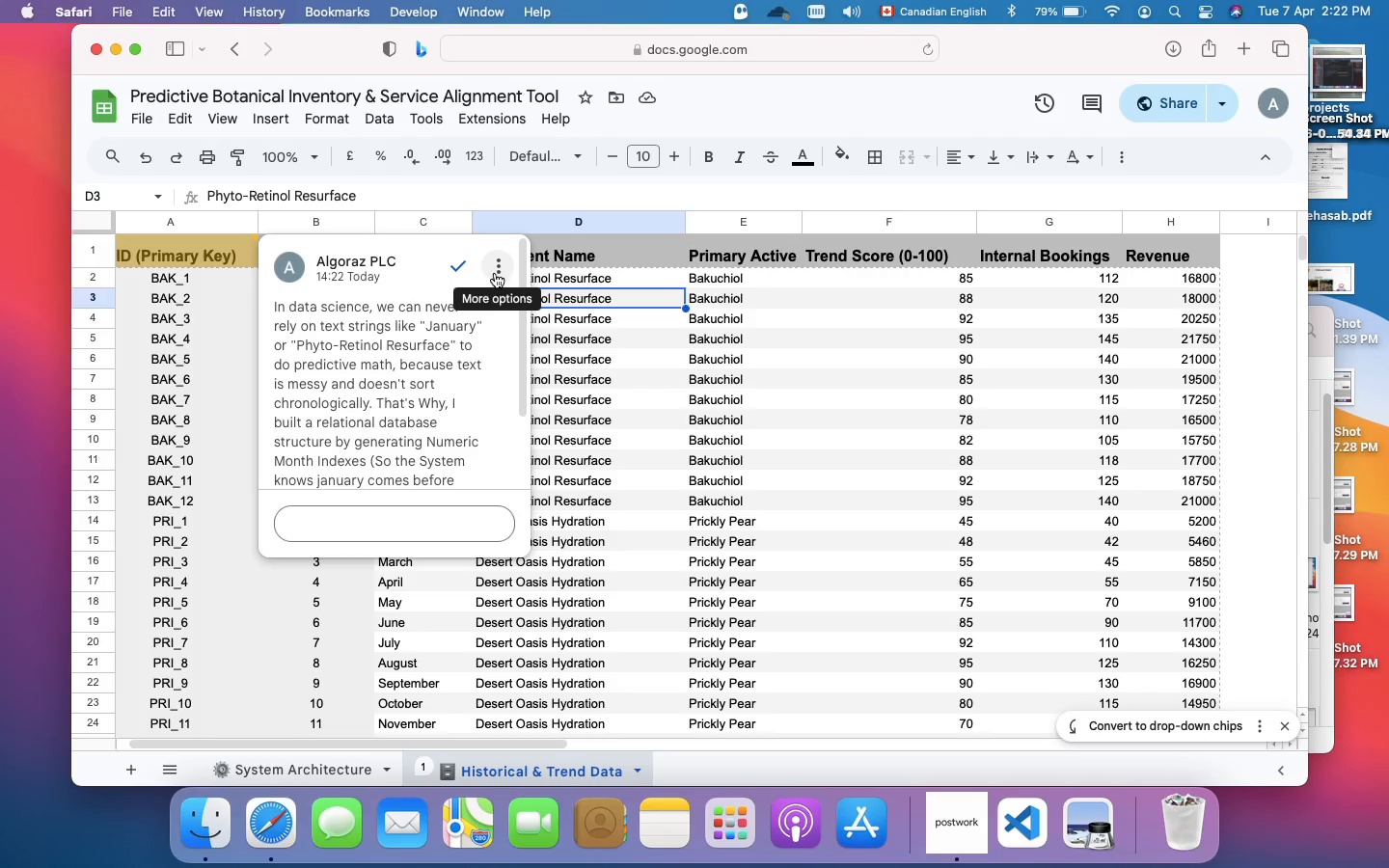 
left_click([495, 273])
 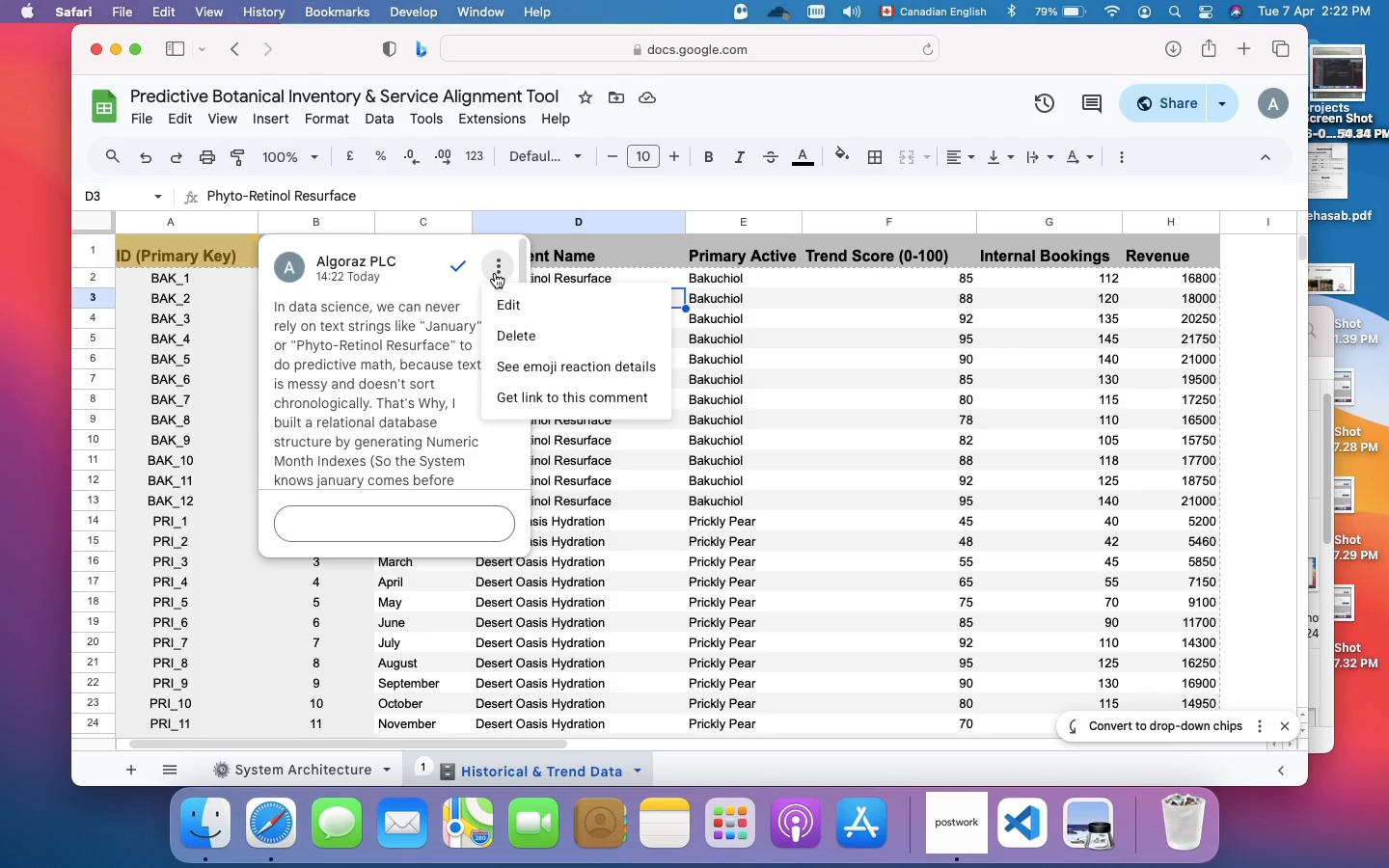 
left_click([495, 273])
 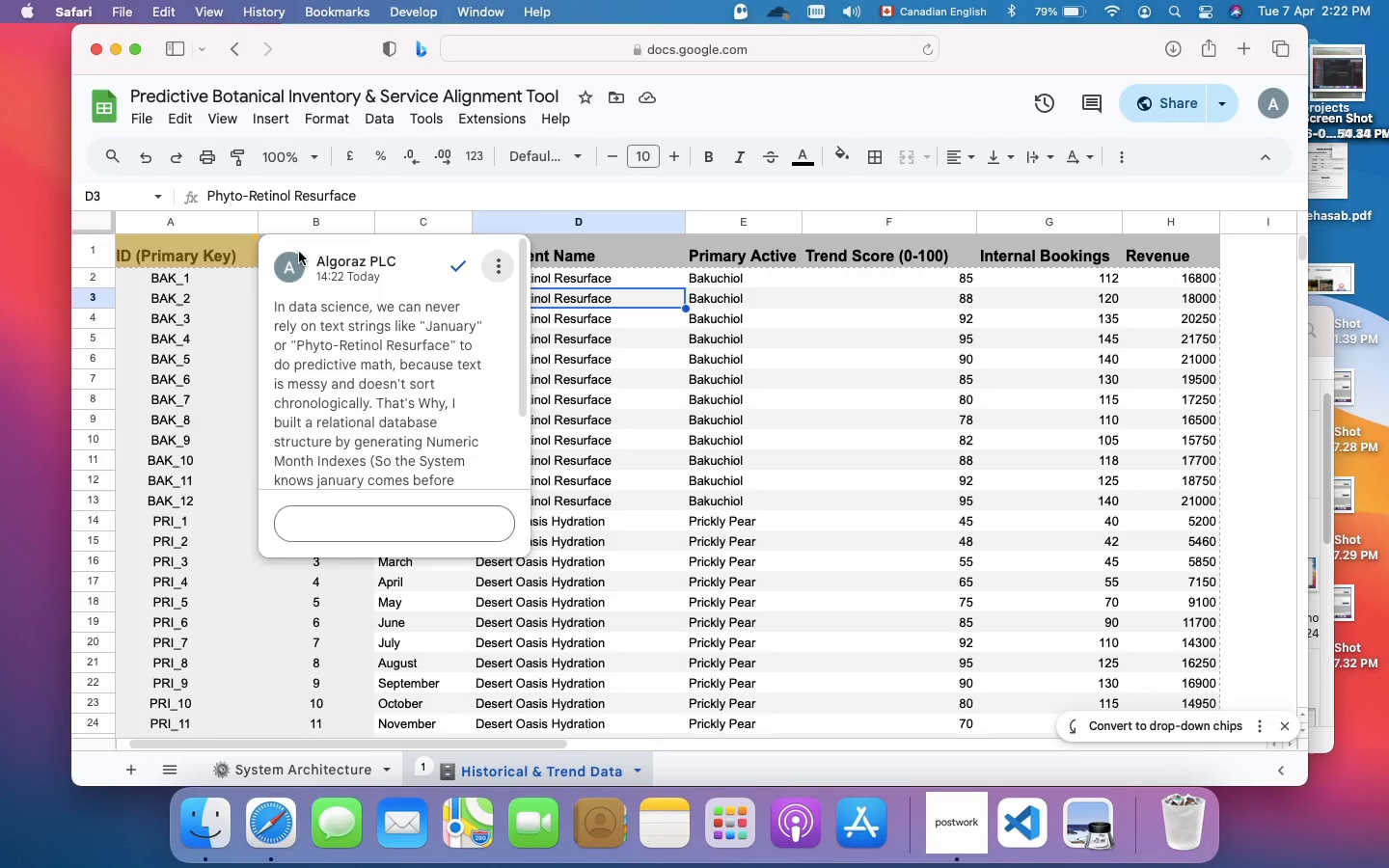 
left_click_drag(start_coordinate=[286, 250], to_coordinate=[280, 208])
 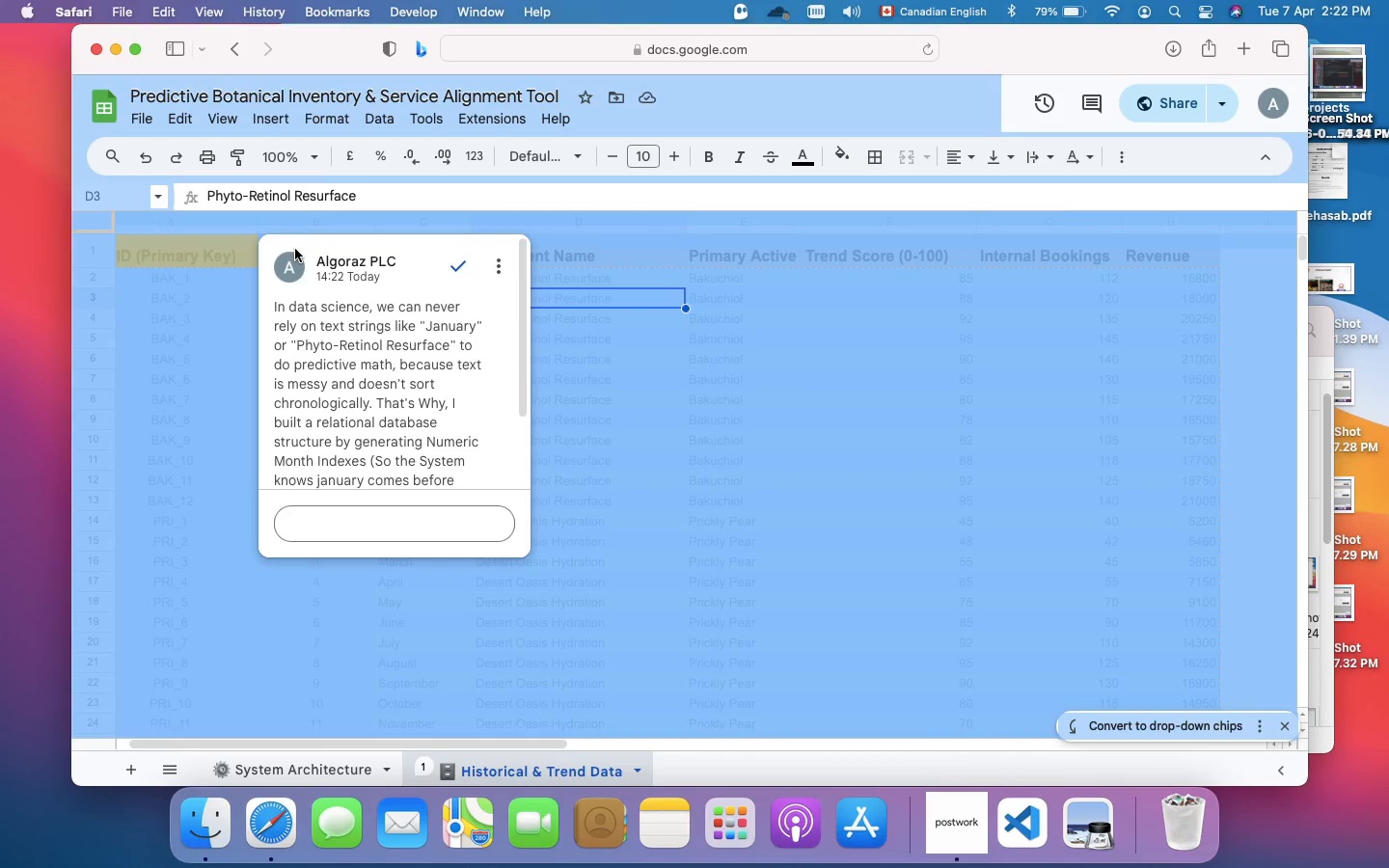 
left_click([295, 249])
 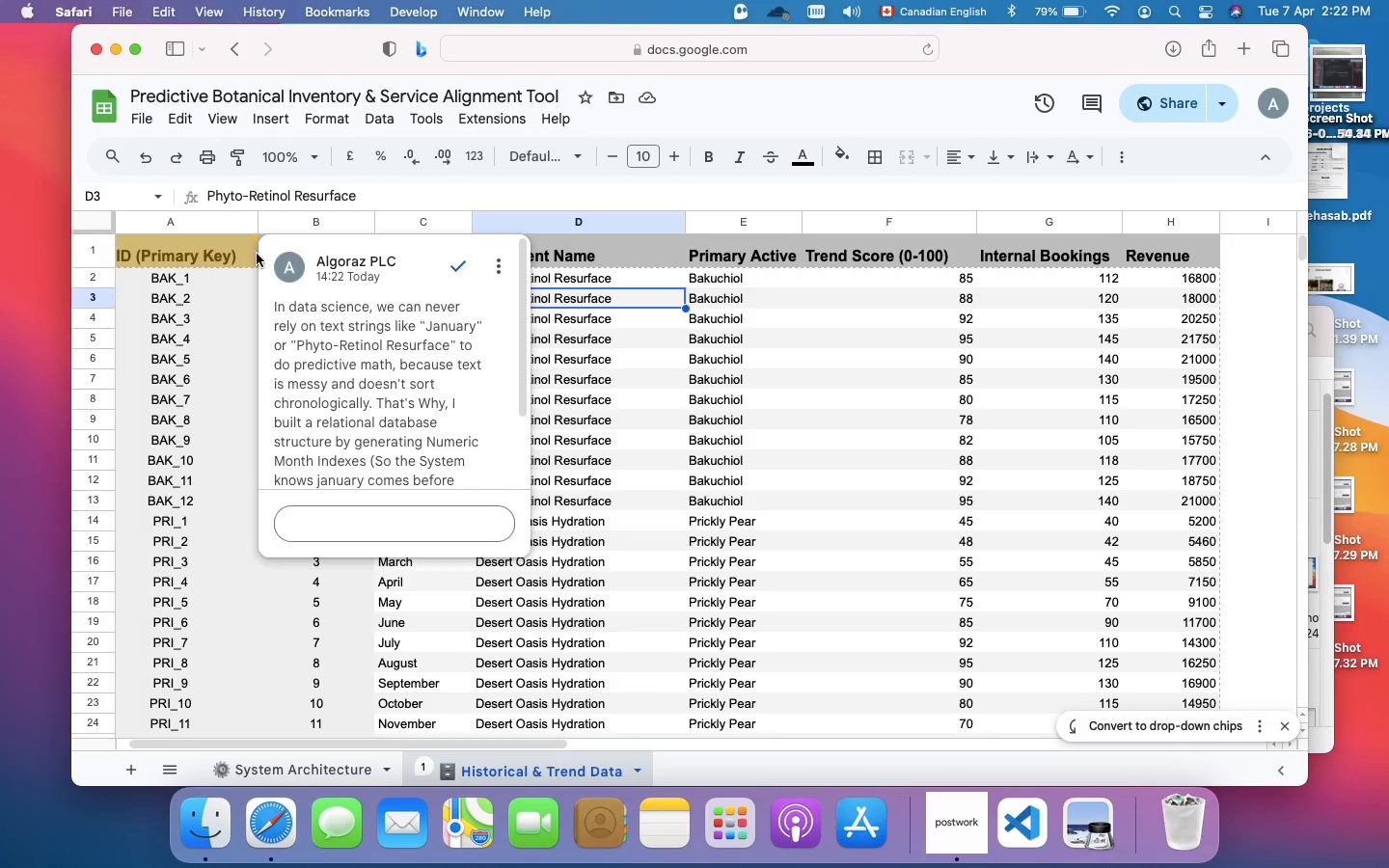 
wait(5.84)
 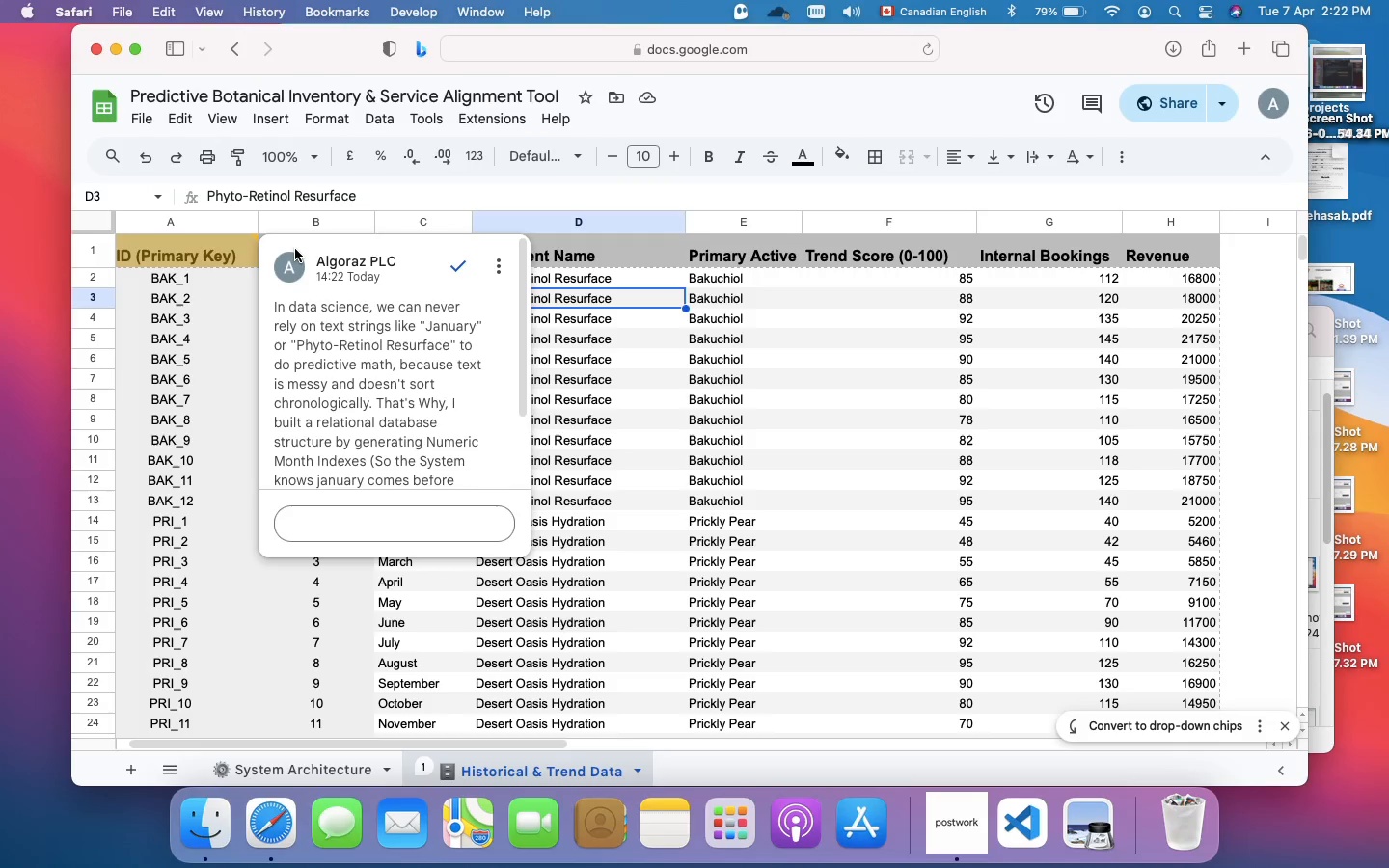 
left_click([754, 392])
 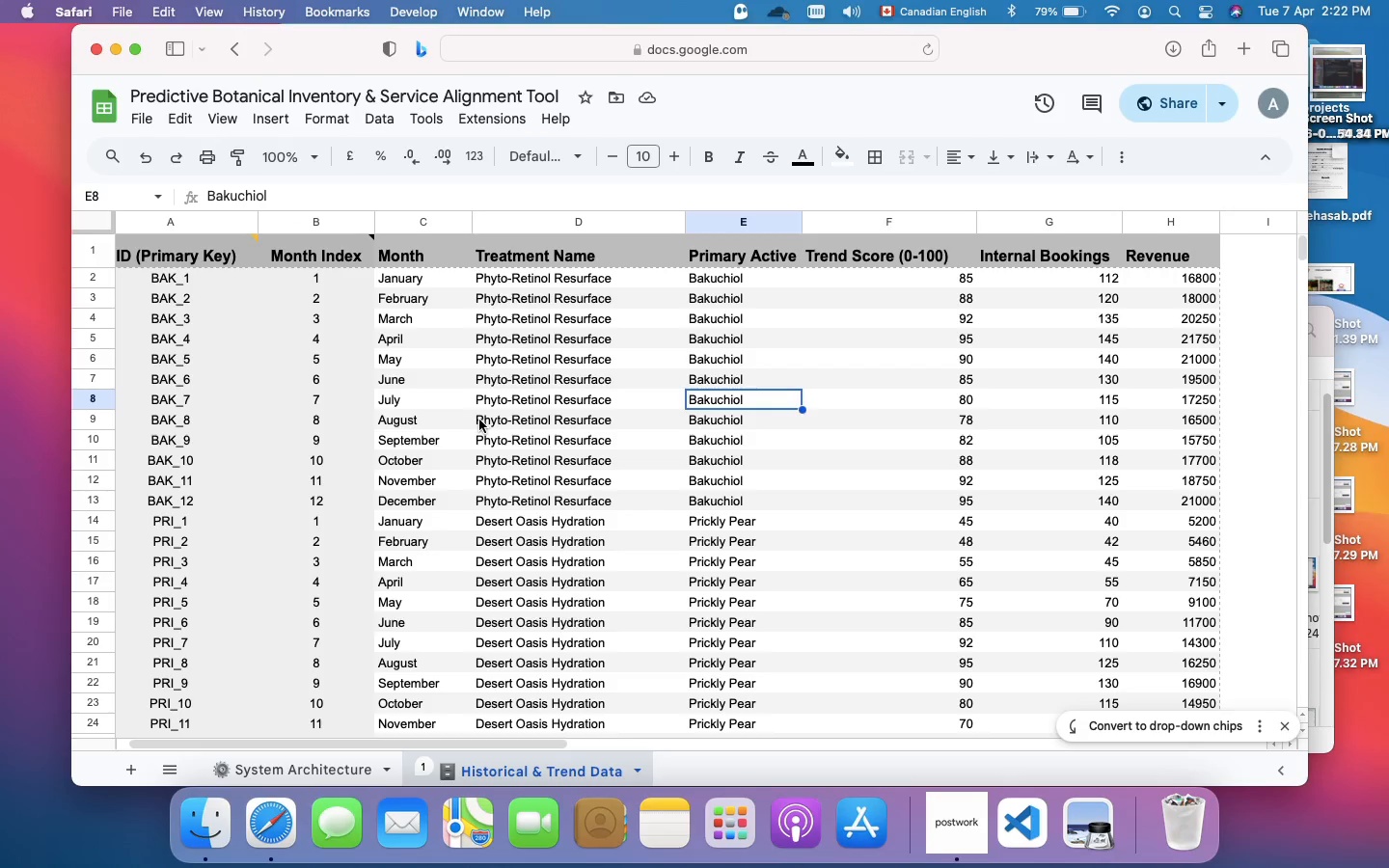 
scroll: coordinate [479, 420], scroll_direction: up, amount: 5.0
 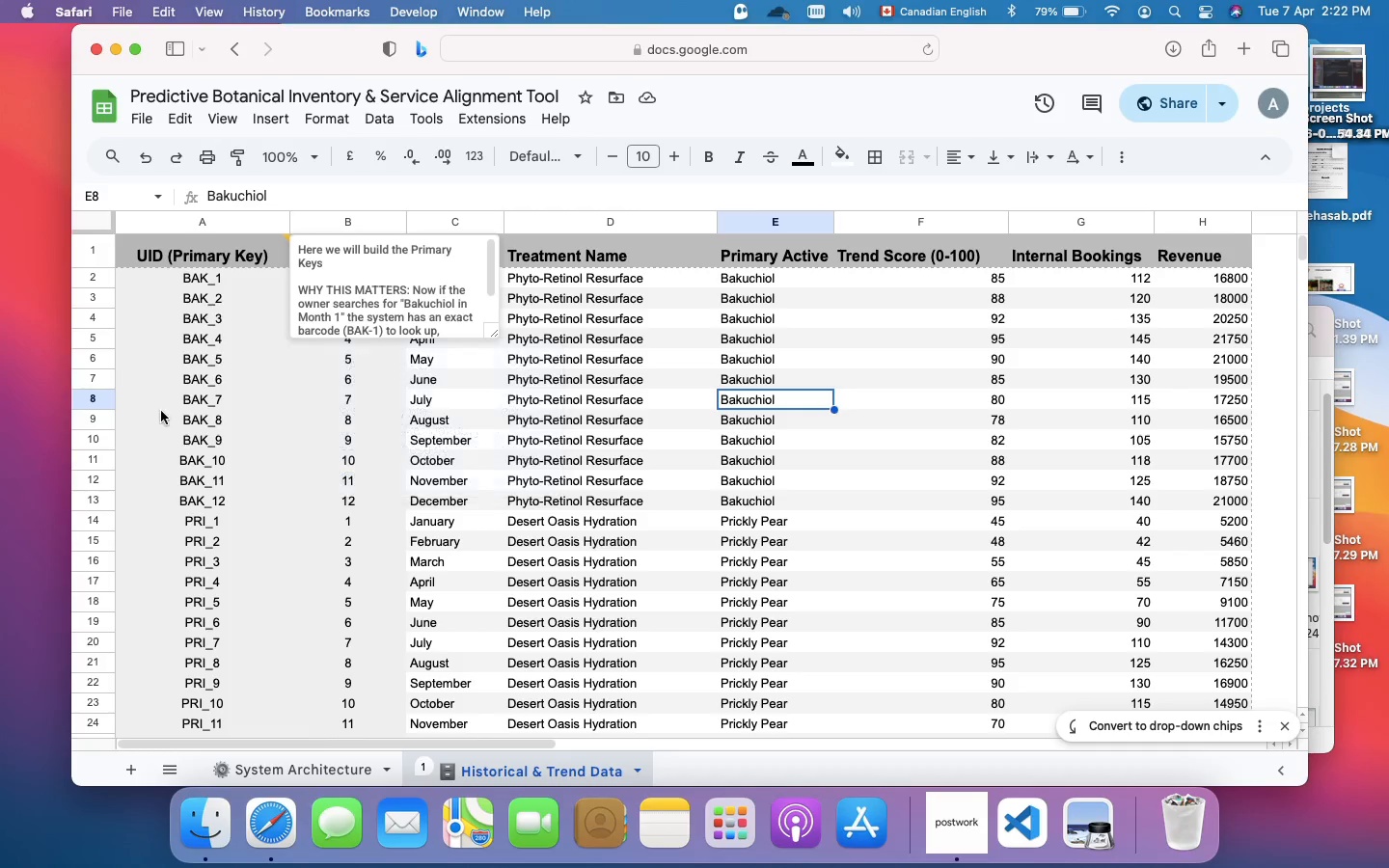 
scroll: coordinate [164, 417], scroll_direction: down, amount: 39.0
 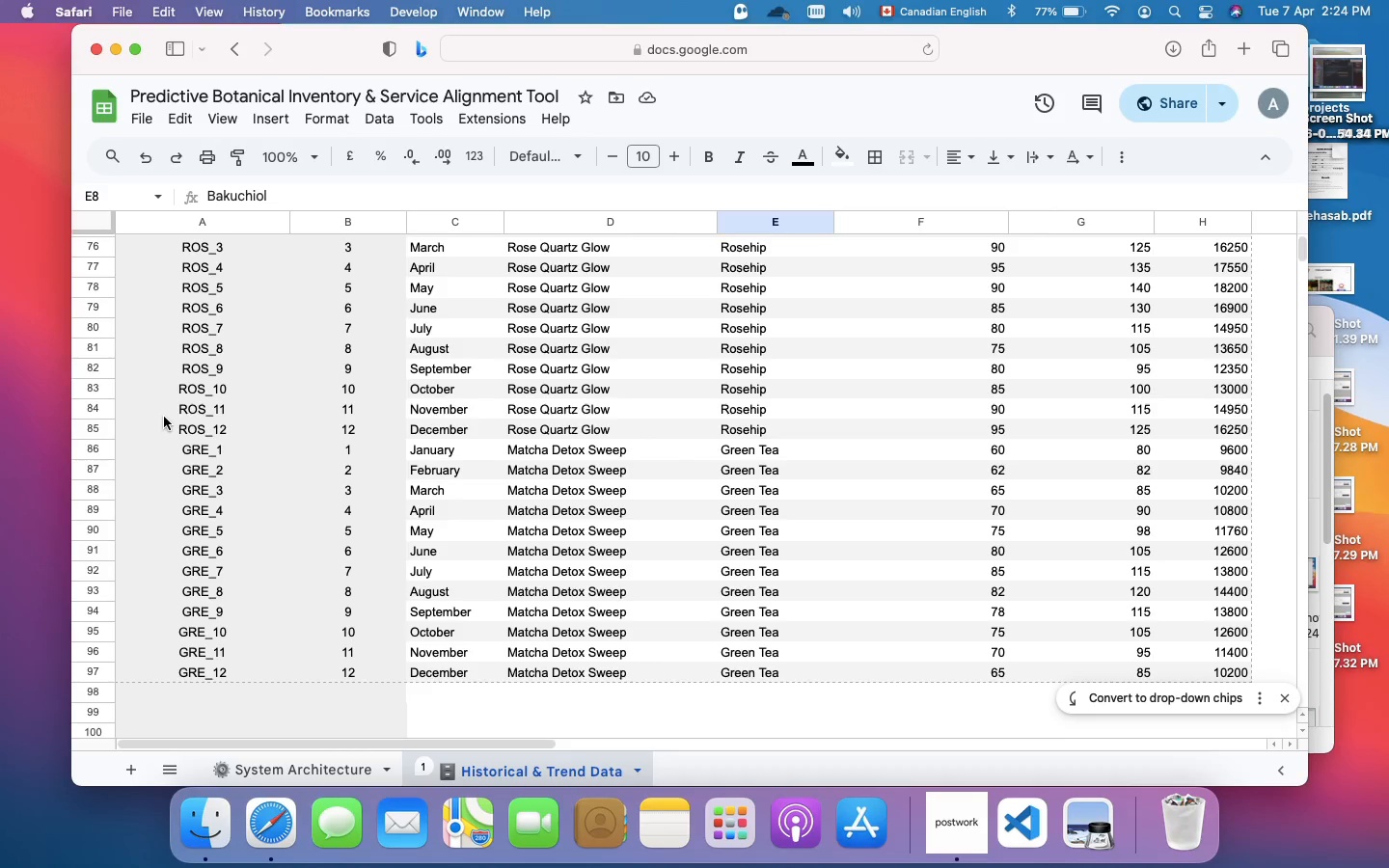 
wait(93.75)
 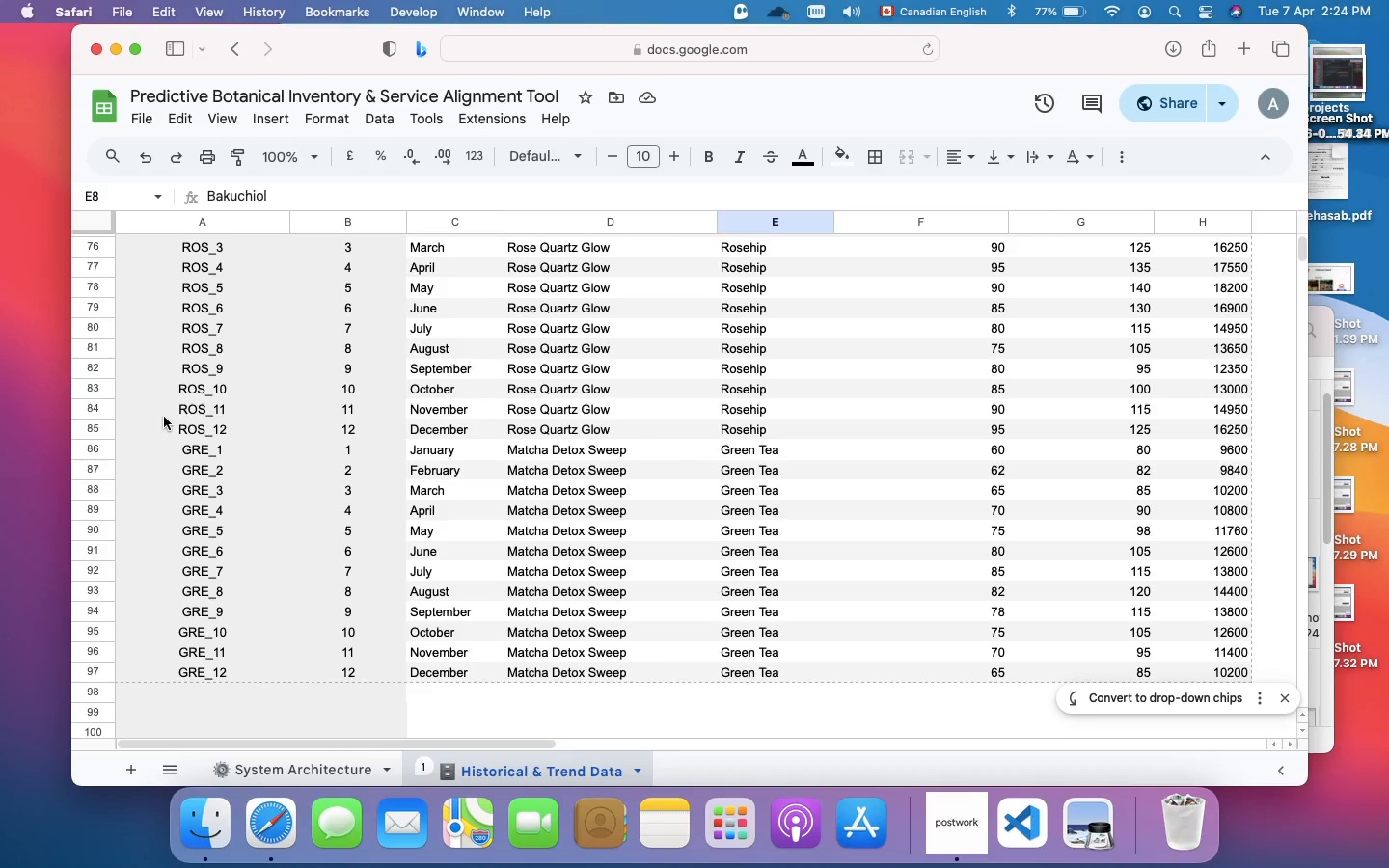 
scroll: coordinate [164, 417], scroll_direction: down, amount: 19.0
 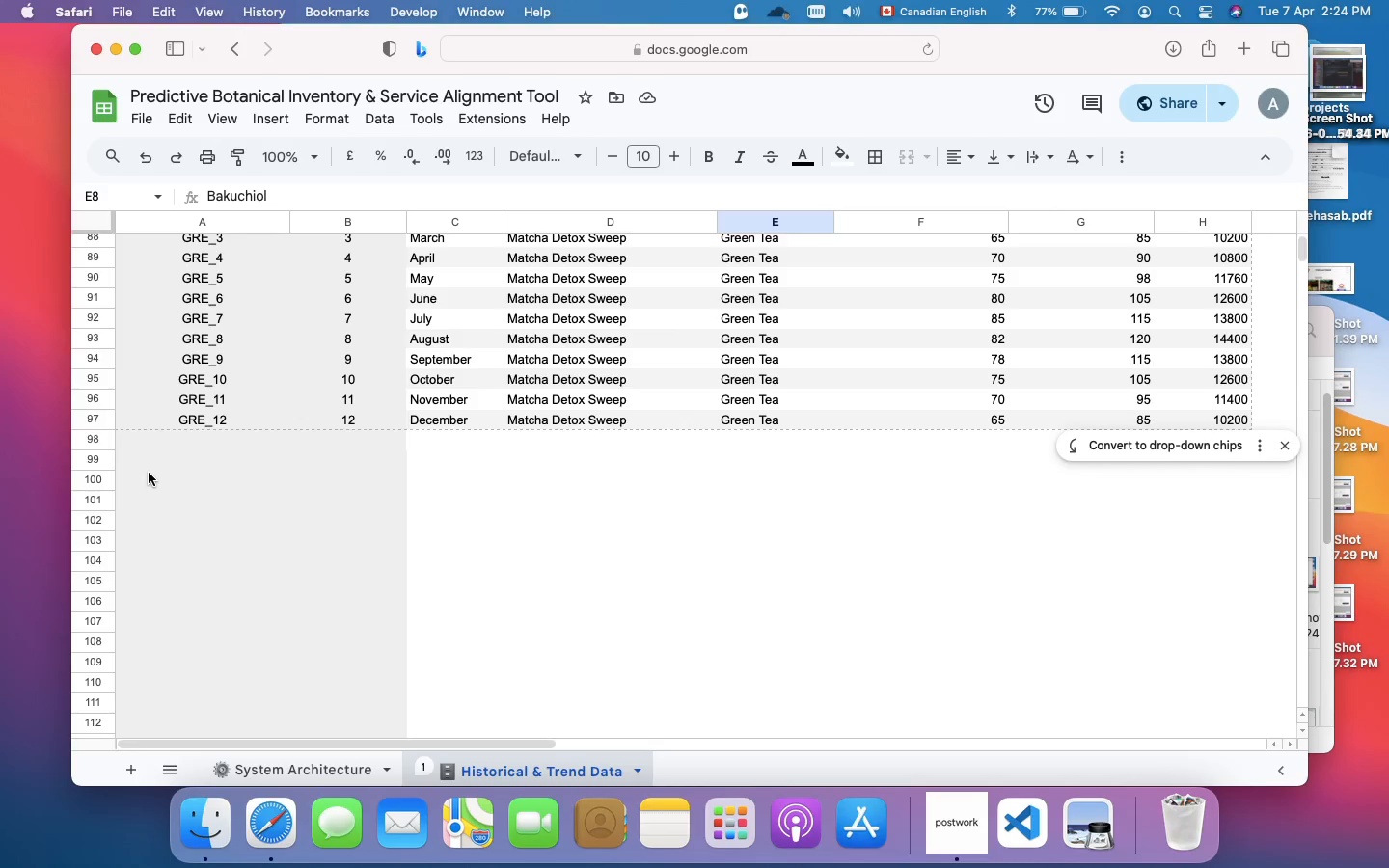 
left_click([149, 480])
 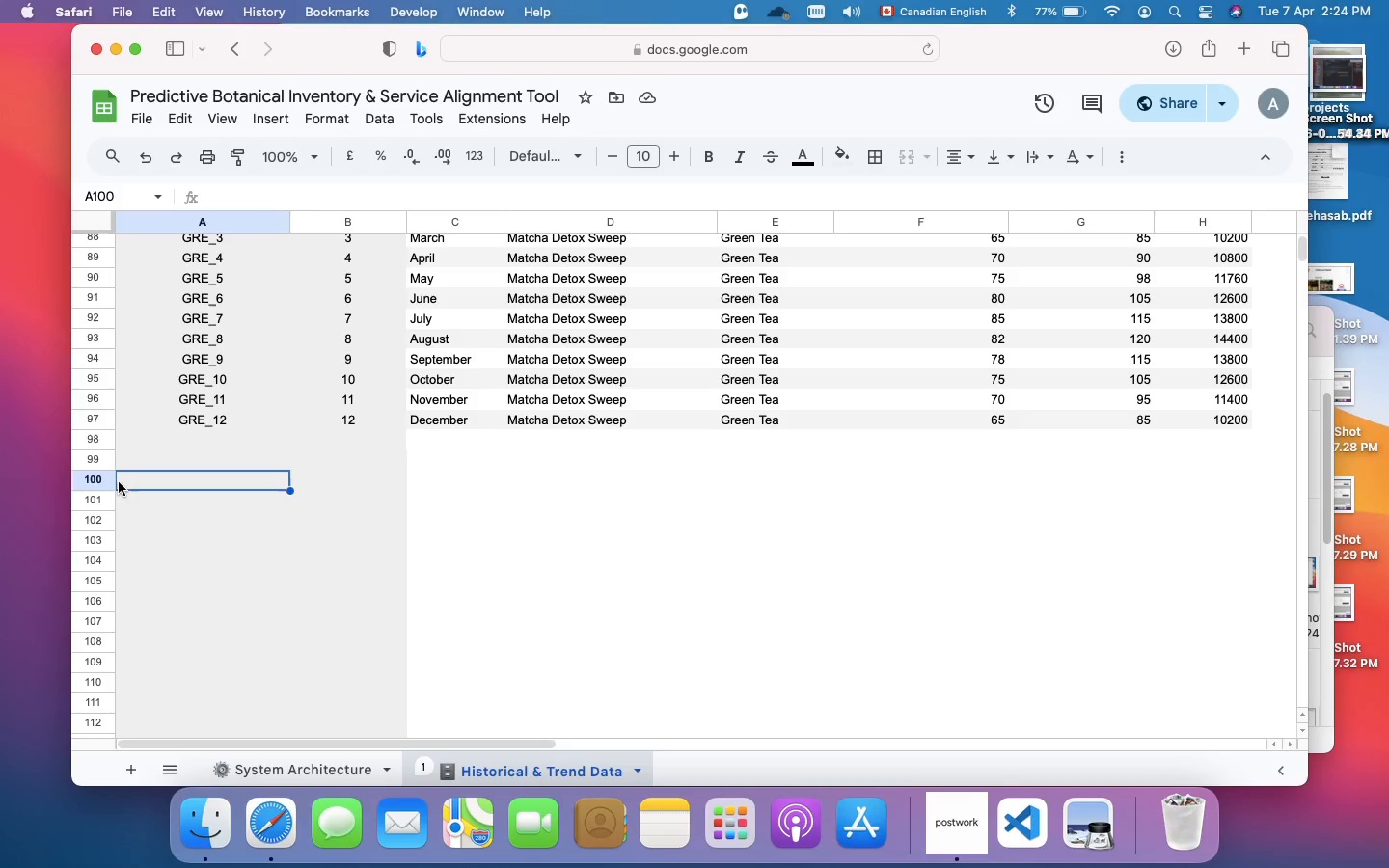 
left_click([90, 483])
 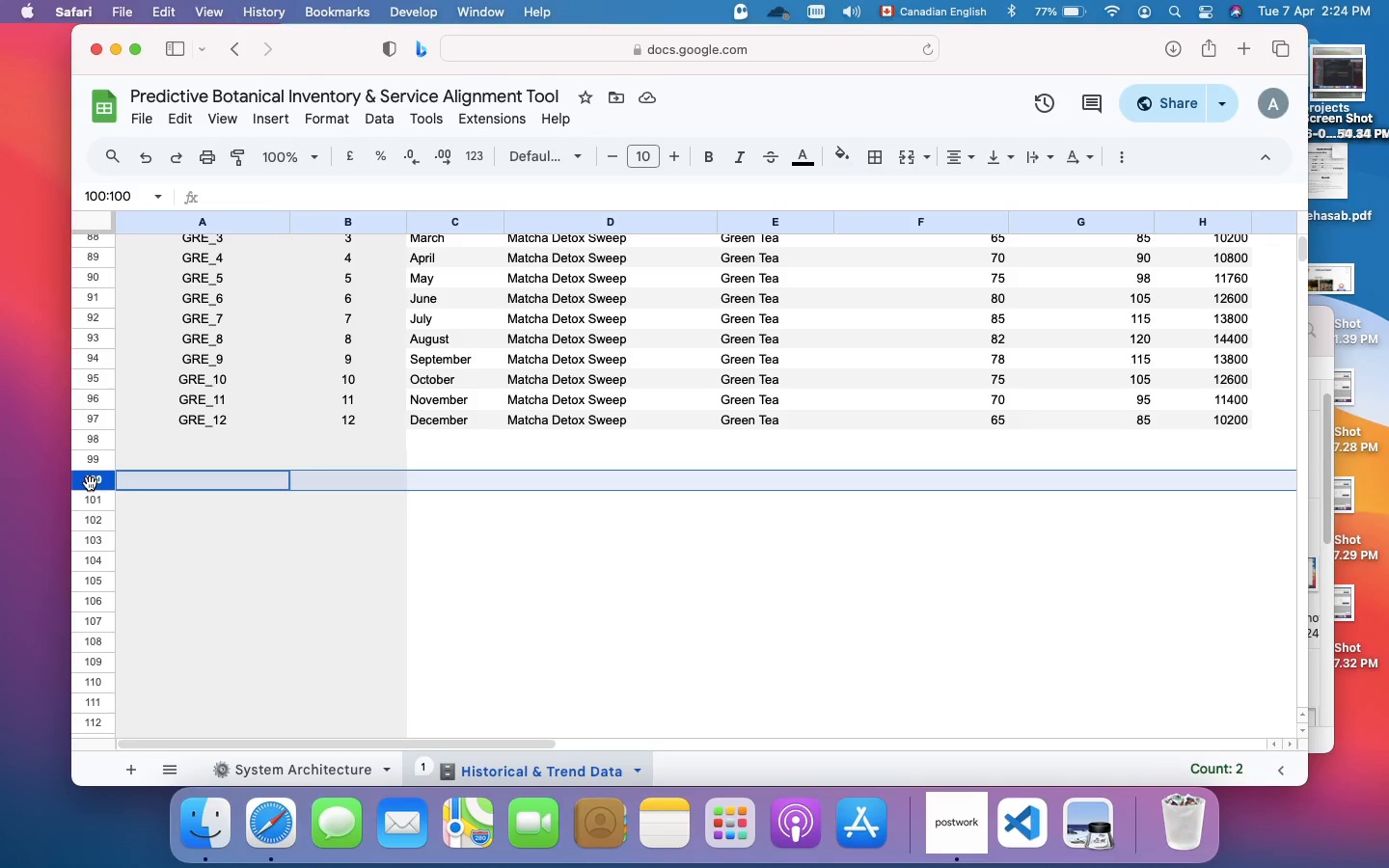 
key(Meta+Shift+ArrowDown)
 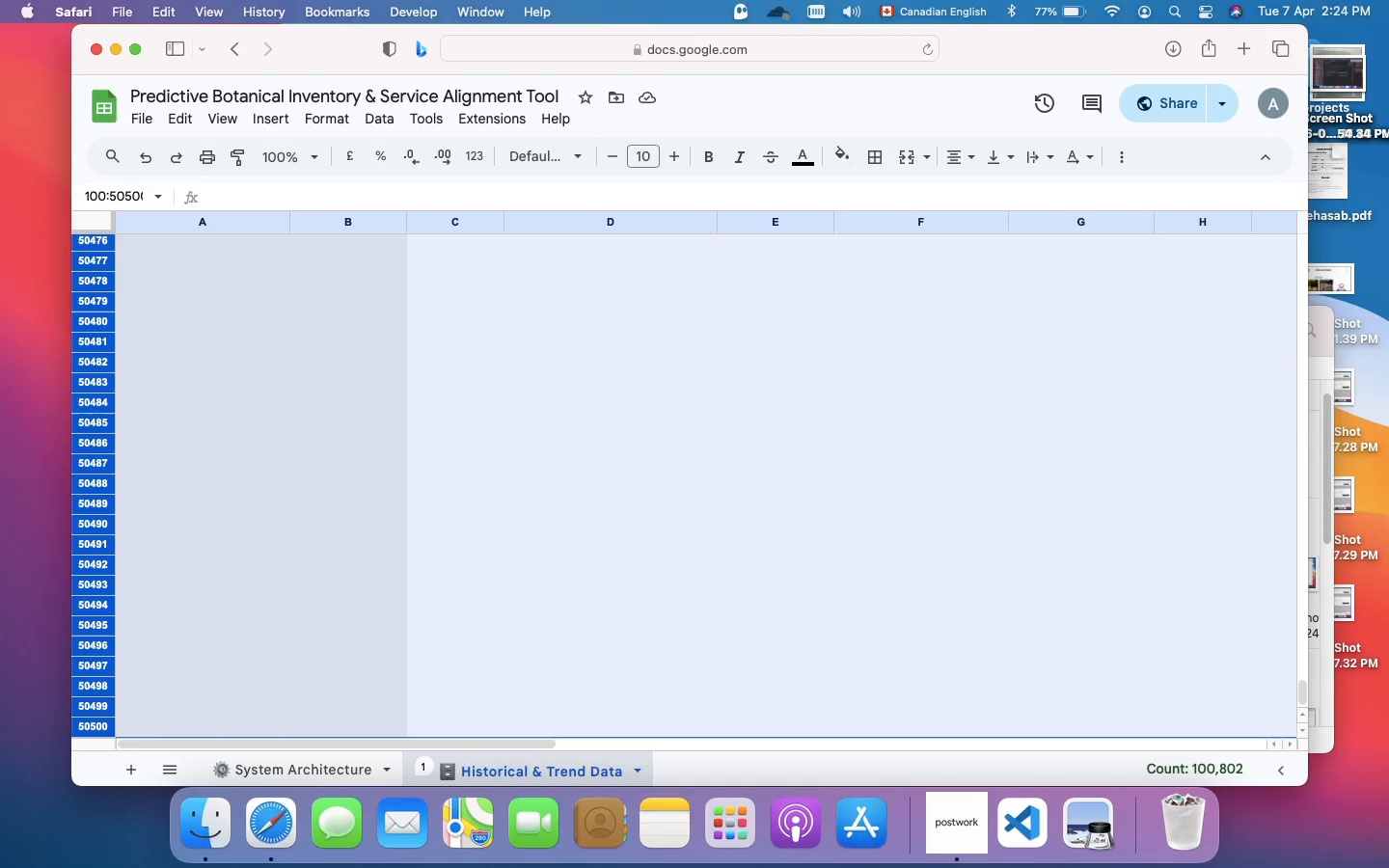 
right_click([90, 483])
 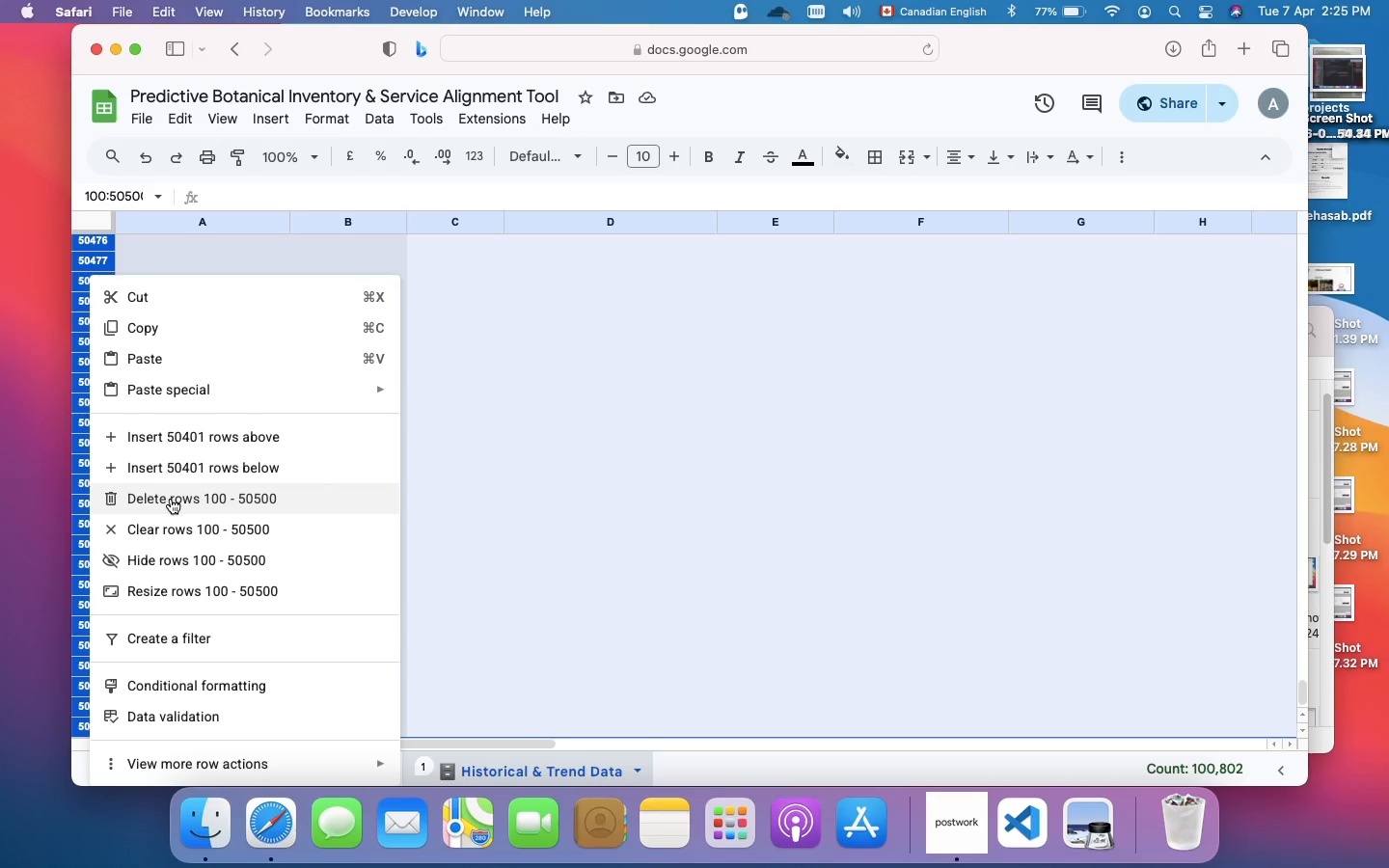 
wait(28.97)
 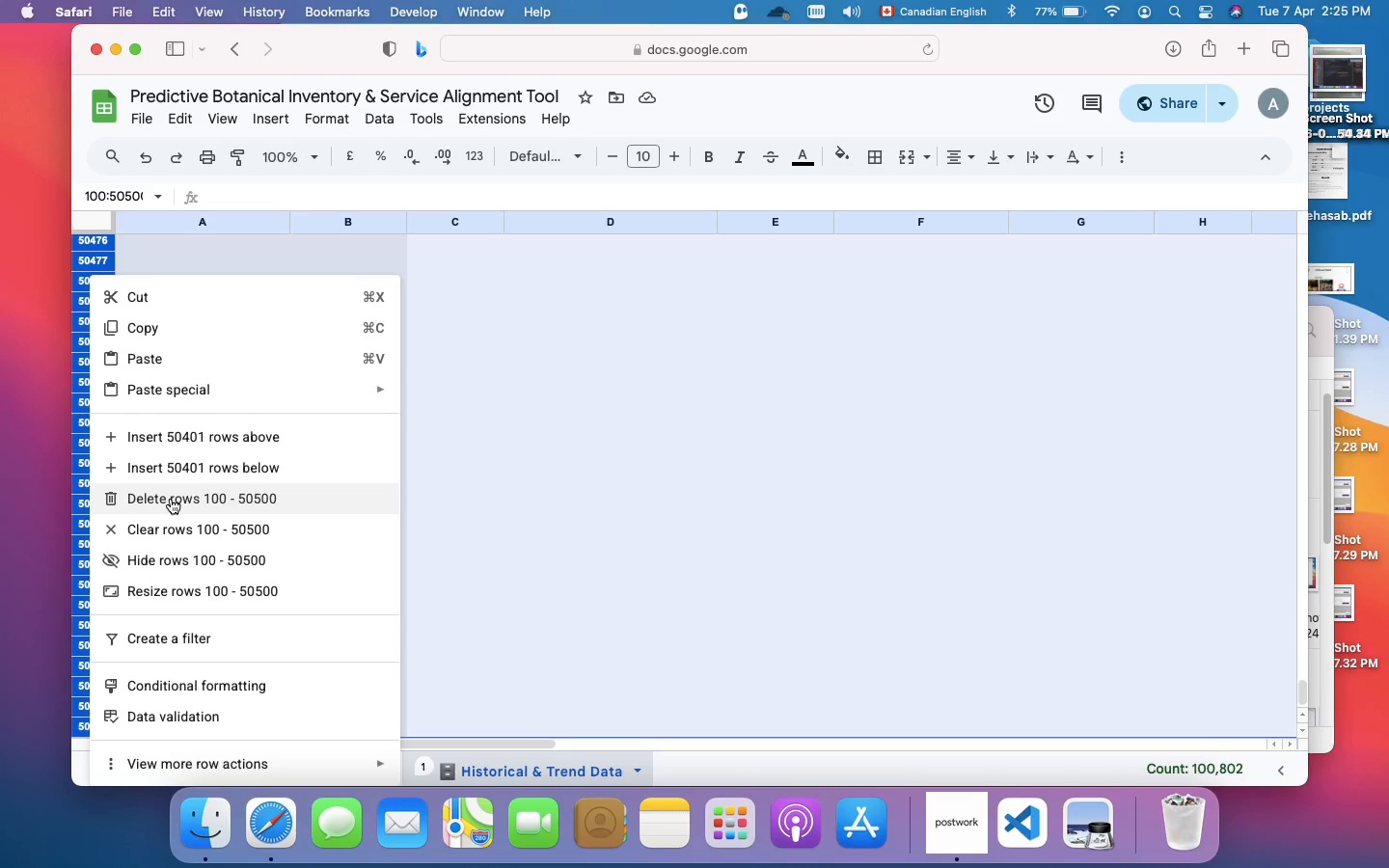 
left_click([171, 499])
 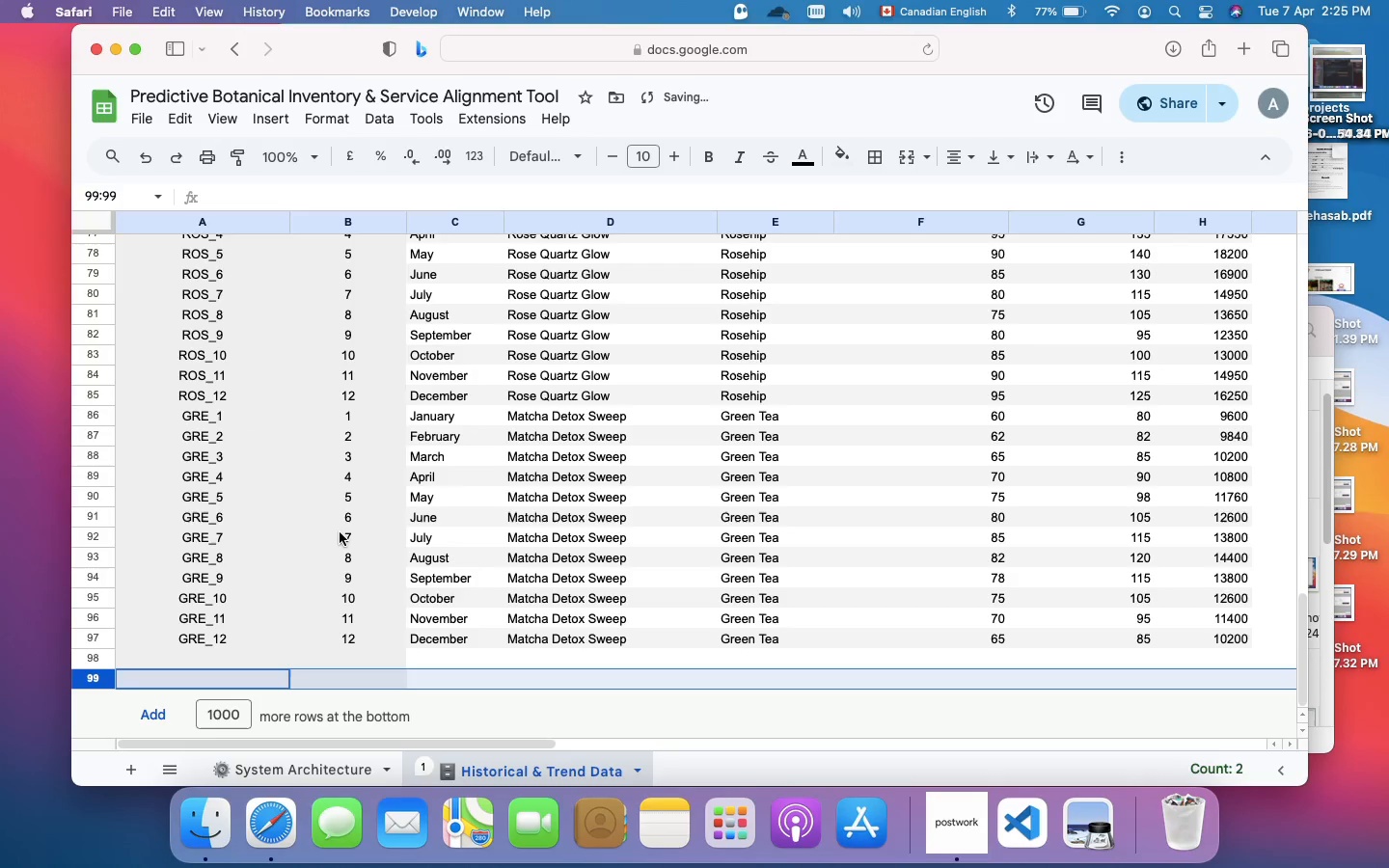 
scroll: coordinate [340, 532], scroll_direction: up, amount: 116.0
 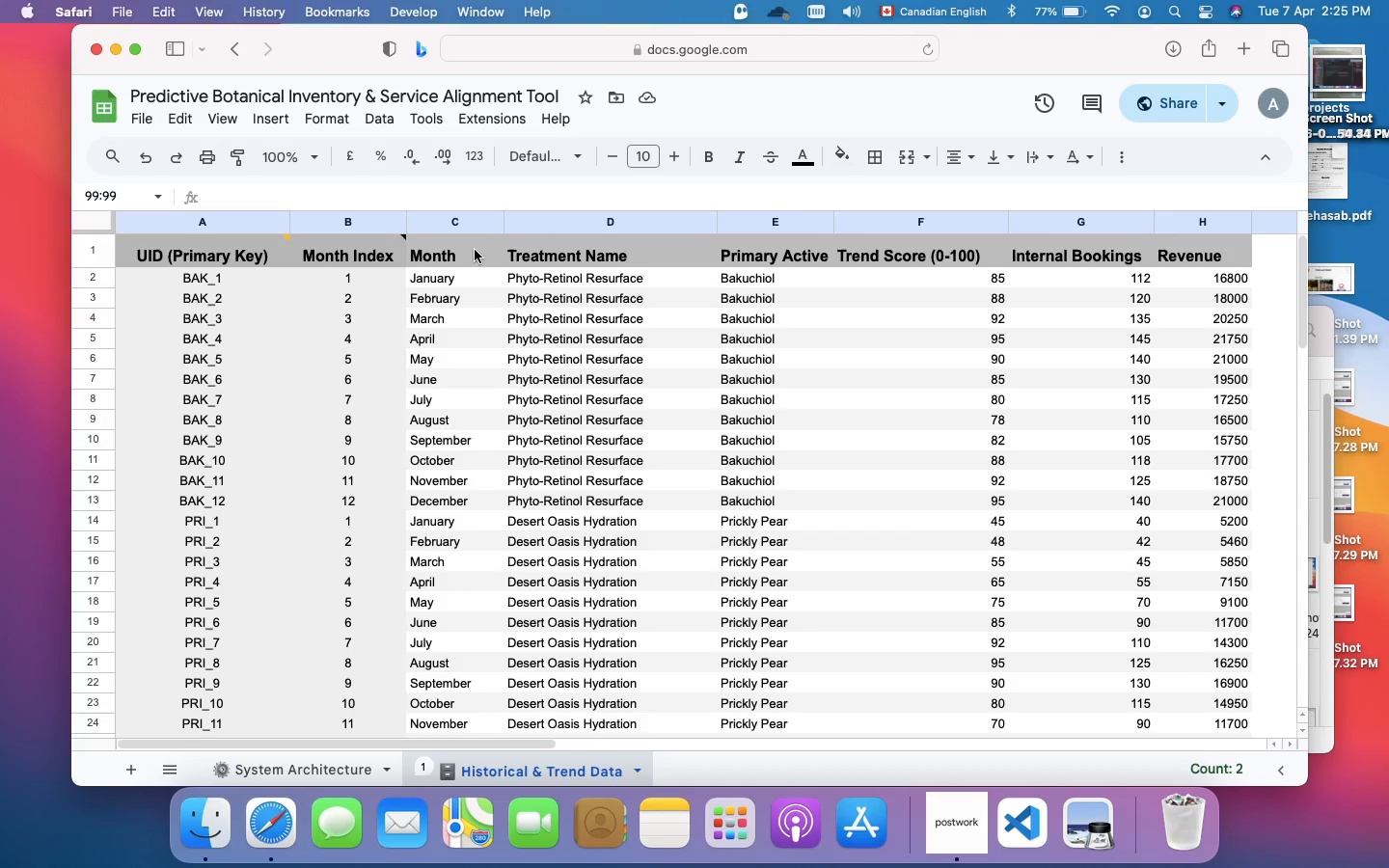 
wait(6.61)
 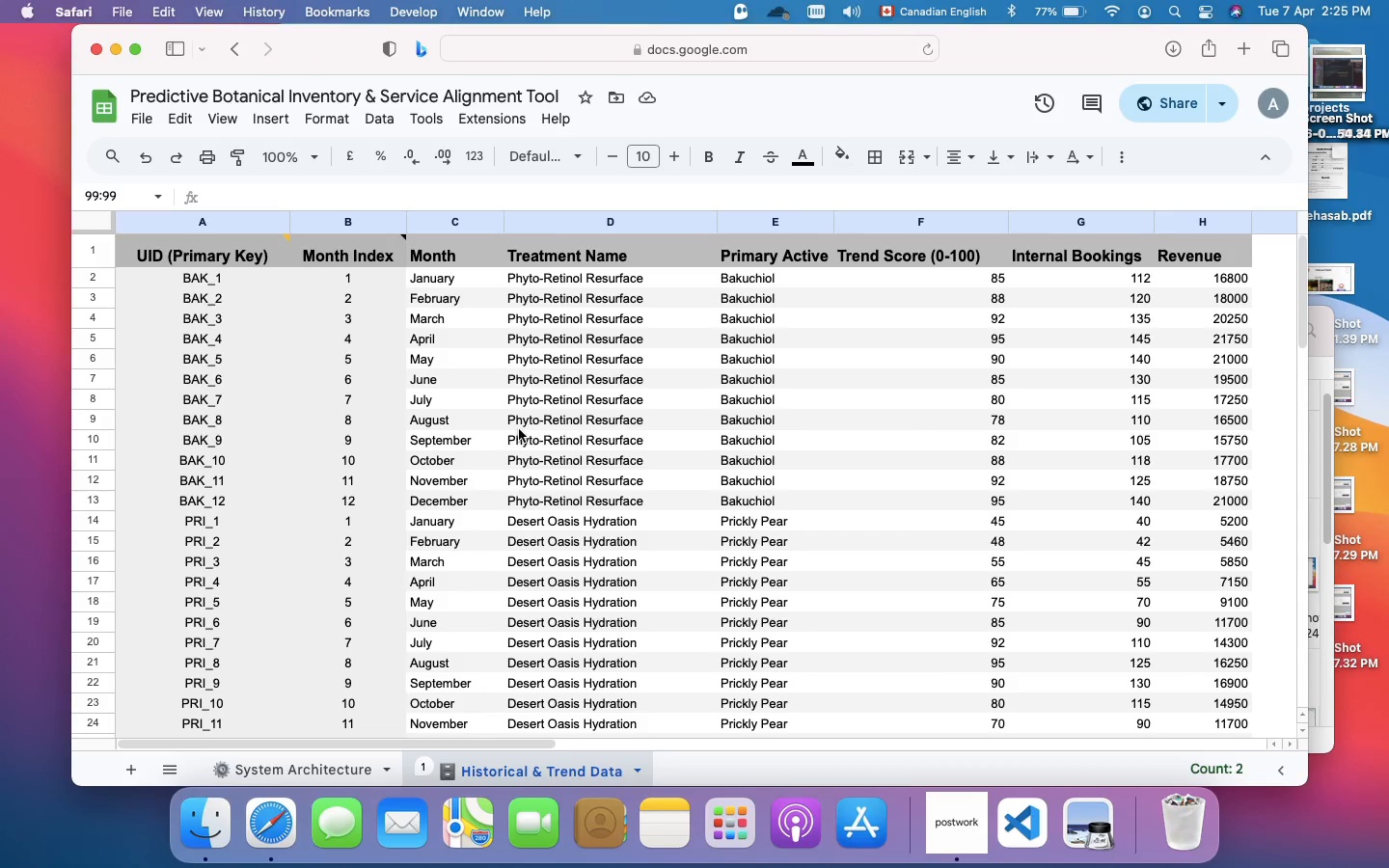 
left_click([217, 160])
 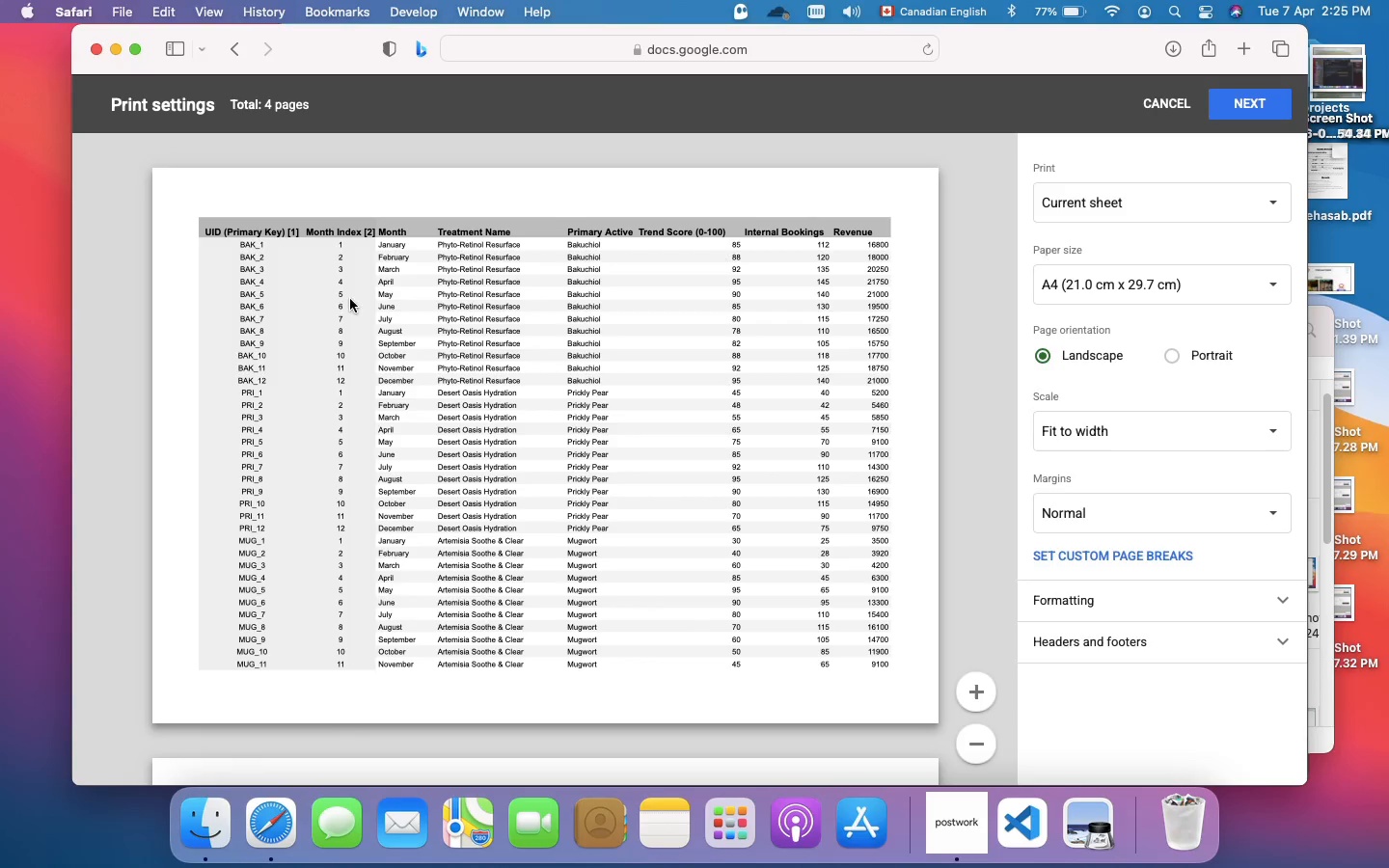 
scroll: coordinate [423, 433], scroll_direction: down, amount: 176.0
 